 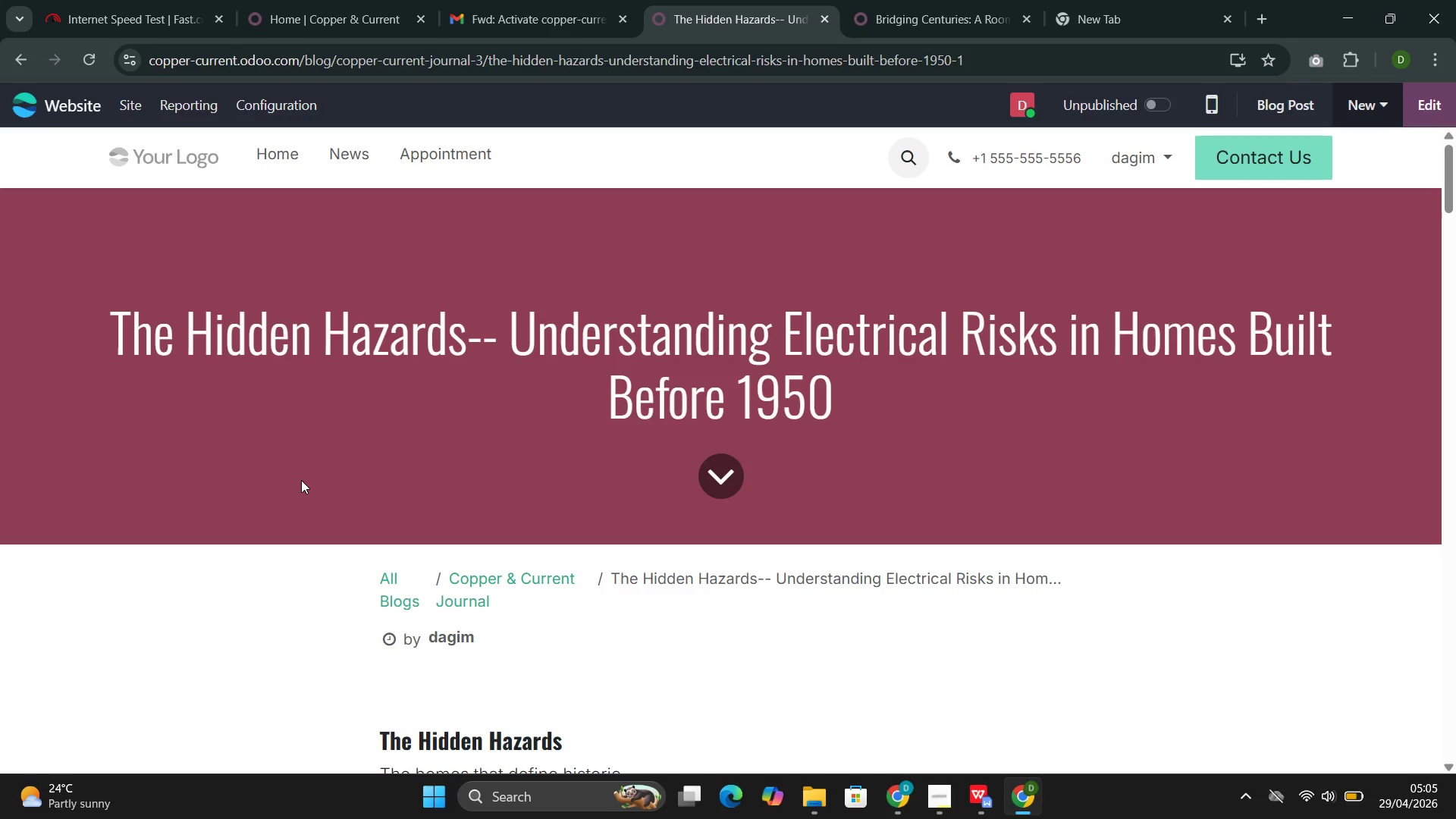 
left_click([1426, 98])
 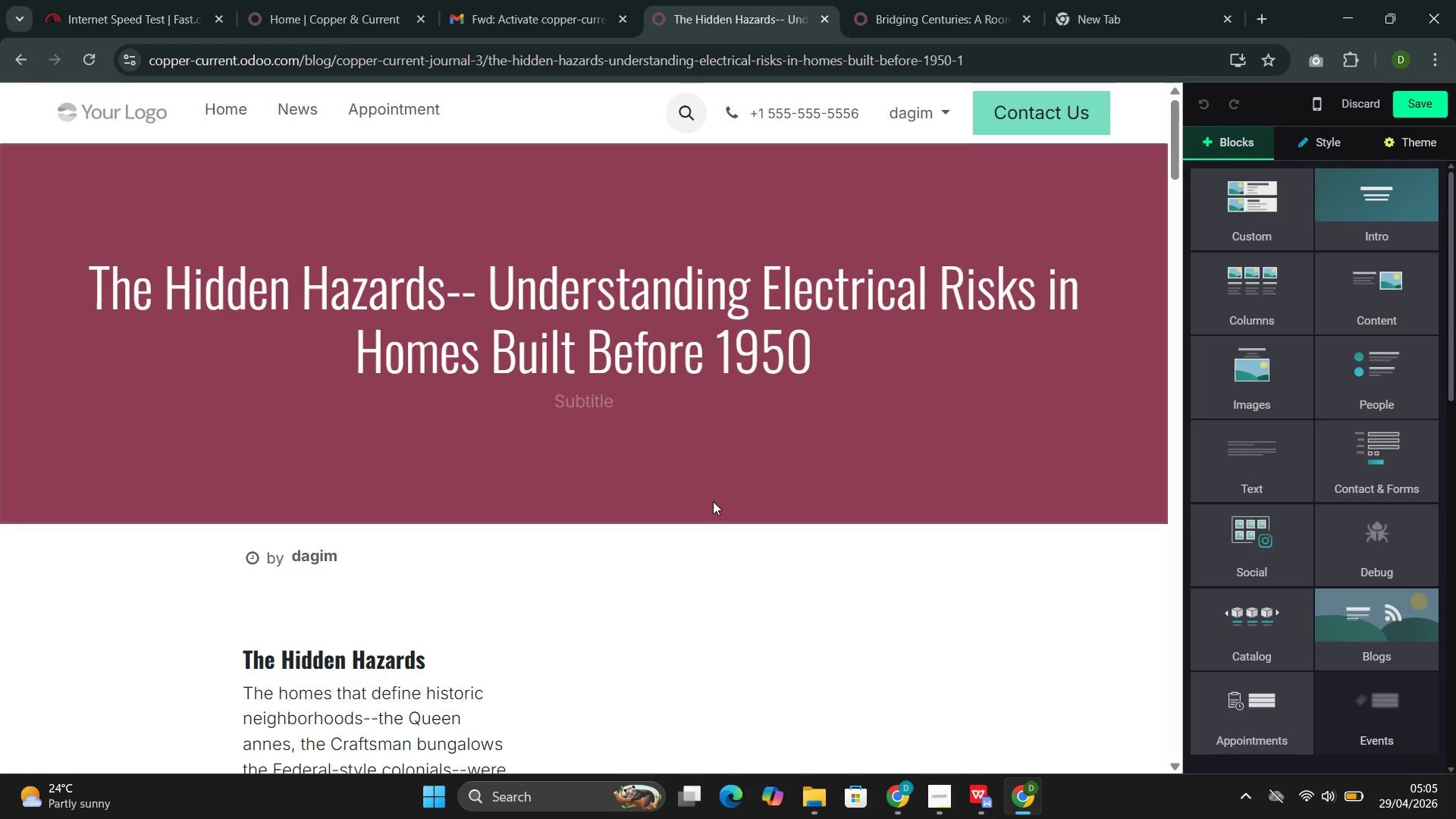 
wait(6.8)
 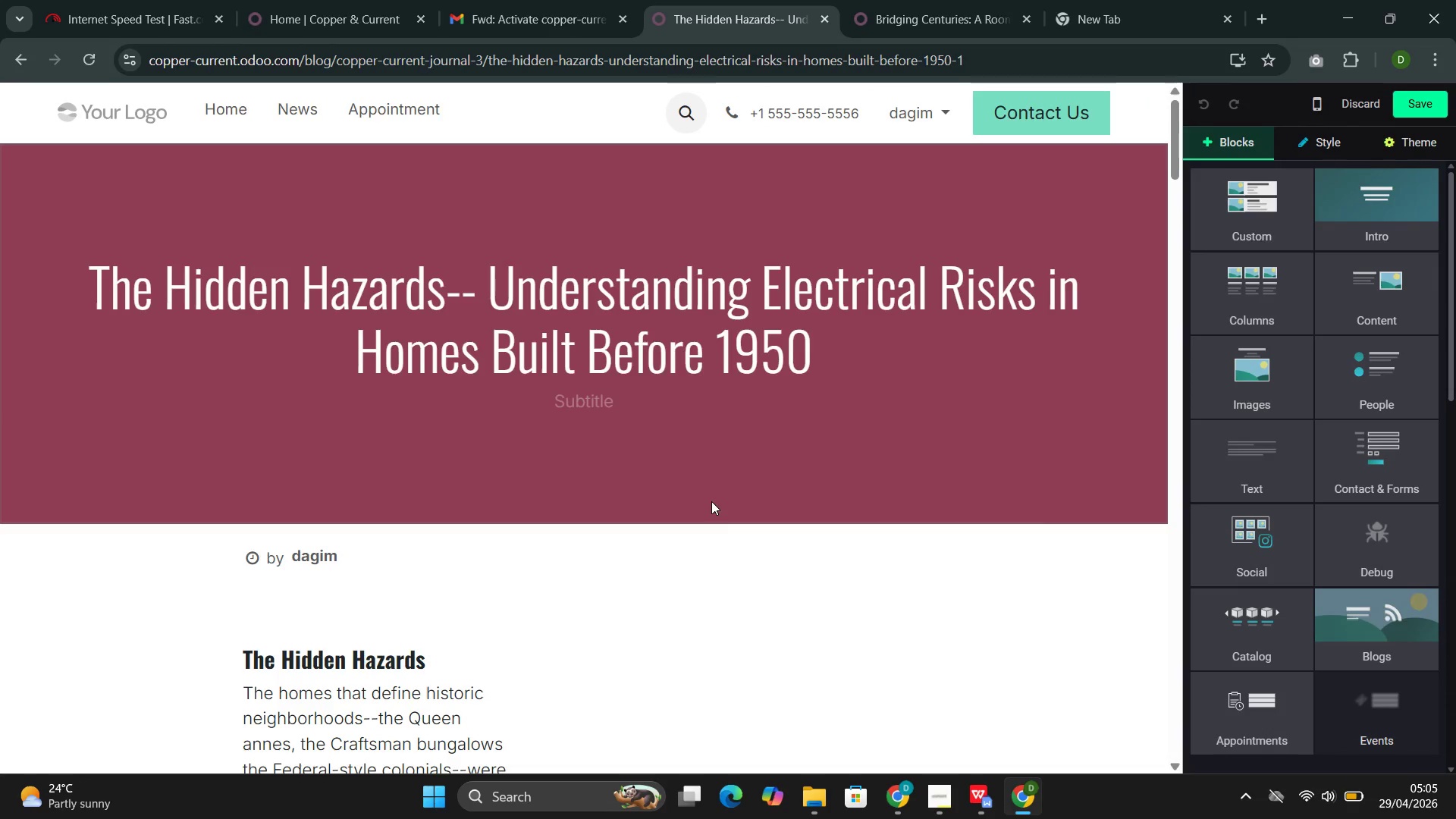 
mouse_move([1321, 799])
 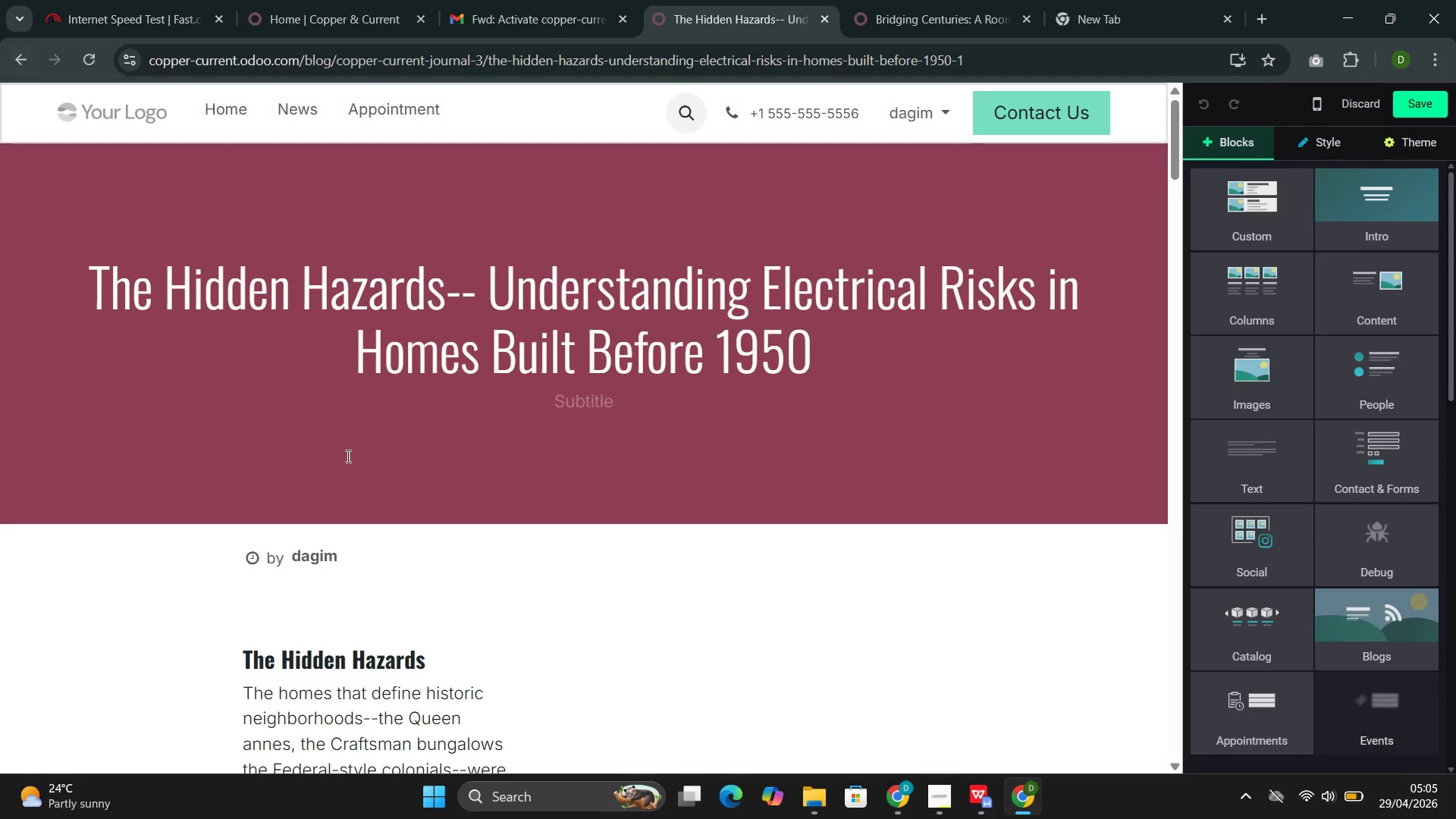 
left_click([518, 500])
 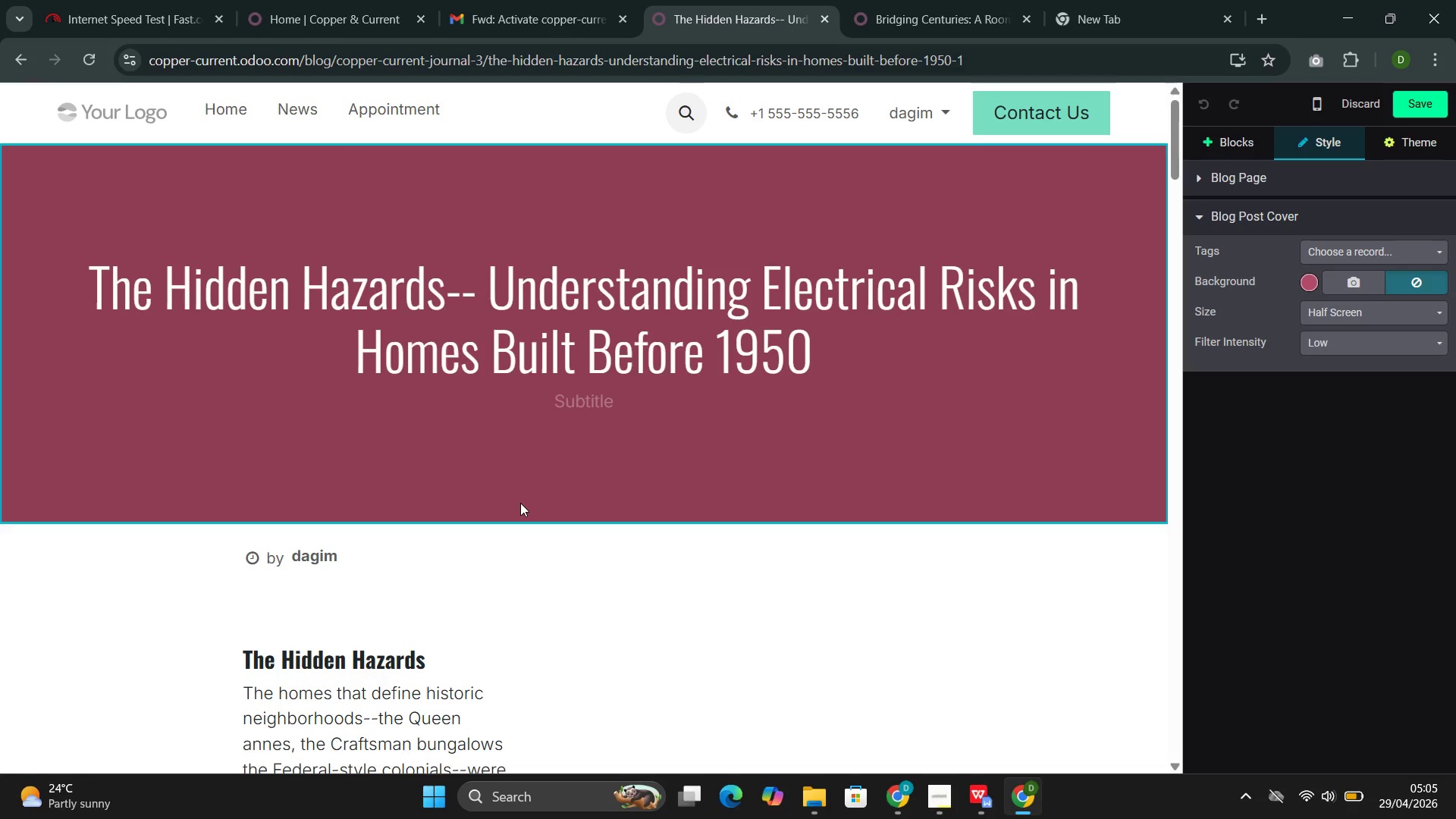 
wait(11.7)
 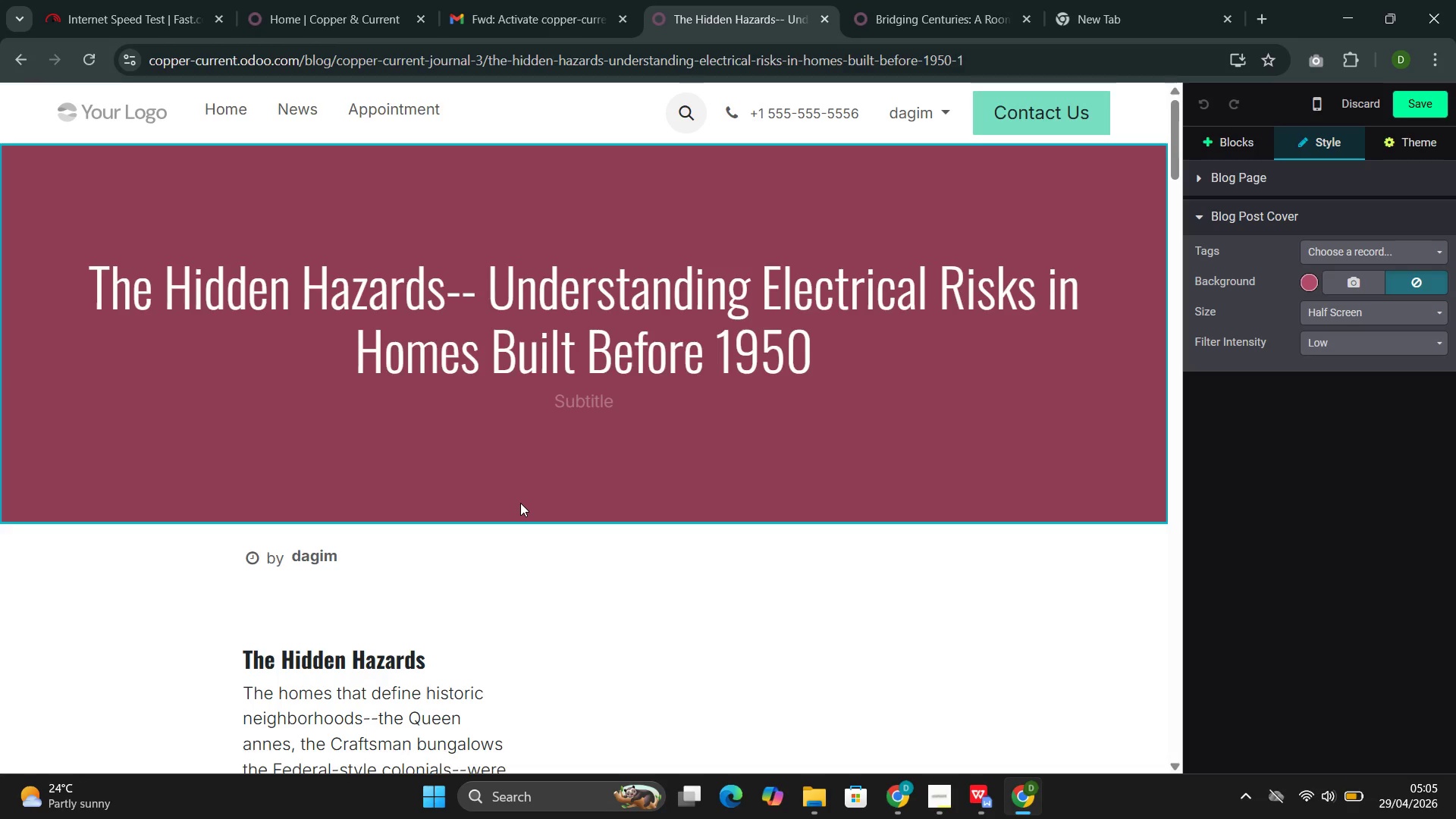 
left_click([1331, 279])
 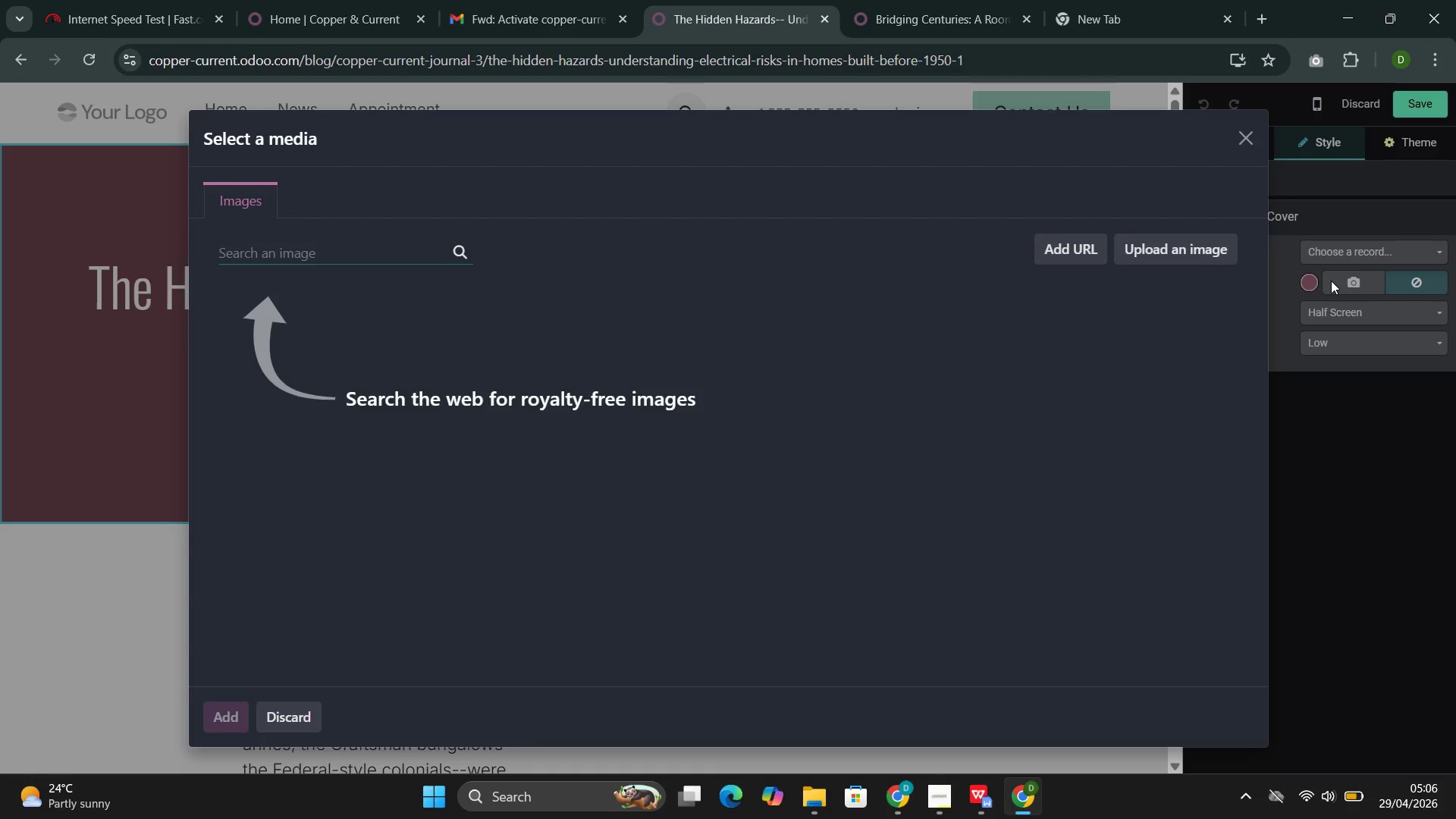 
wait(12.17)
 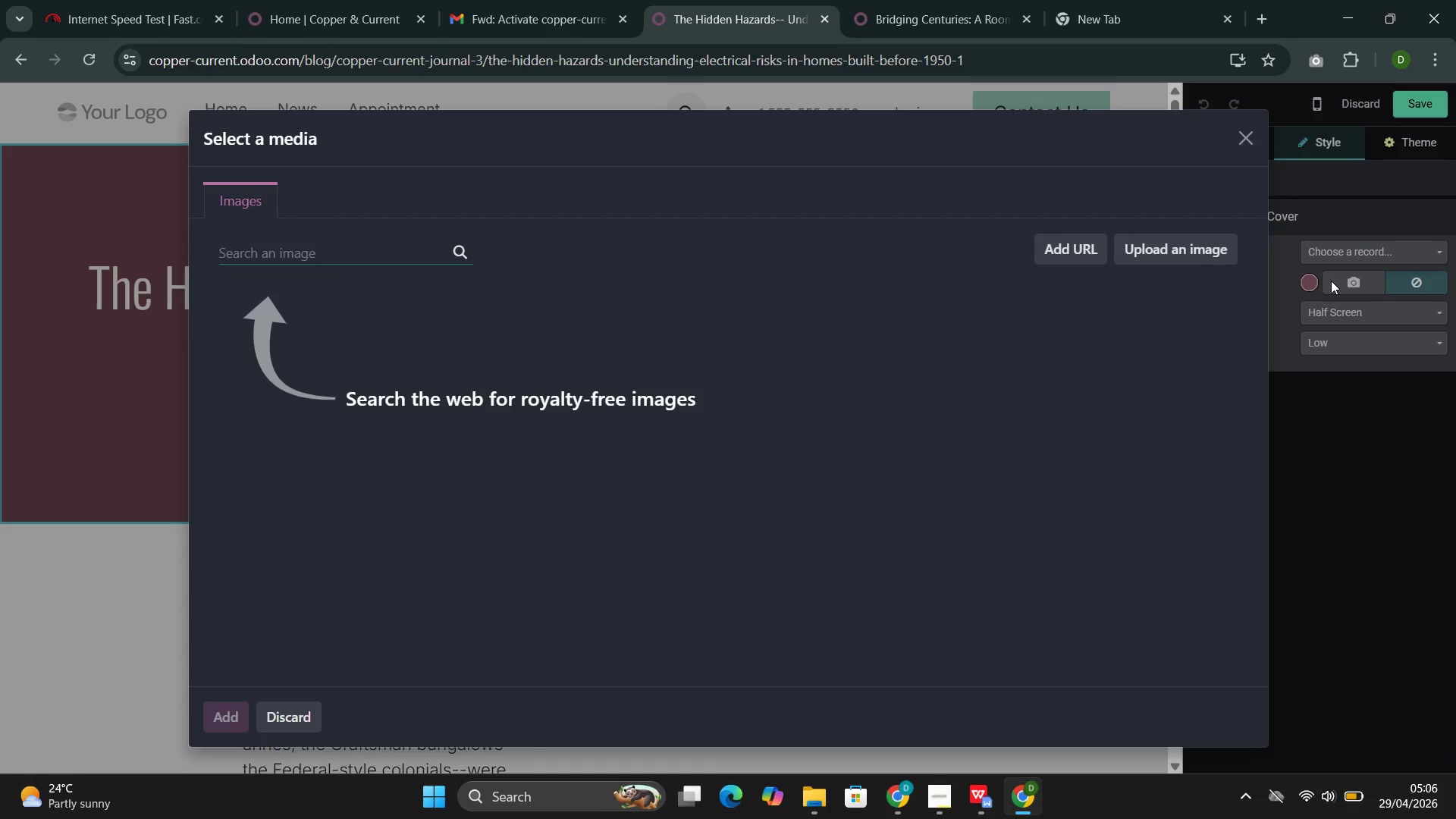 
type(b)
key(Backspace)
type(vintage )
 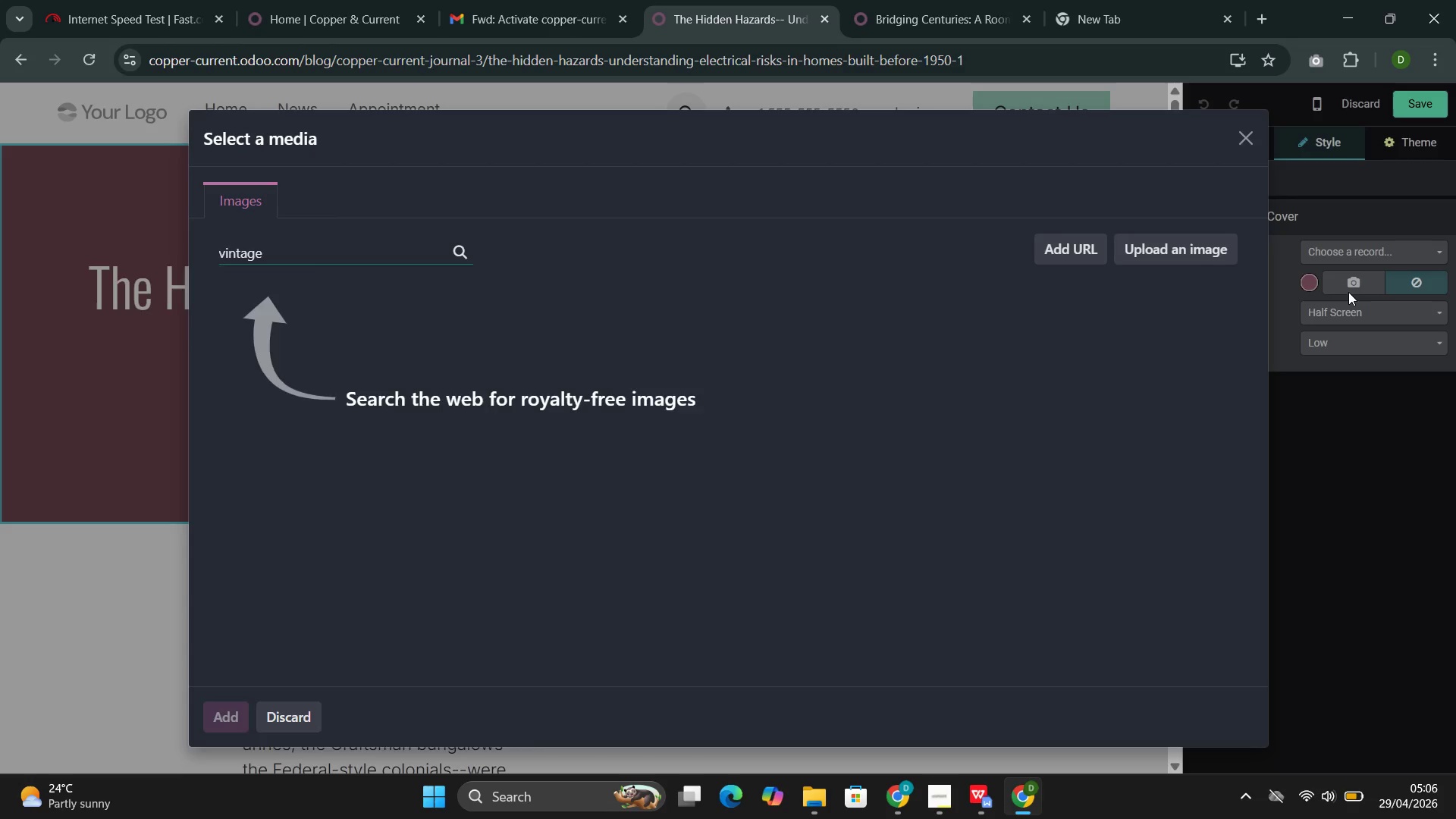 
type(house detail)
 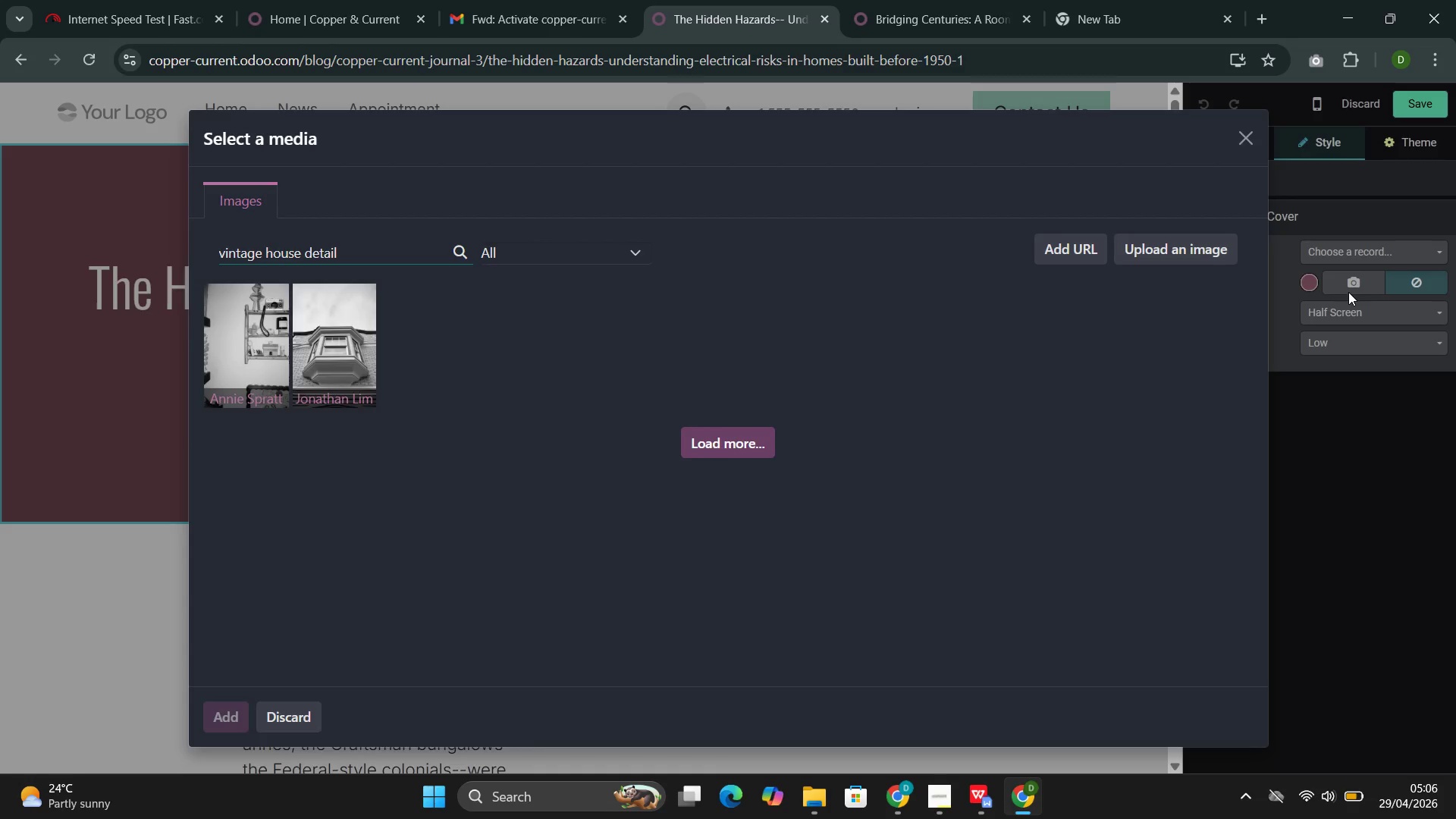 
wait(21.98)
 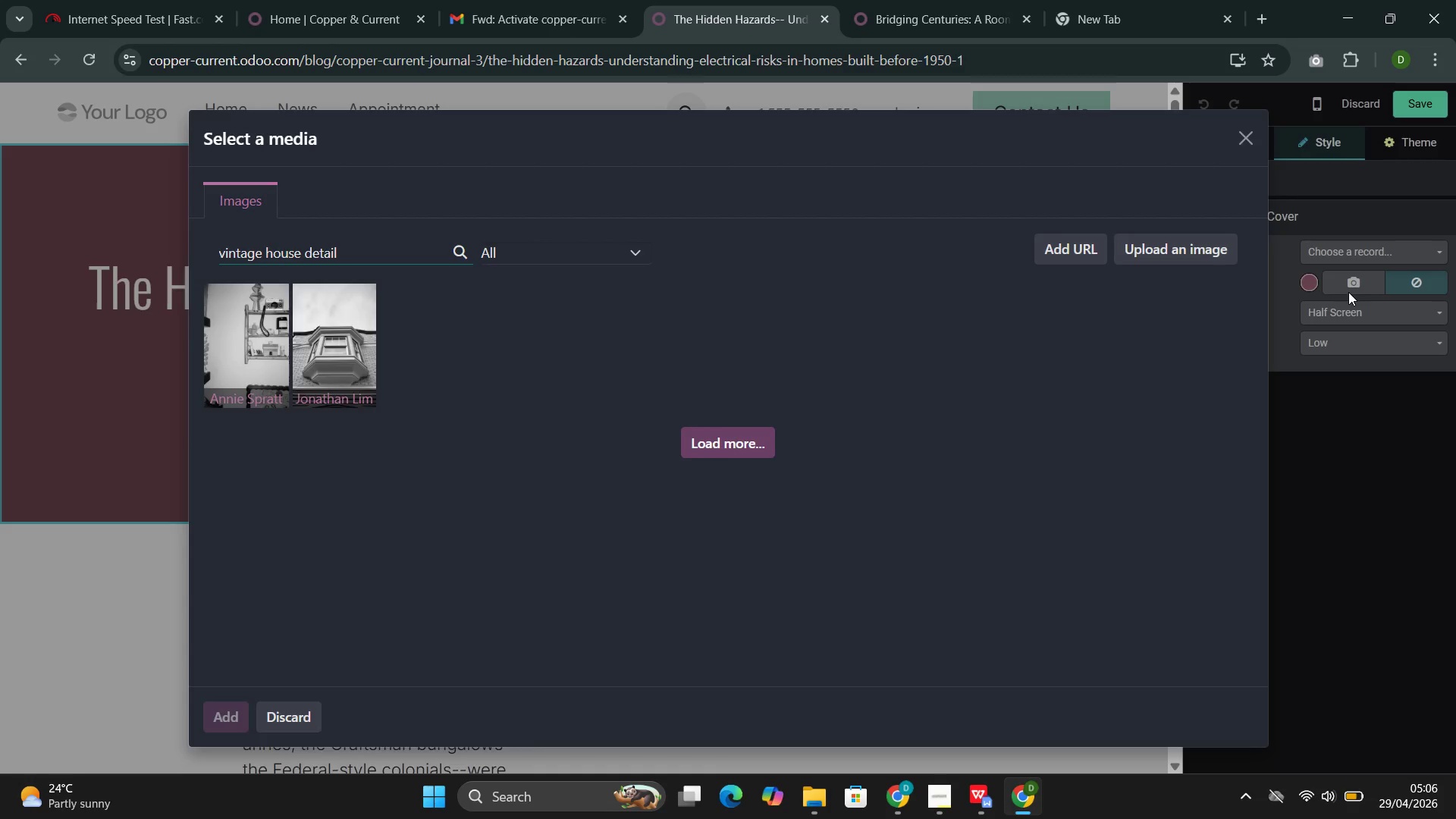 
double_click([279, 259])
 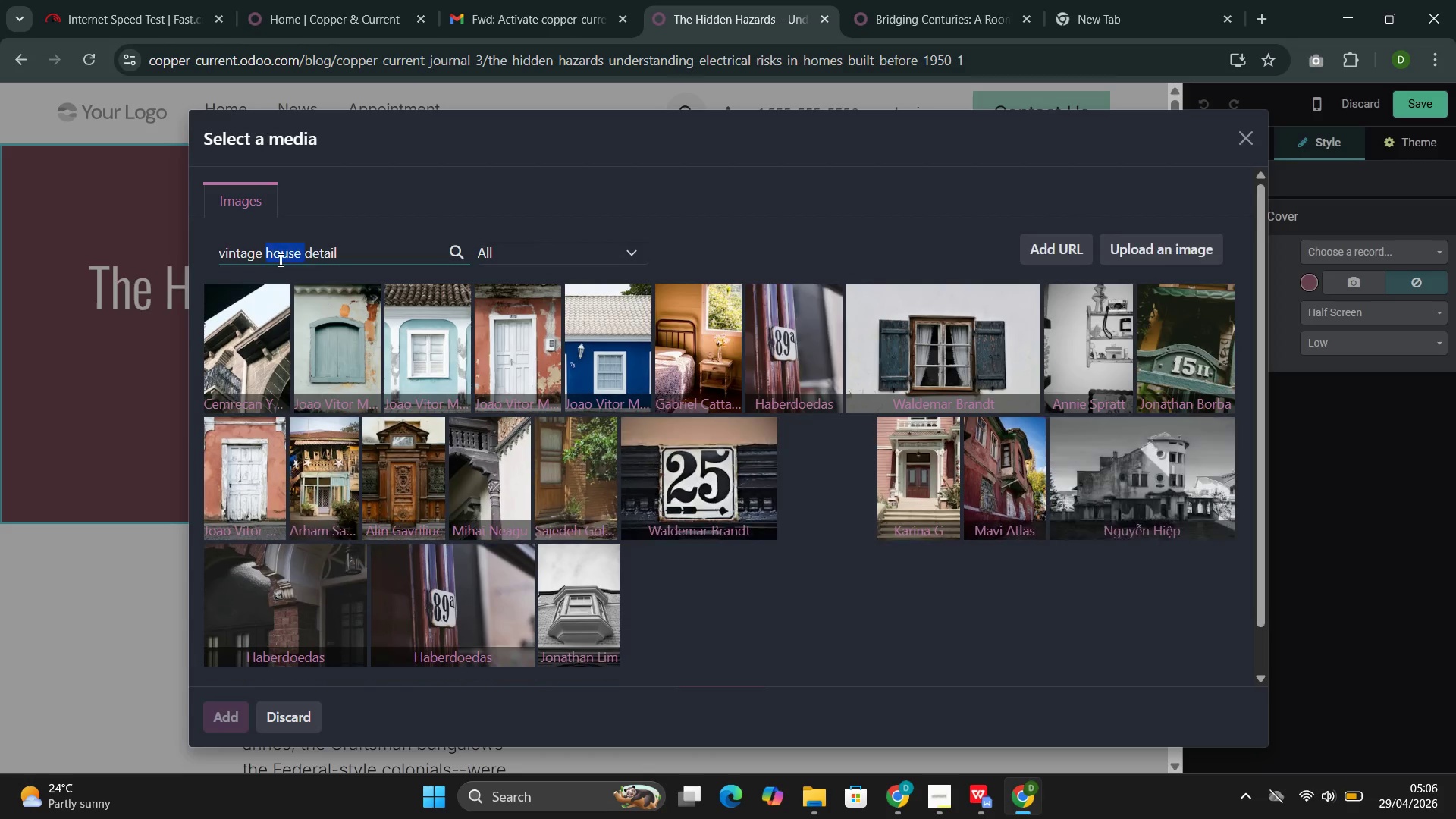 
triple_click([279, 259])
 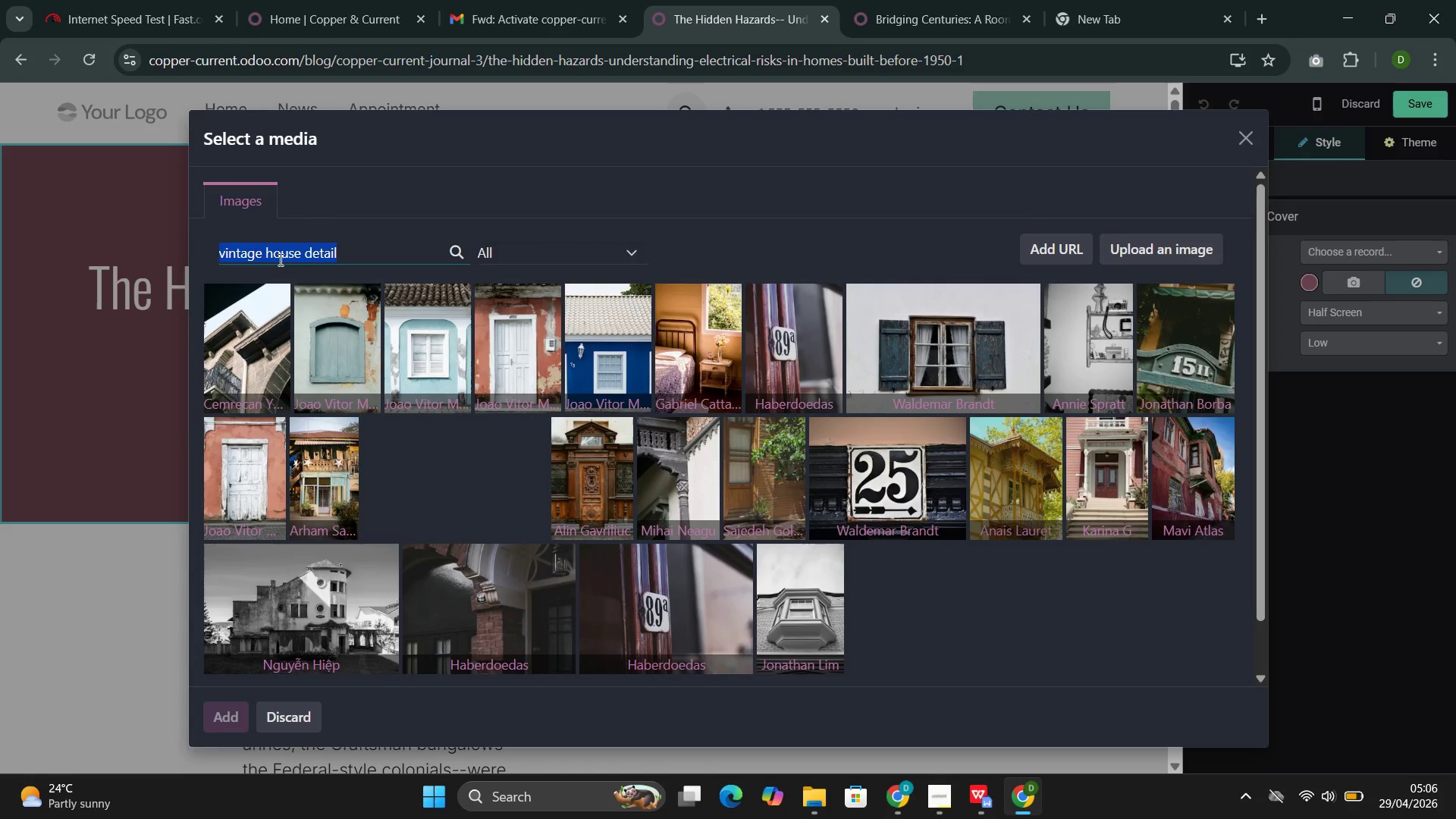 
key(Control+C)
 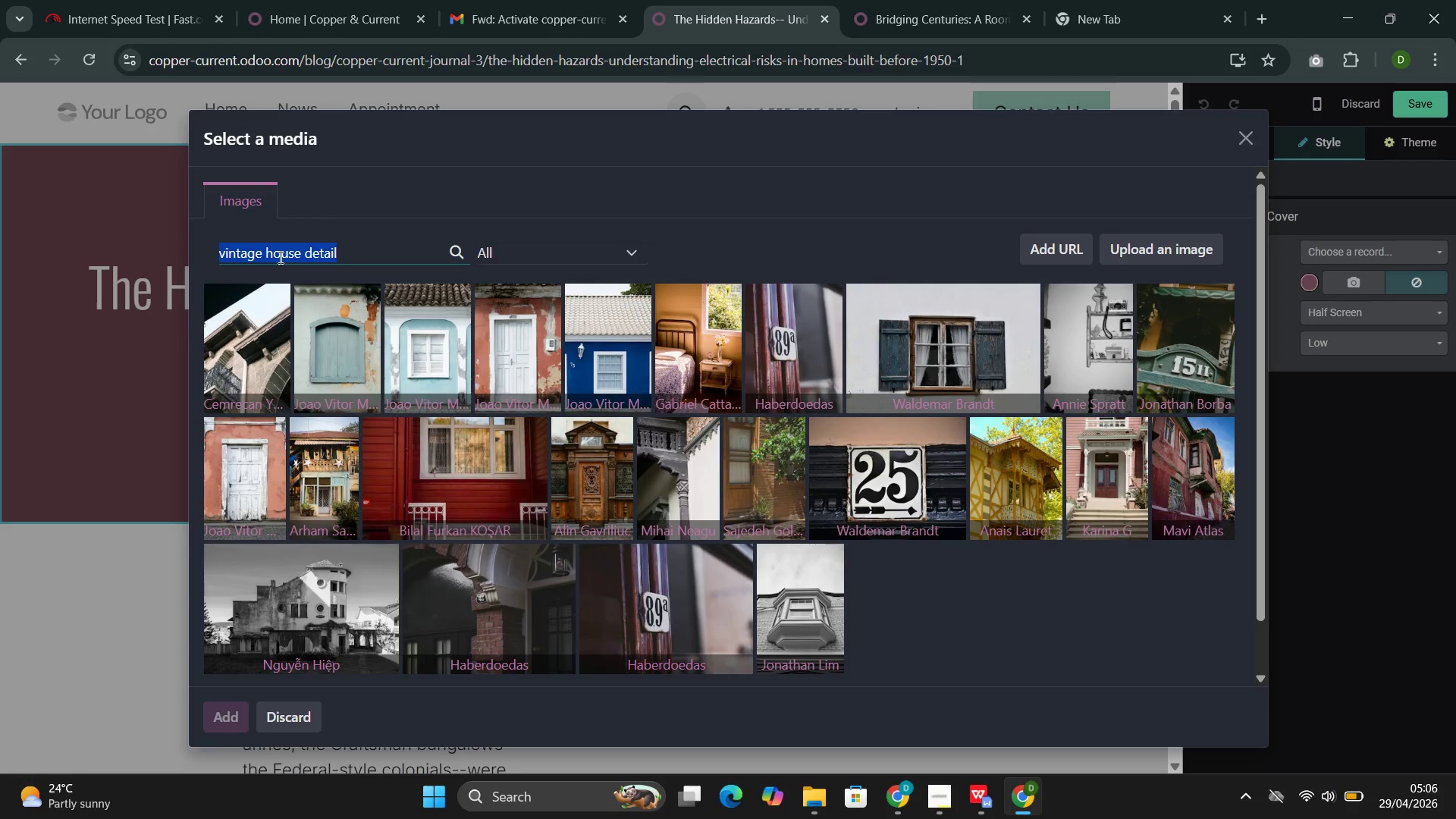 
key(Control+C)
 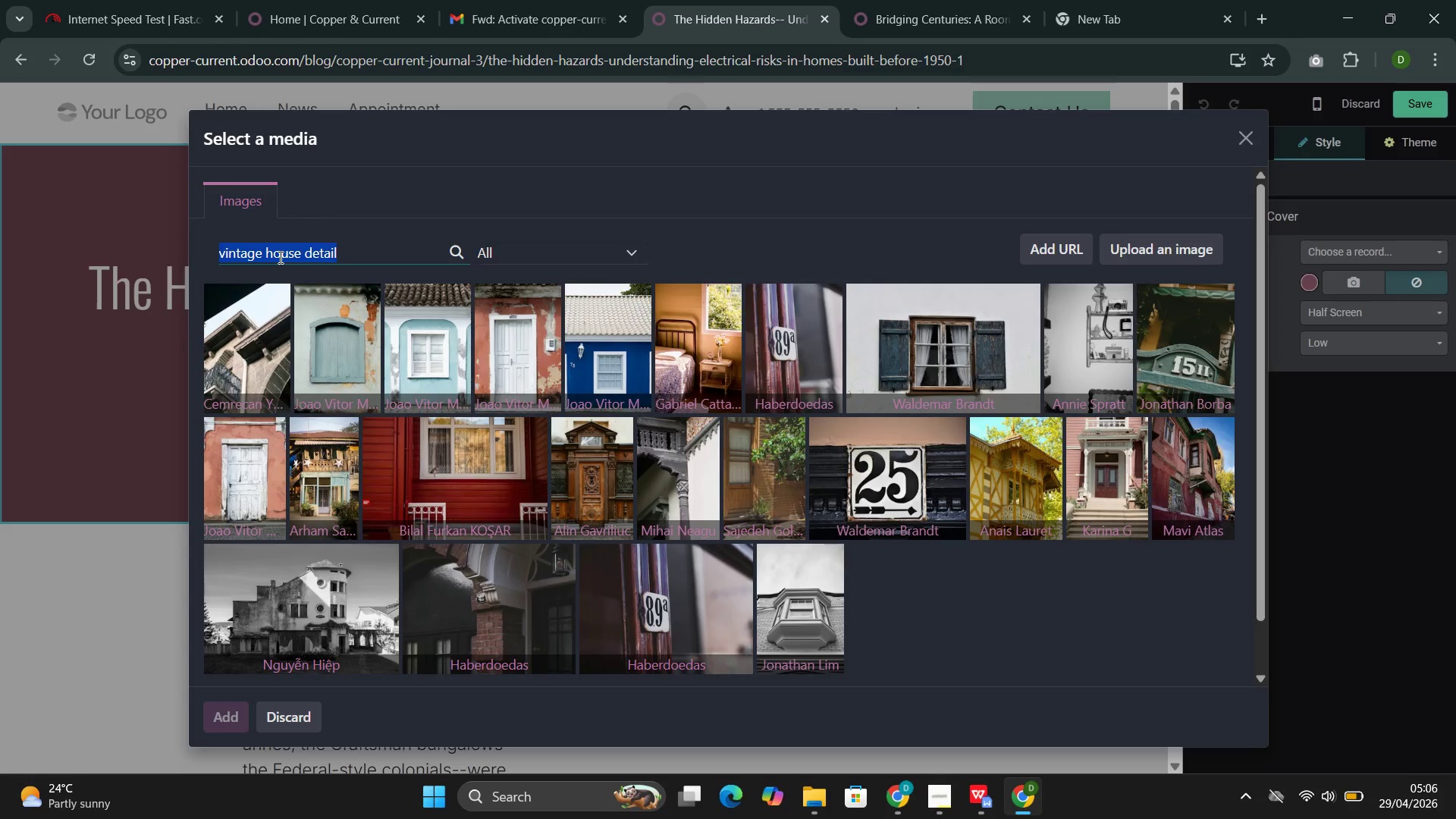 
key(Control+C)
 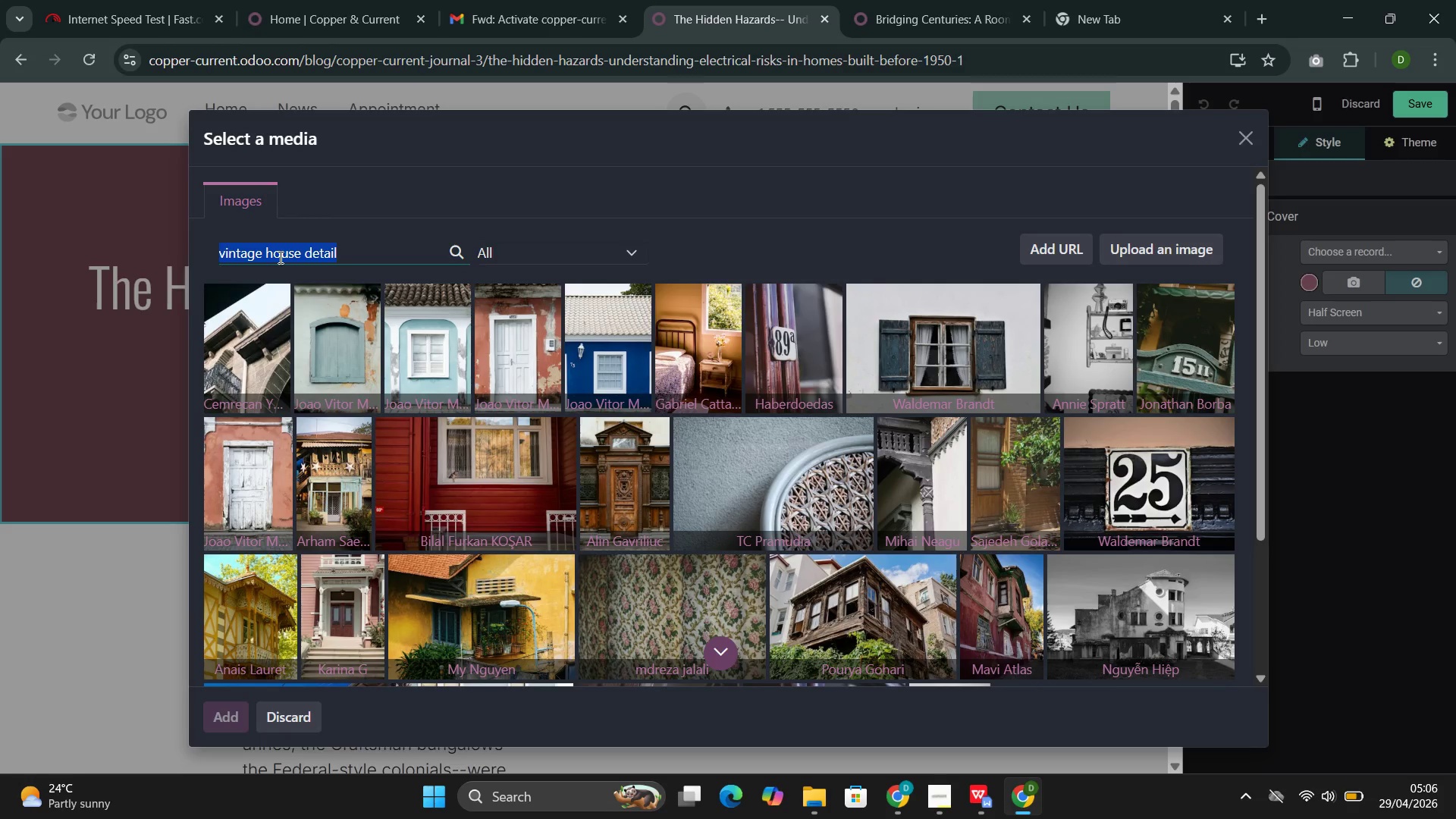 
wait(5.86)
 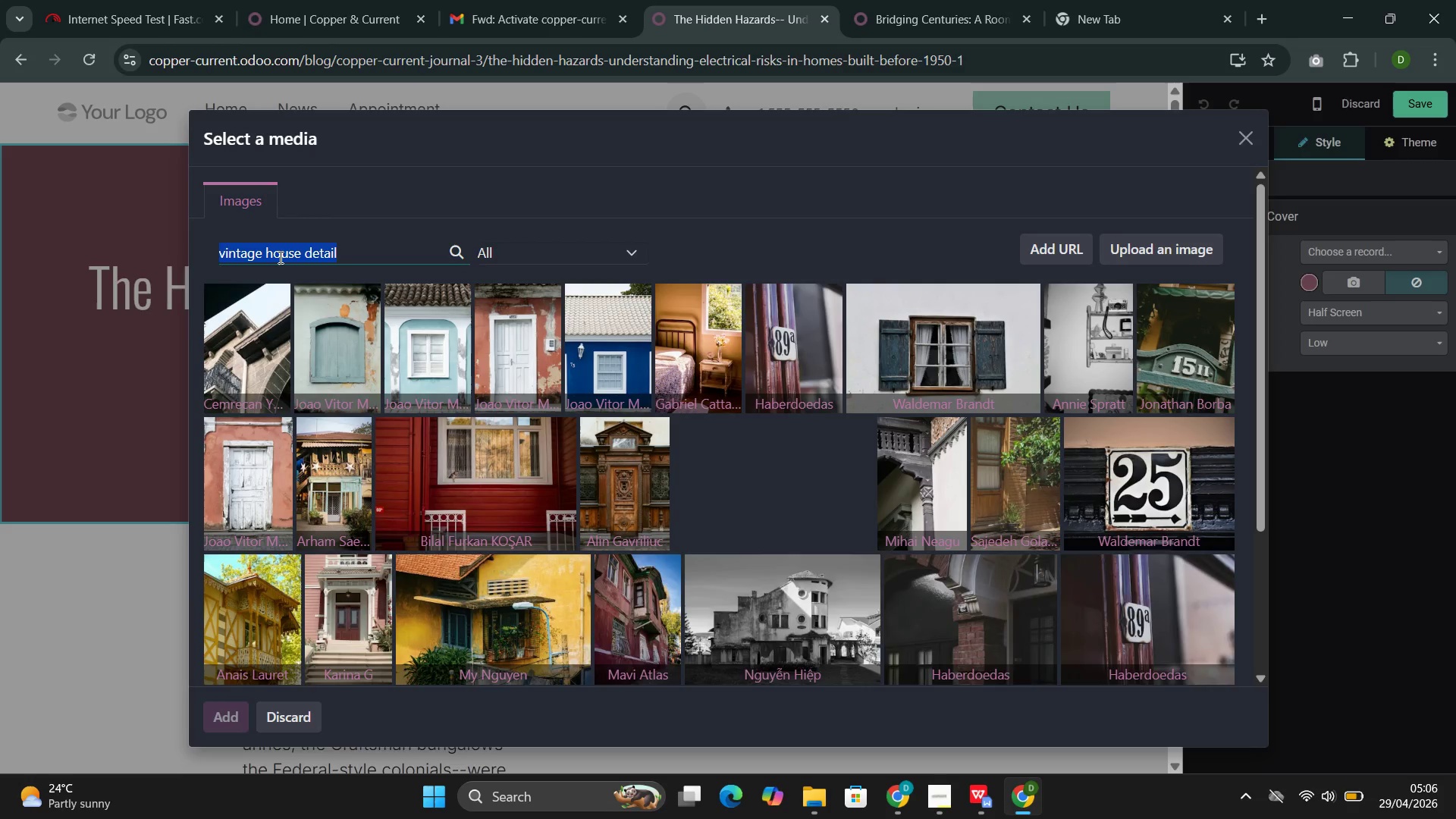 
left_click([1166, 344])
 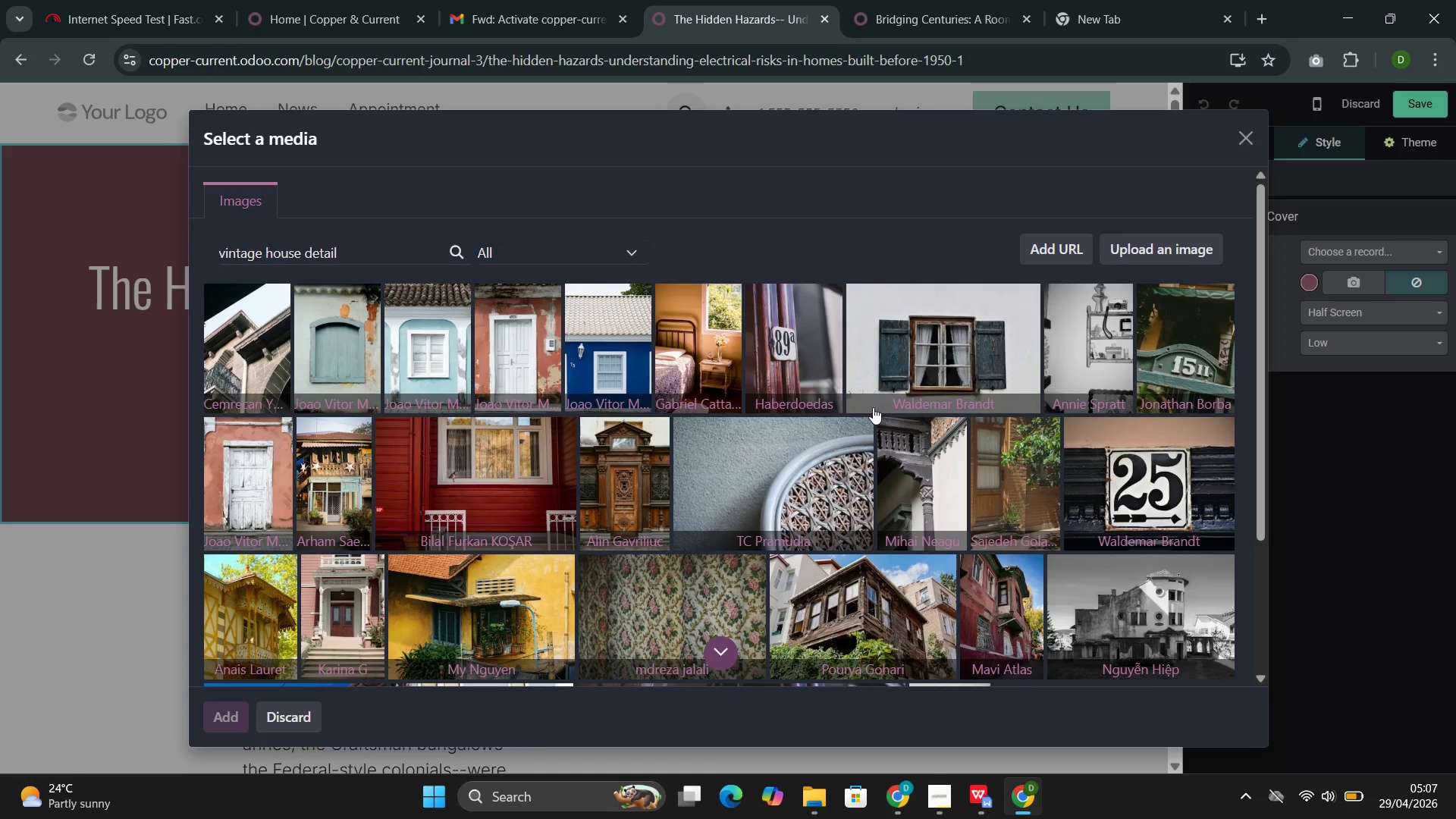 
wait(22.42)
 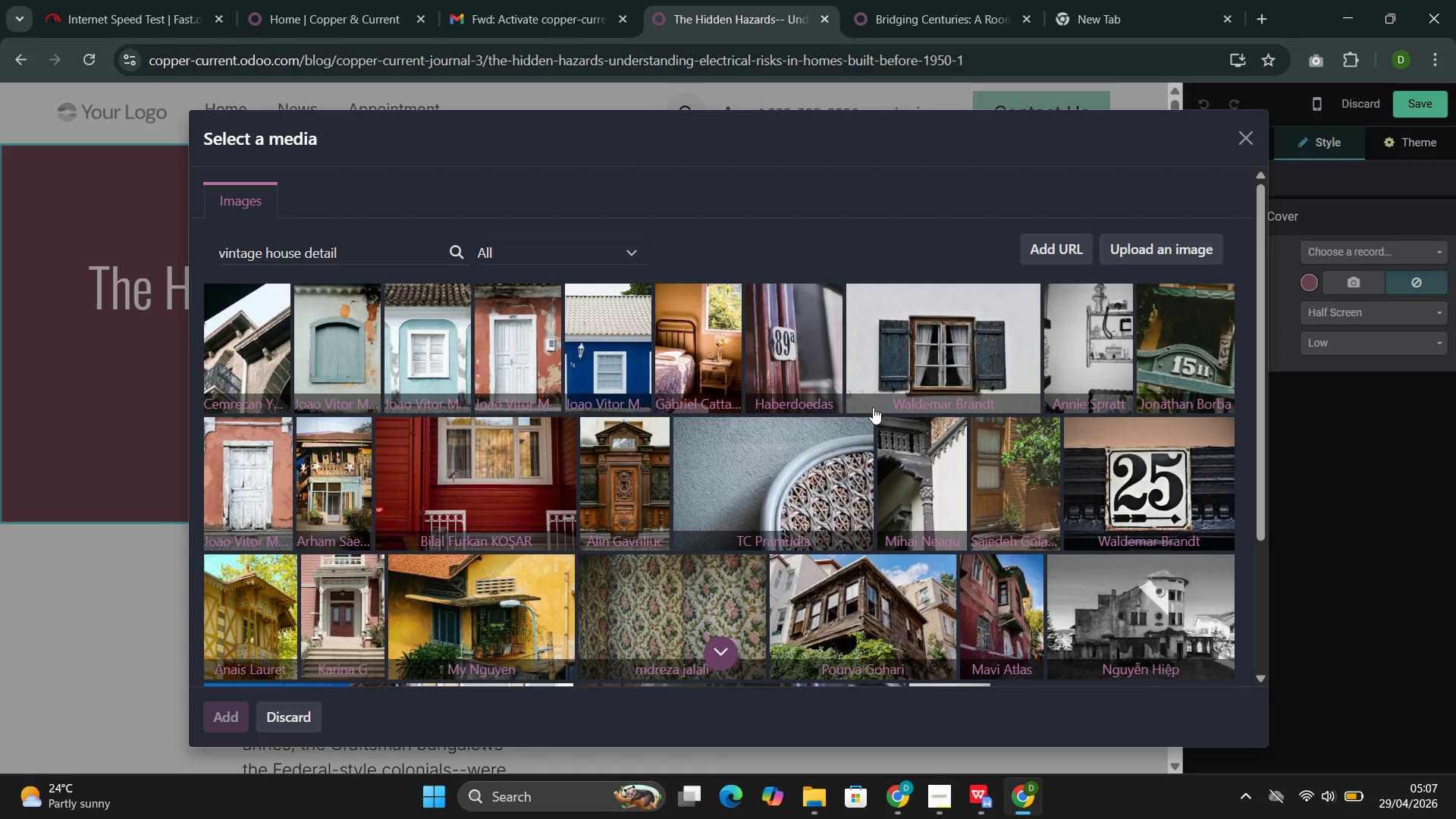 
scroll: coordinate [884, 410], scroll_direction: down, amount: 6.0
 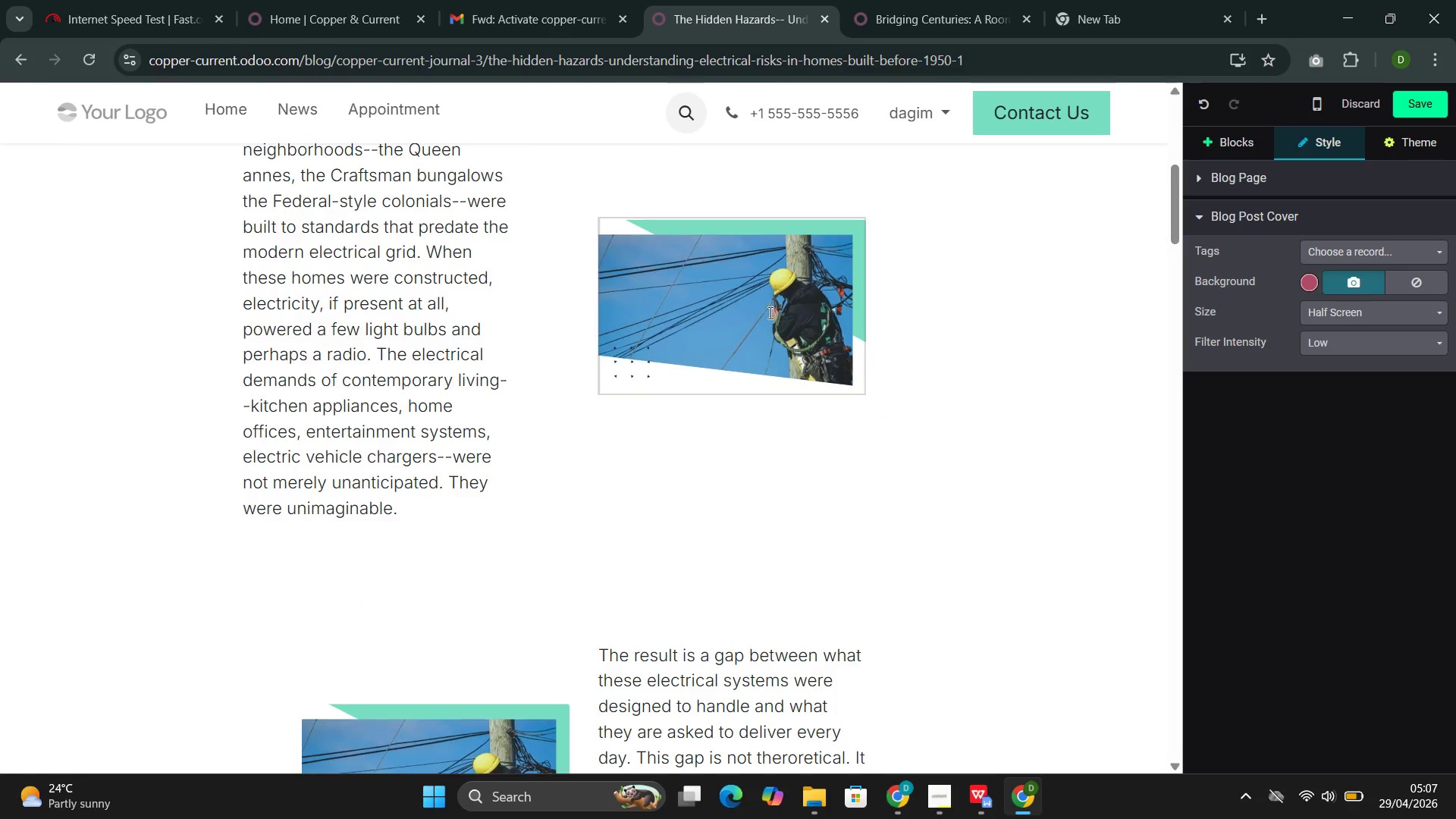 
double_click([769, 312])
 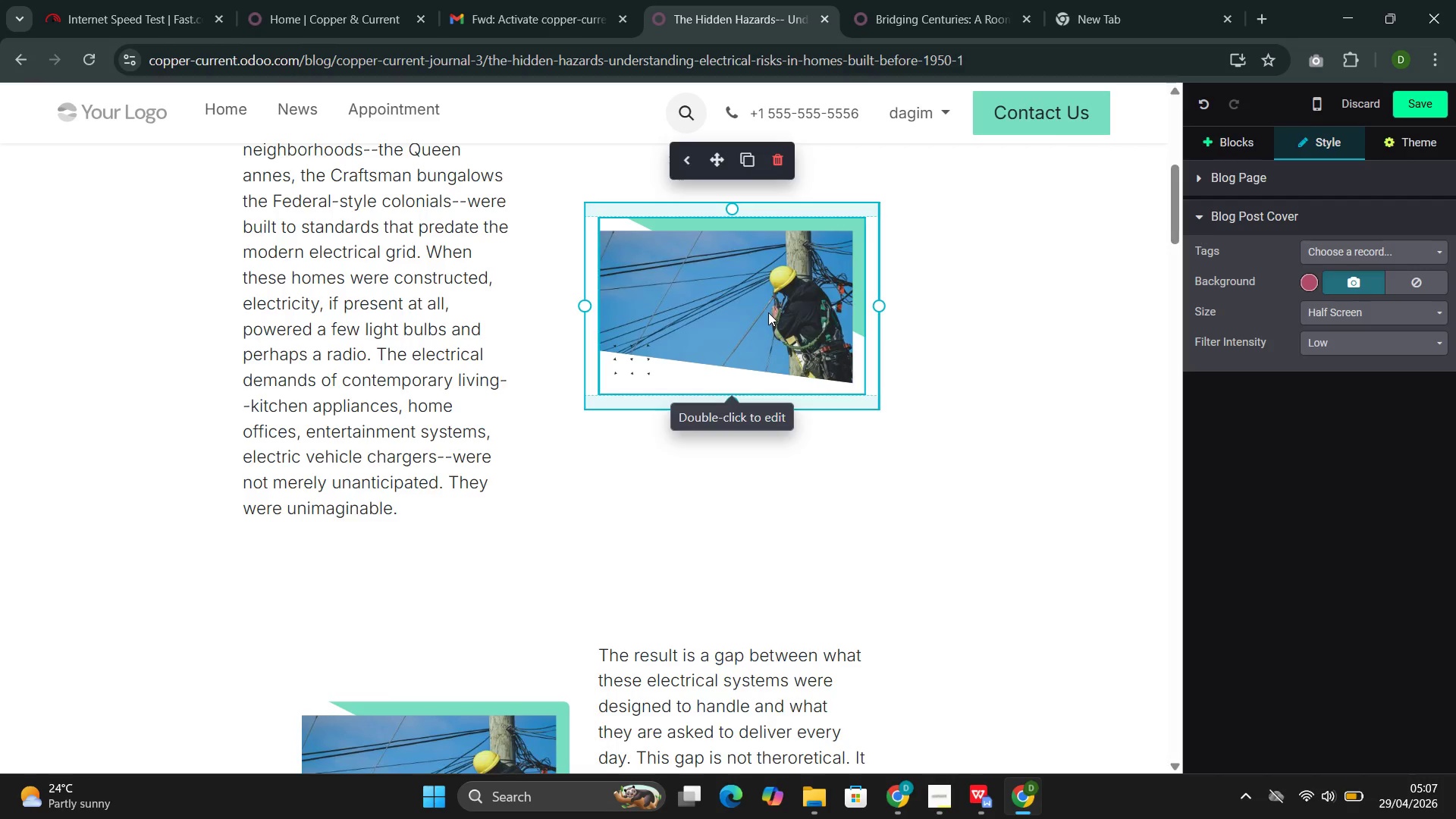 
double_click([768, 312])
 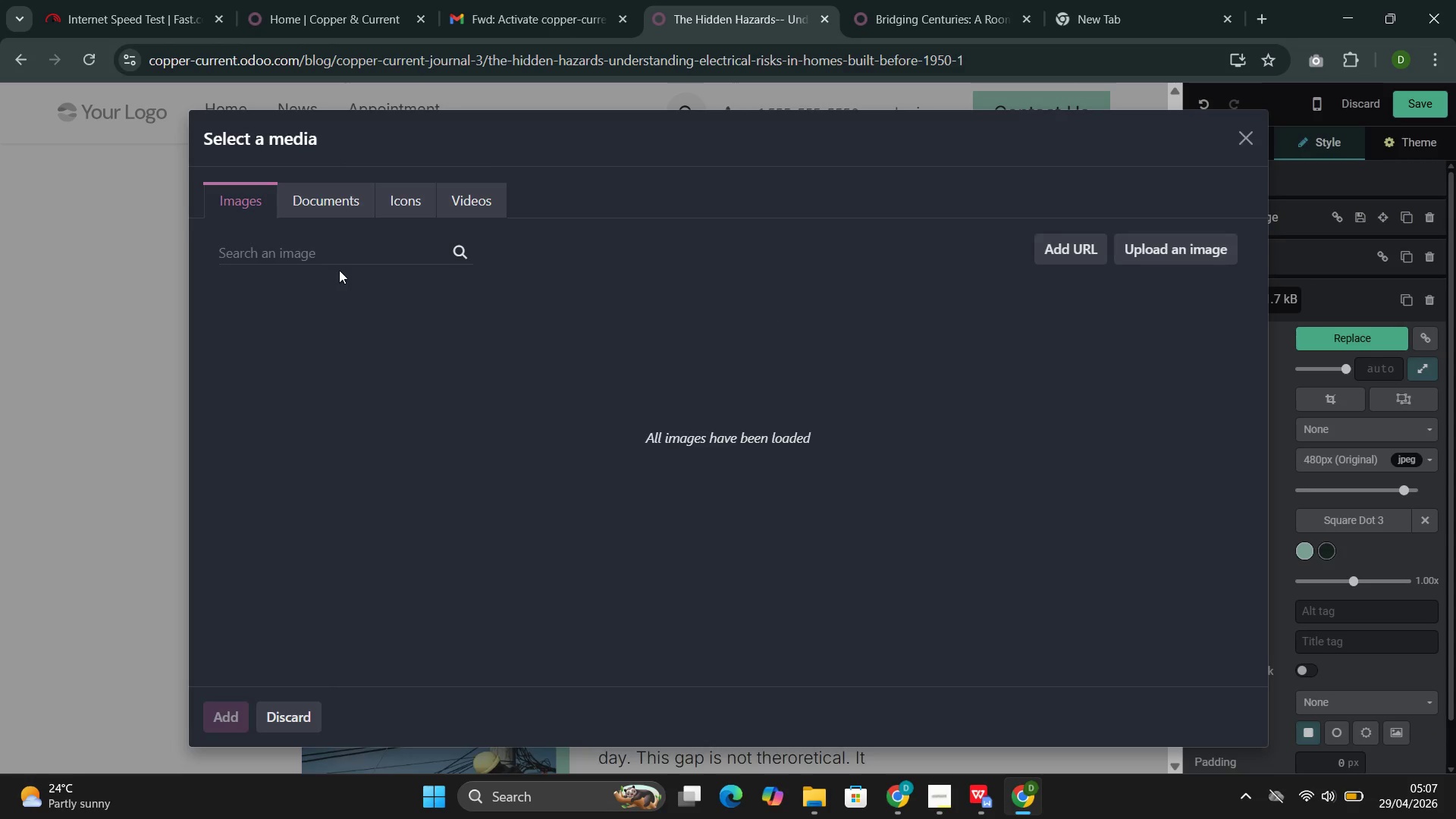 
left_click([336, 253])
 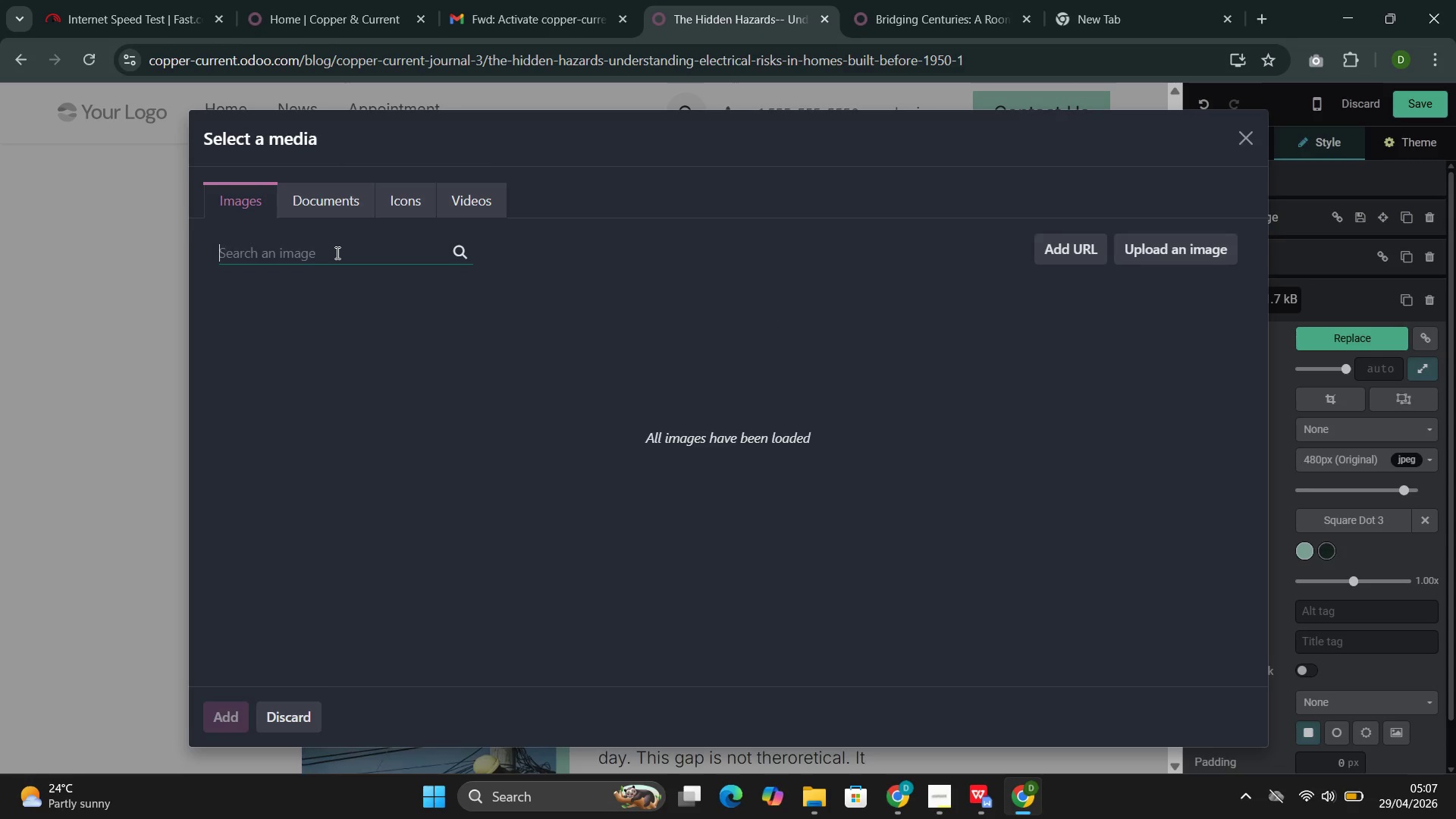 
key(Control+V)
 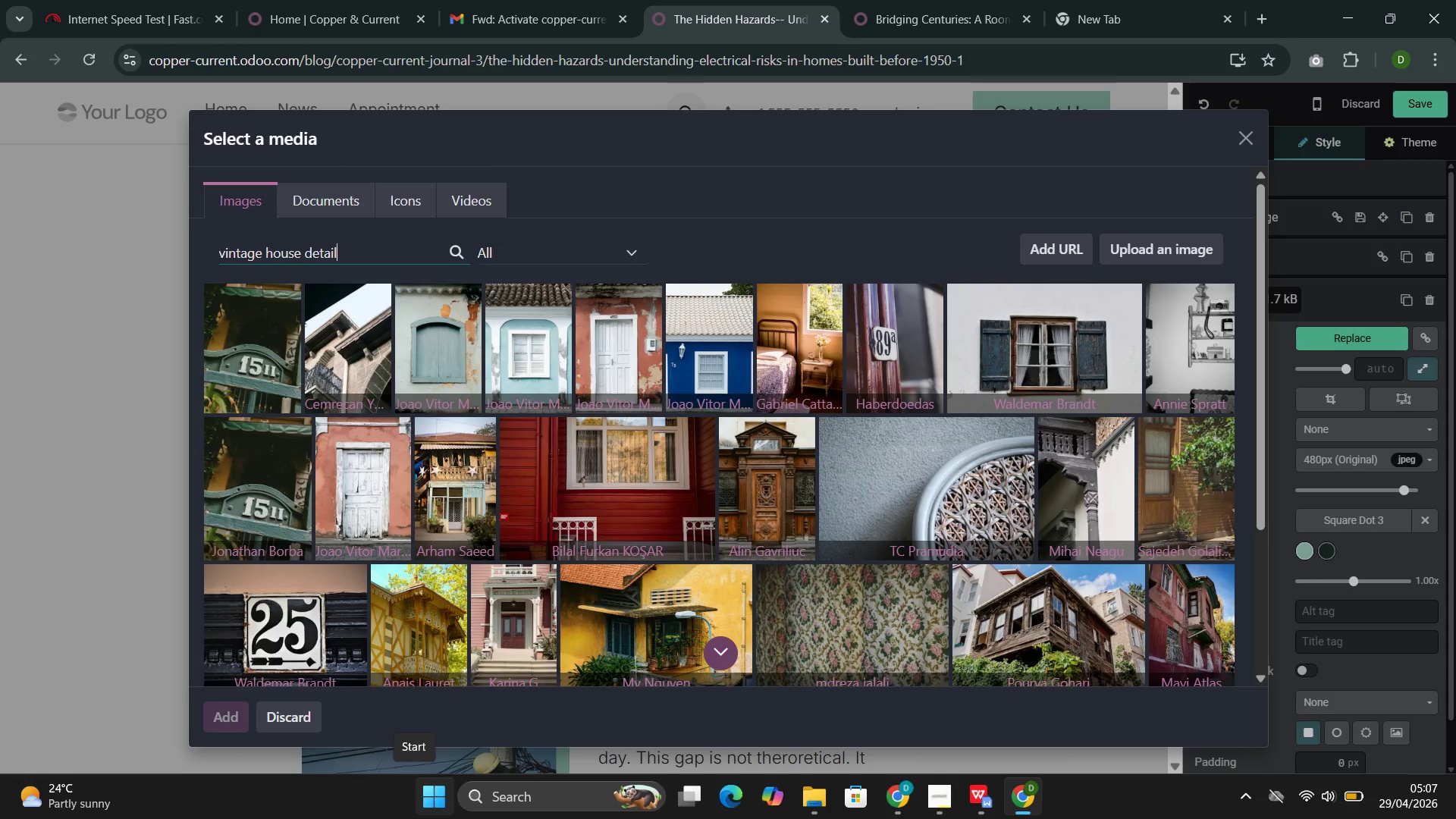 
wait(34.0)
 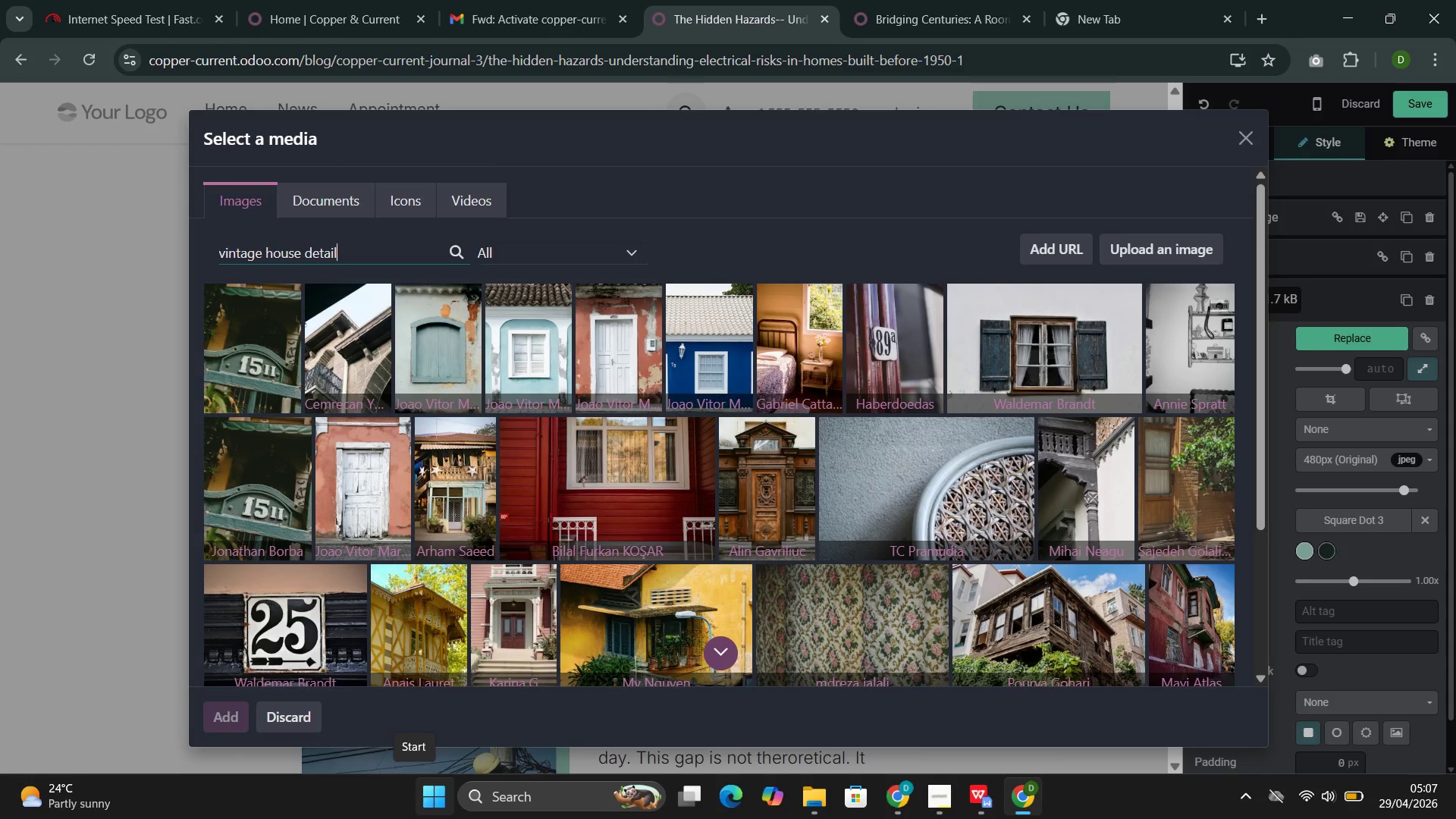 
scroll: coordinate [560, 522], scroll_direction: down, amount: 1.0
 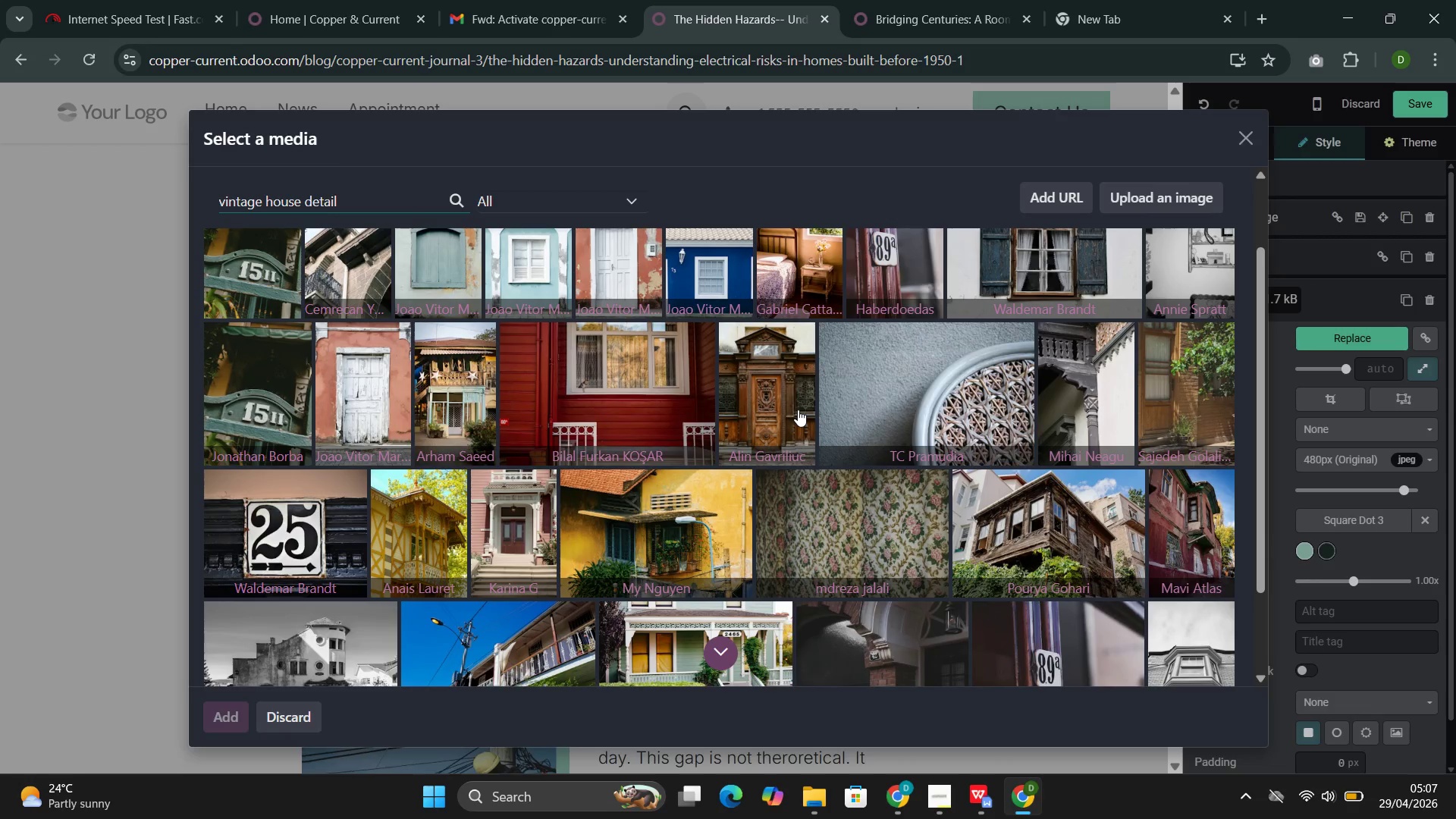 
left_click([796, 408])
 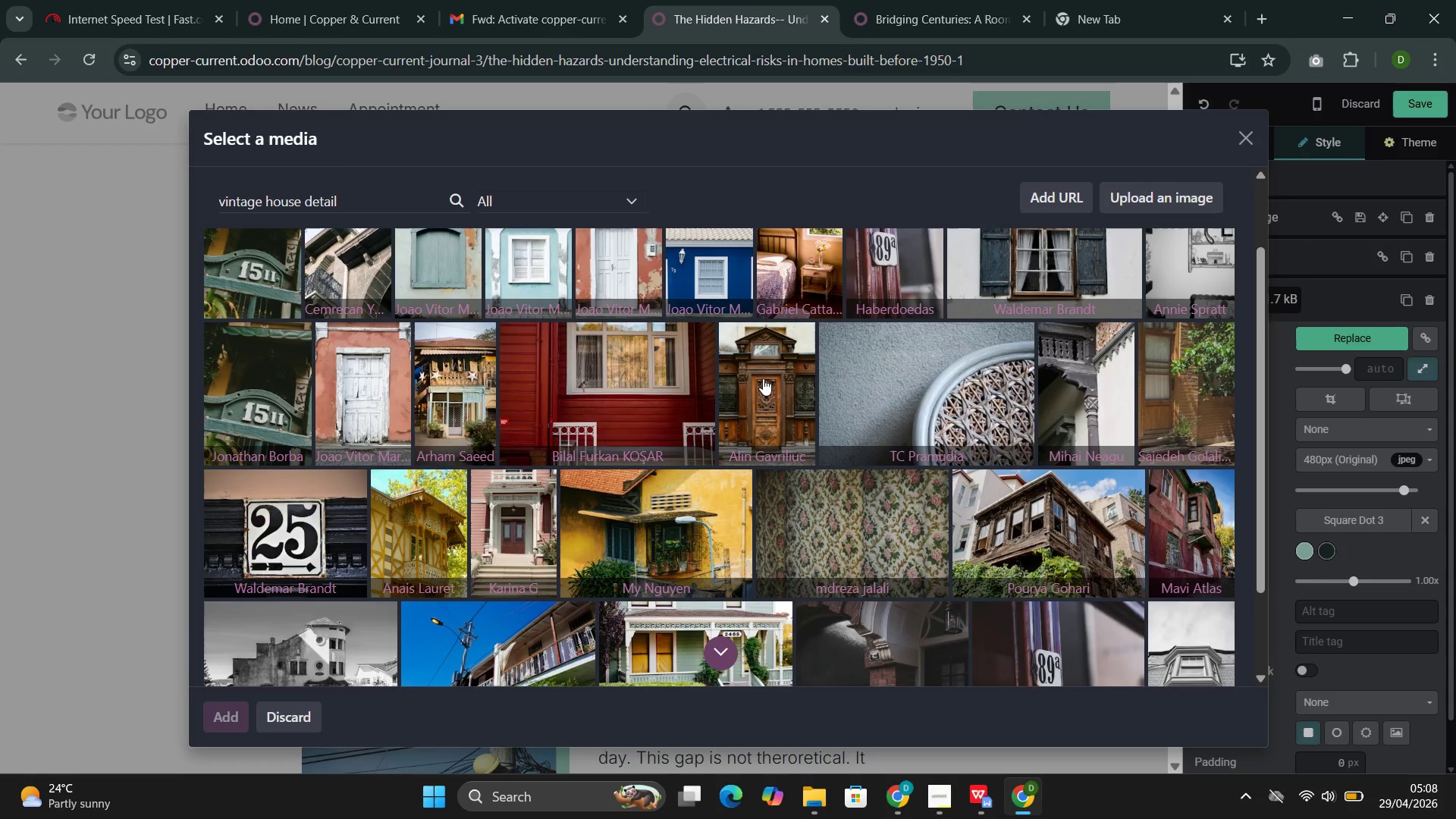 
wait(23.2)
 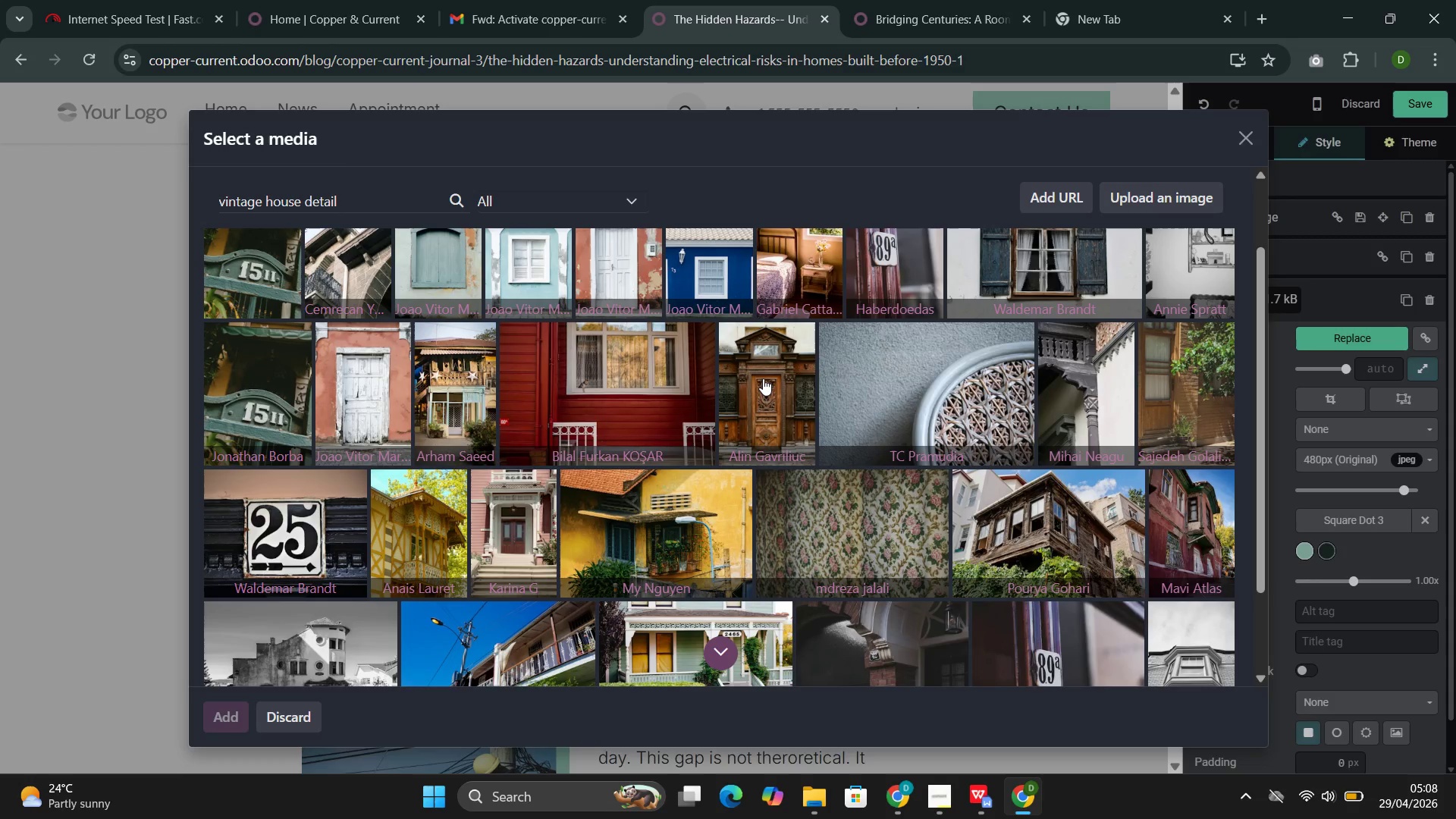 
scroll: coordinate [641, 418], scroll_direction: down, amount: 4.0
 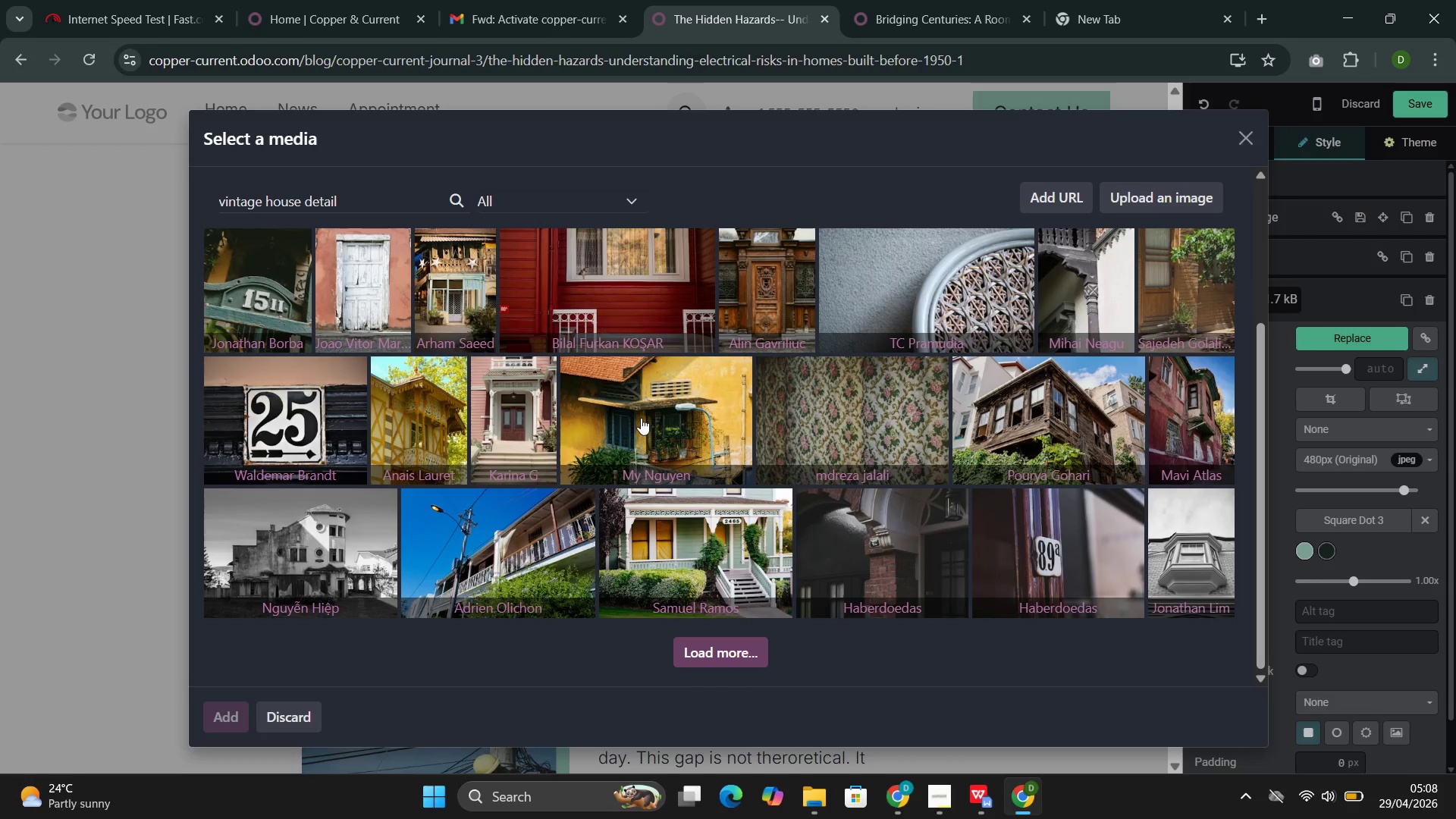 
scroll: coordinate [641, 418], scroll_direction: up, amount: 5.0
 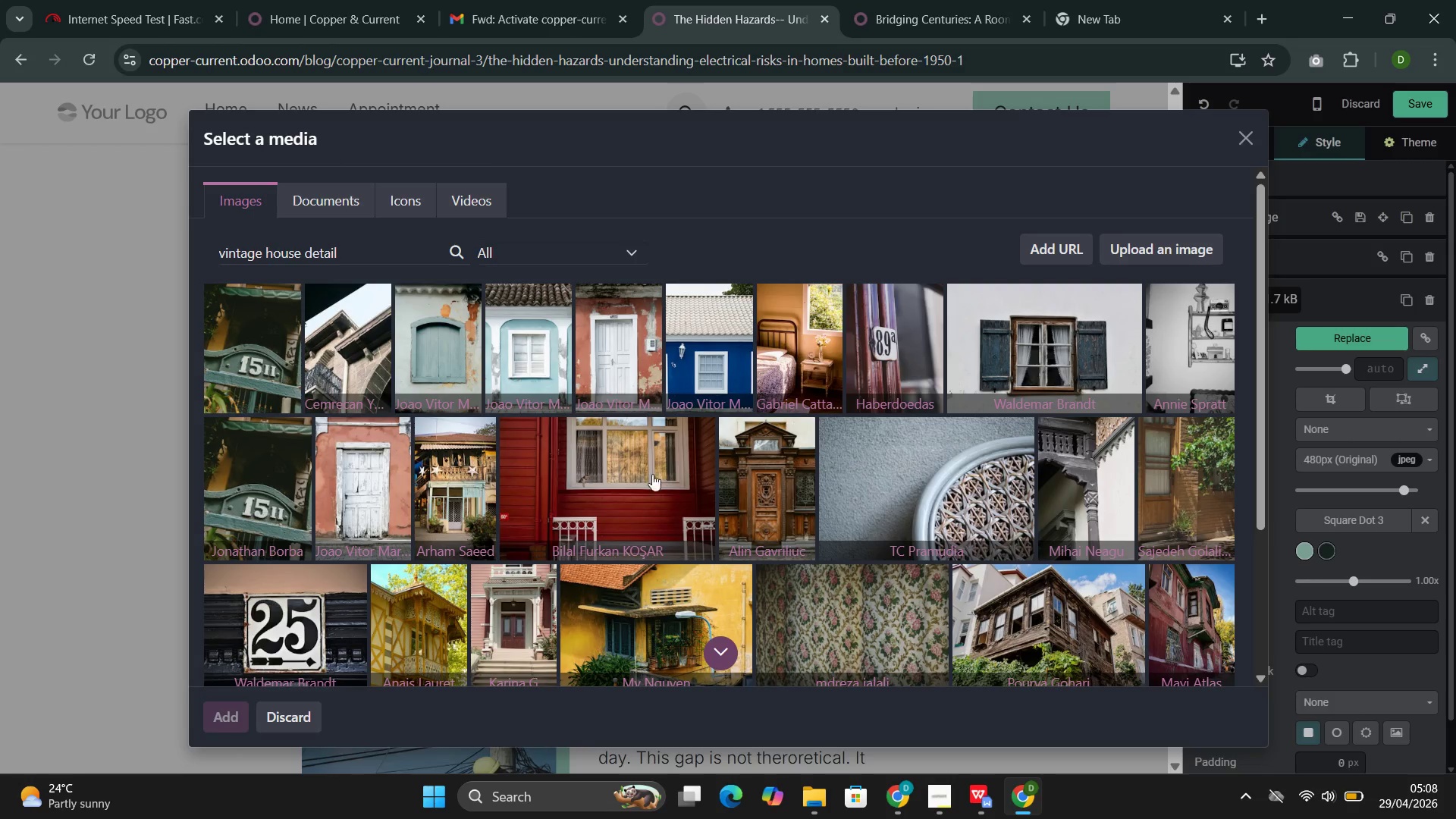 
left_click([462, 477])
 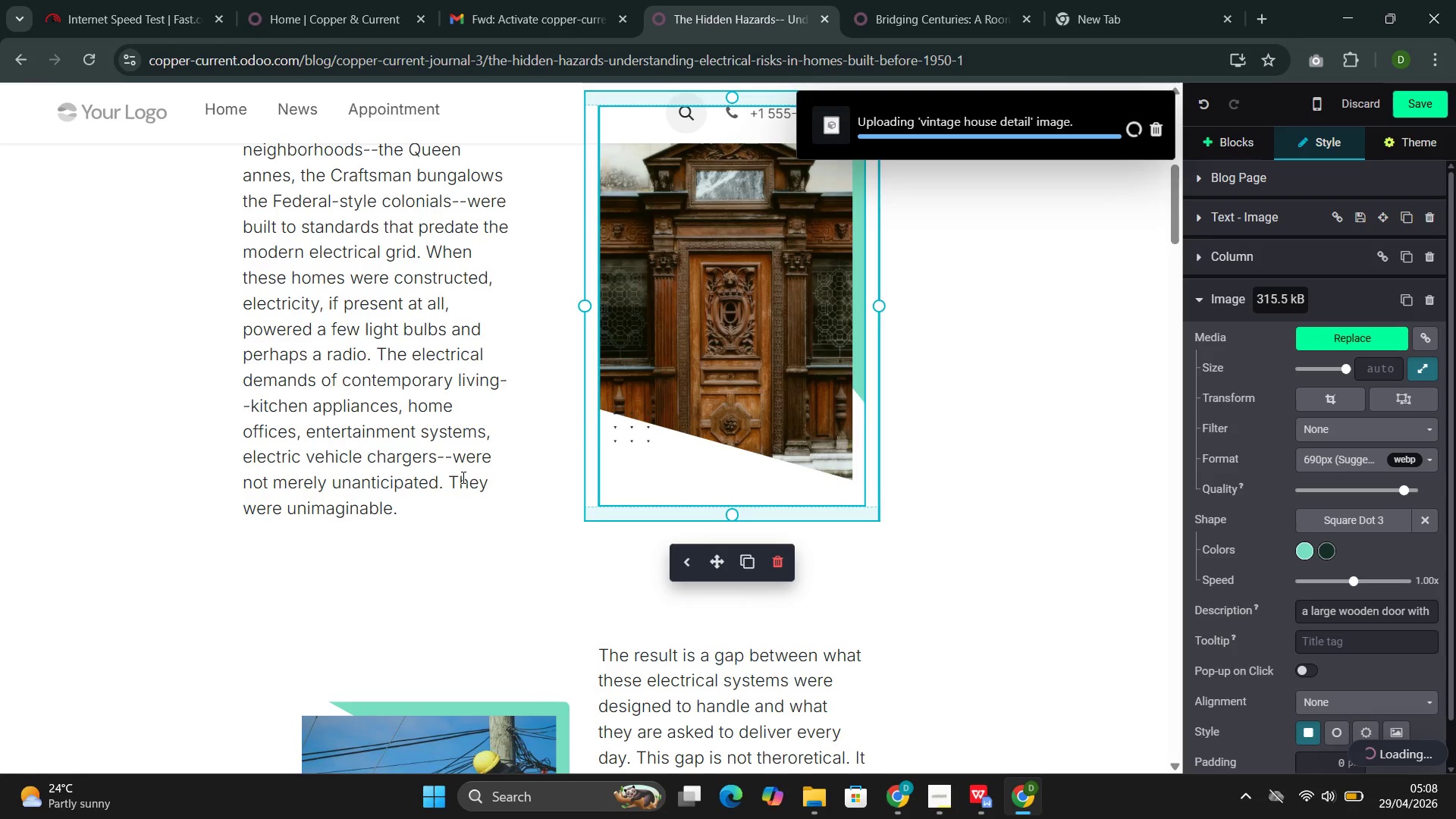 
scroll: coordinate [501, 453], scroll_direction: down, amount: 4.0
 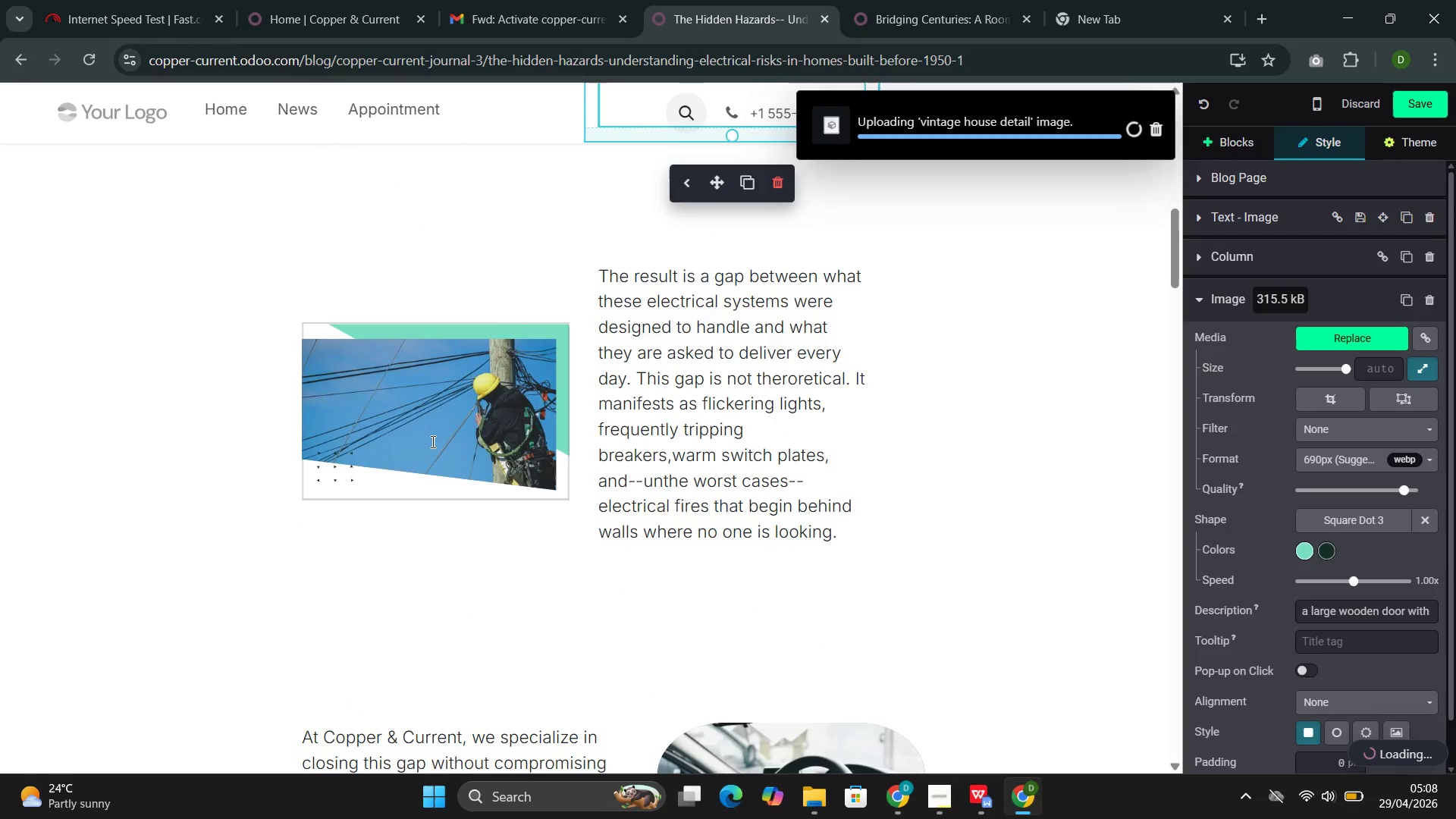 
double_click([431, 439])
 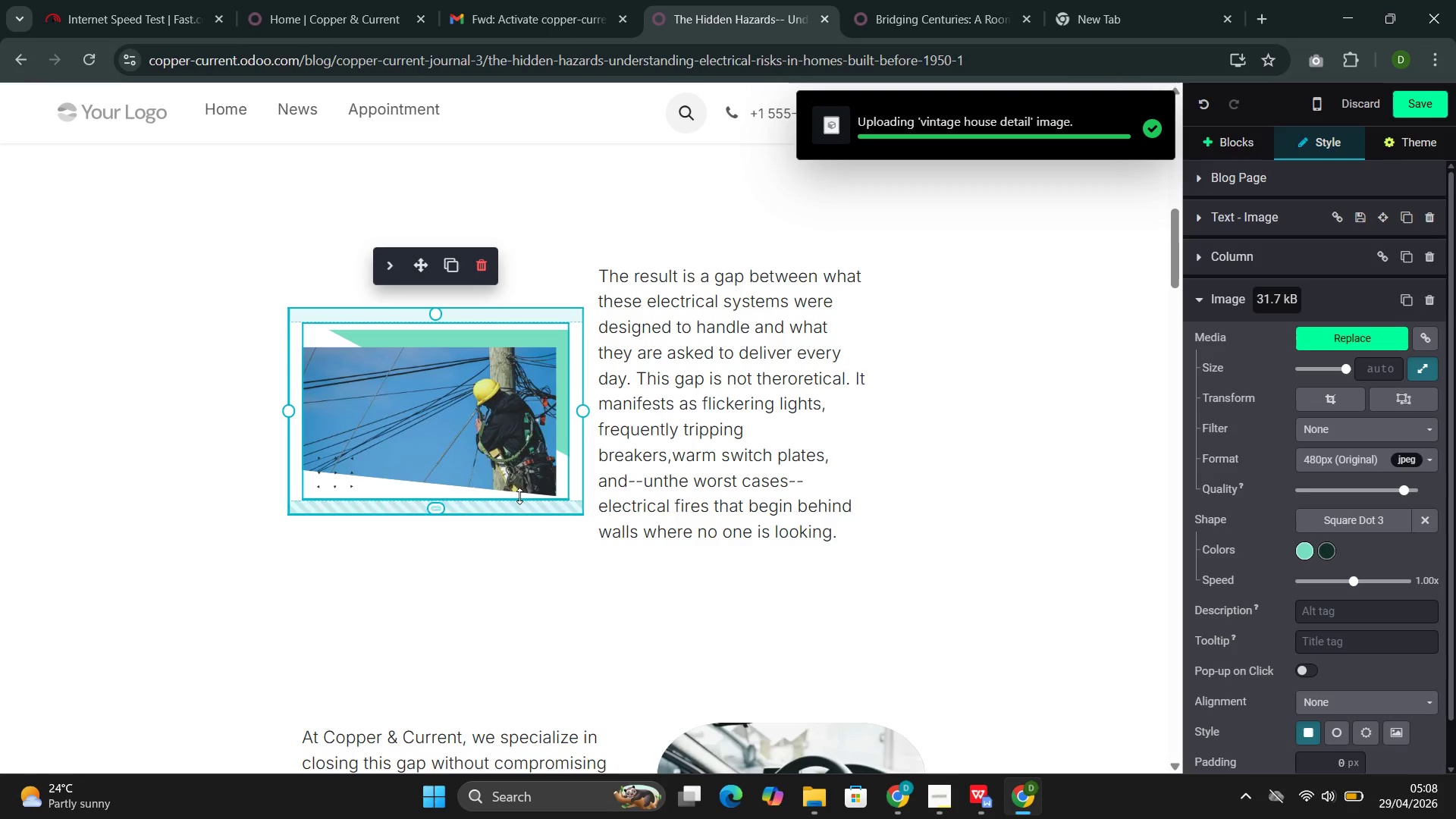 
double_click([453, 404])
 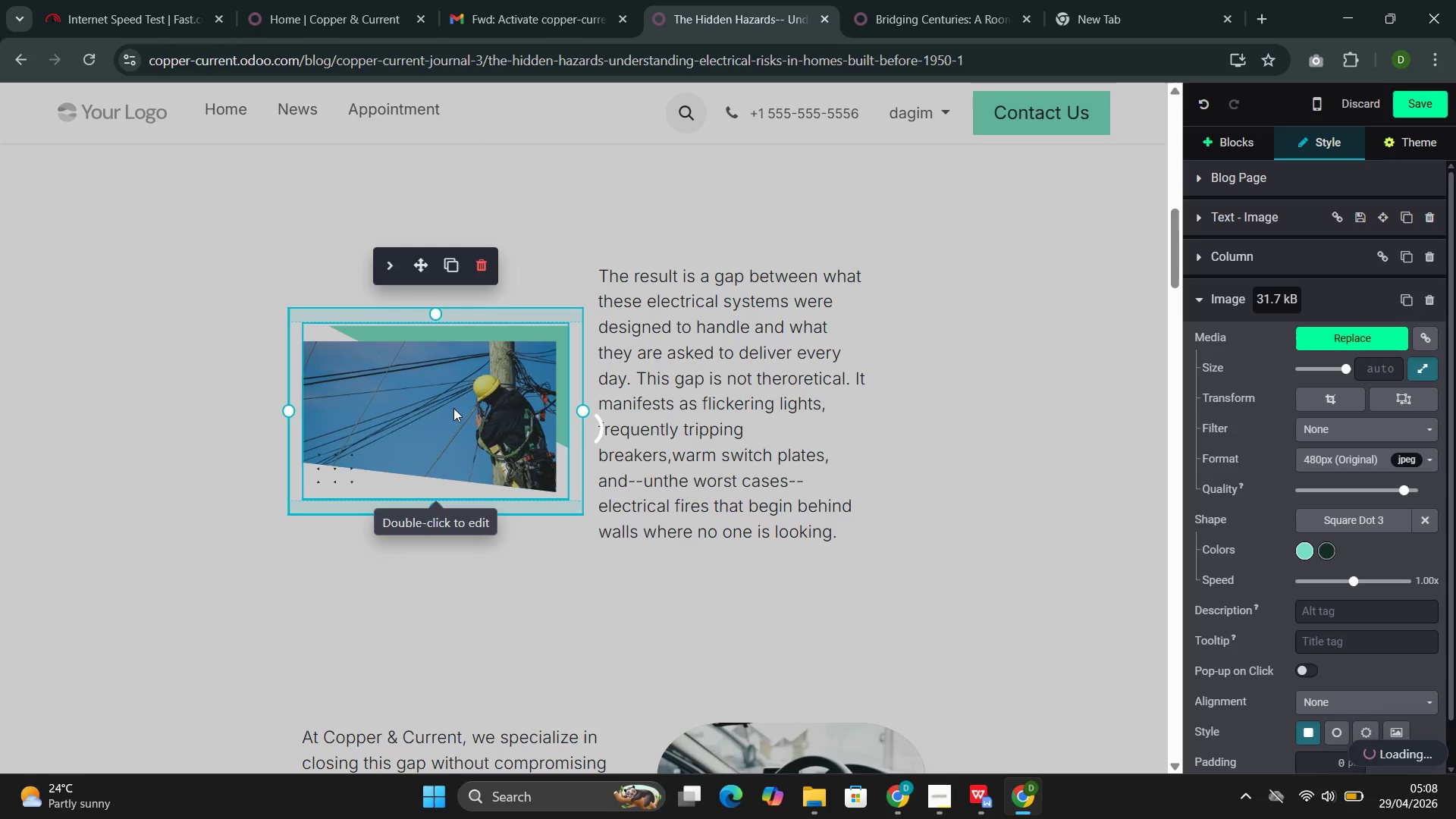 
wait(9.45)
 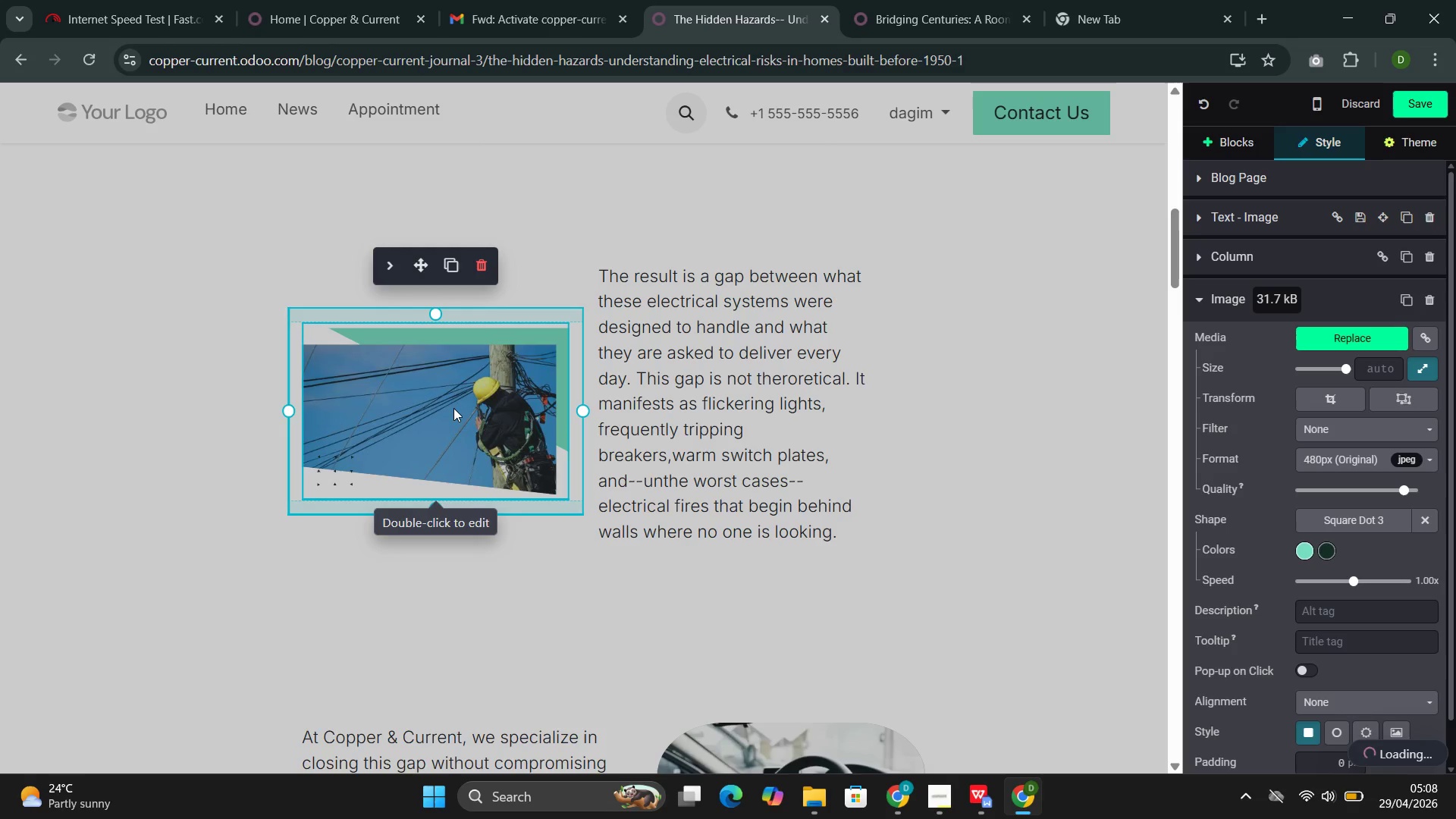 
key(Control+V)
 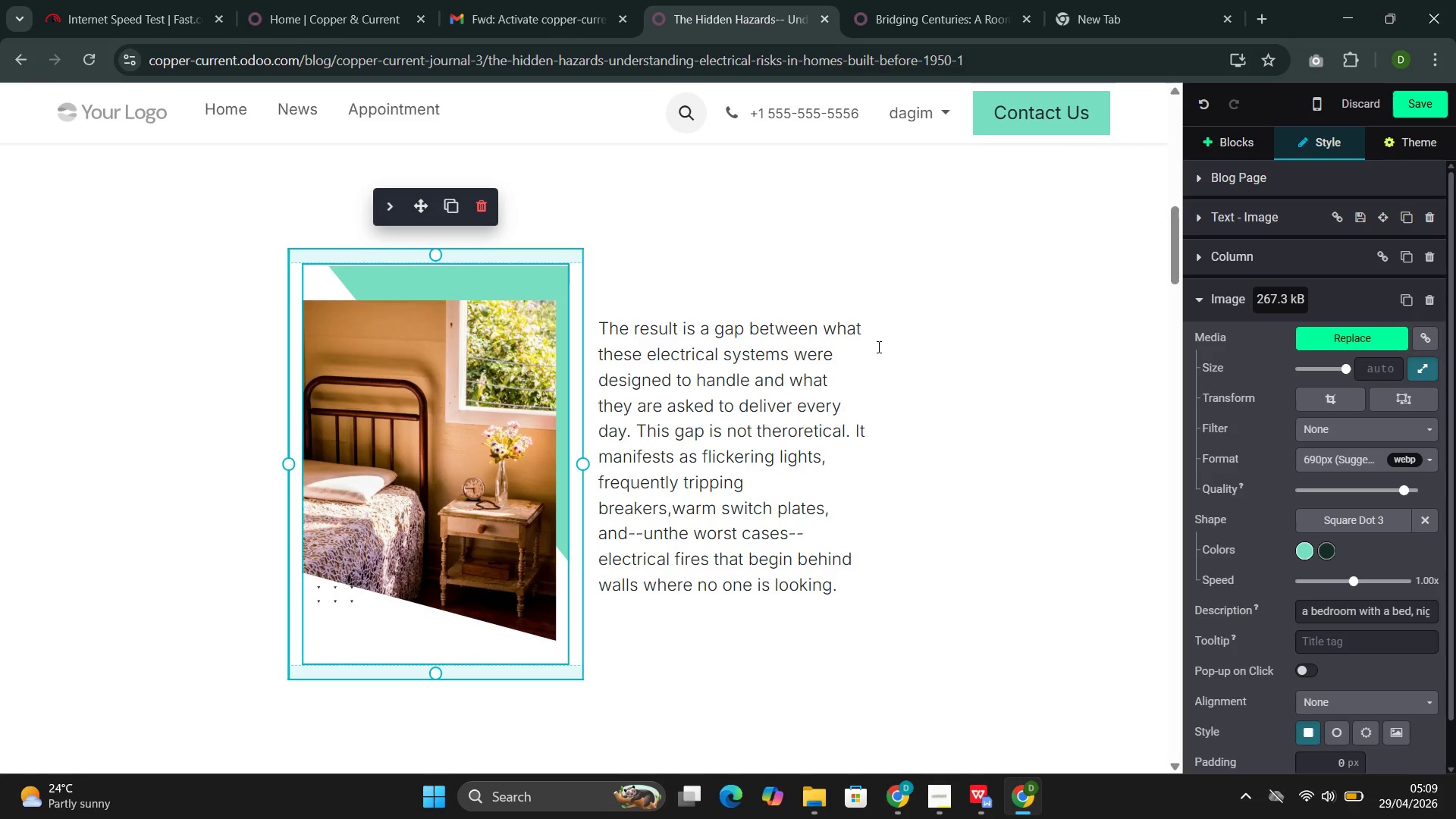 
wait(65.55)
 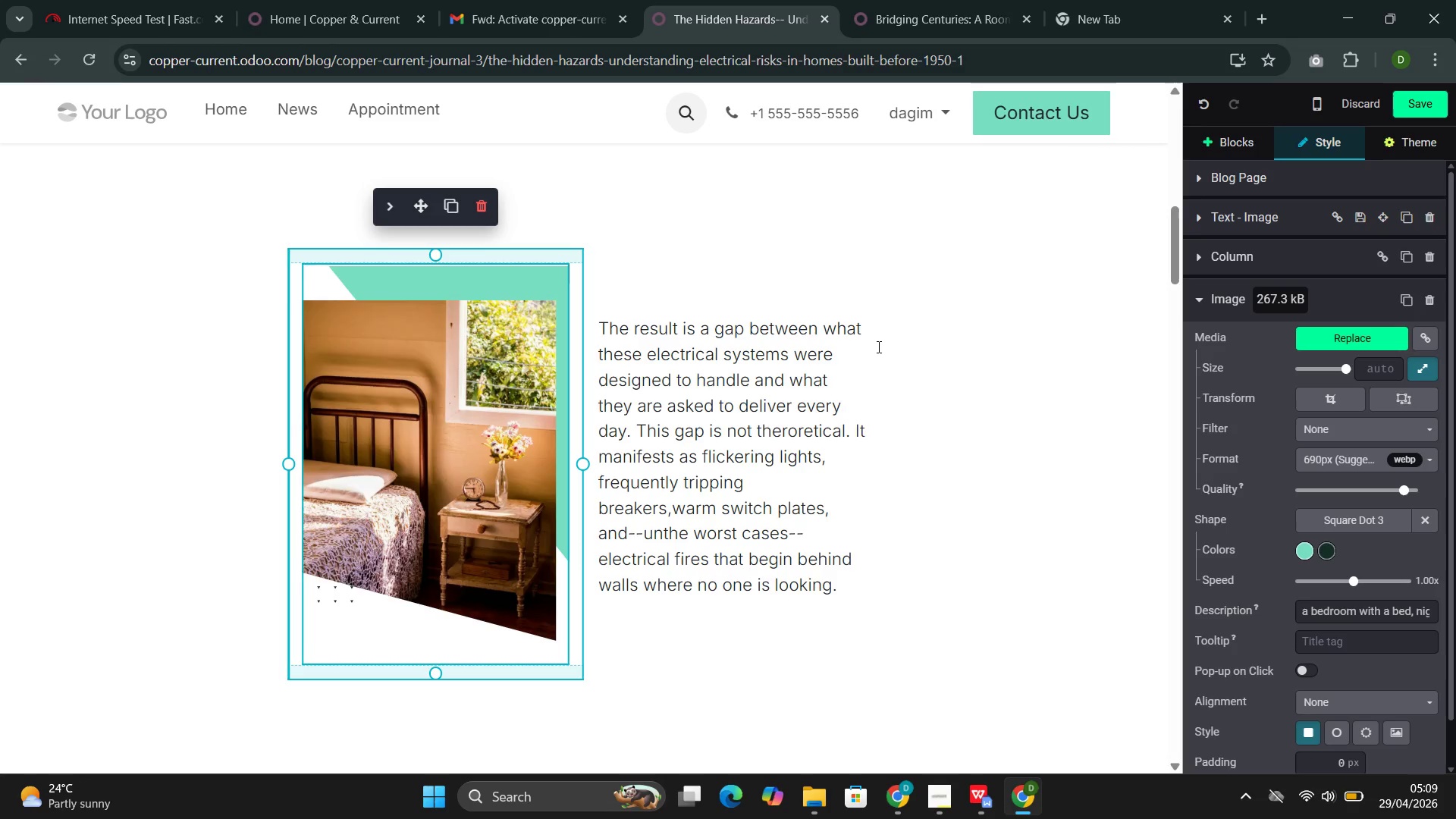 
scroll: coordinate [755, 458], scroll_direction: down, amount: 6.0
 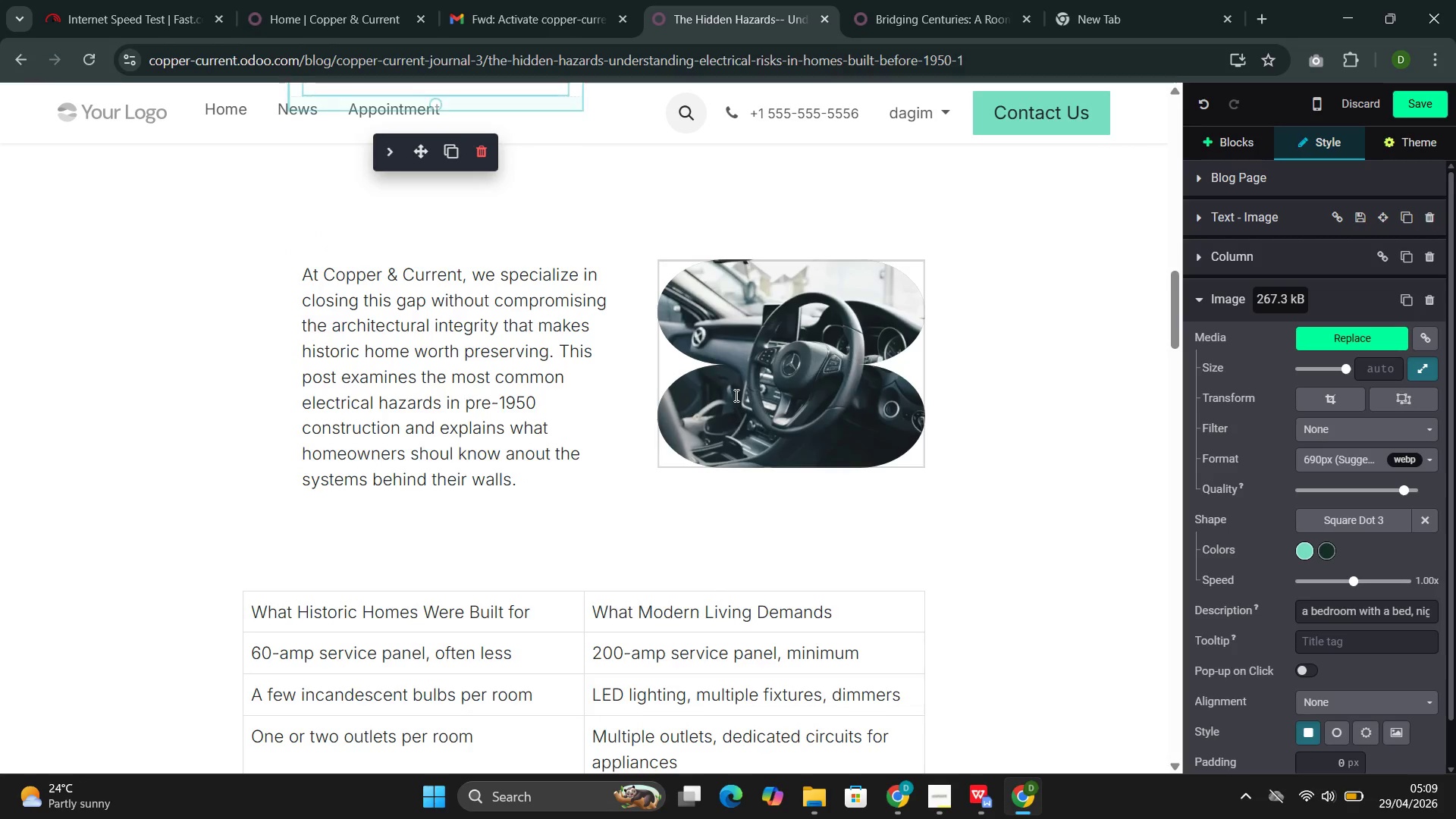 
double_click([735, 391])
 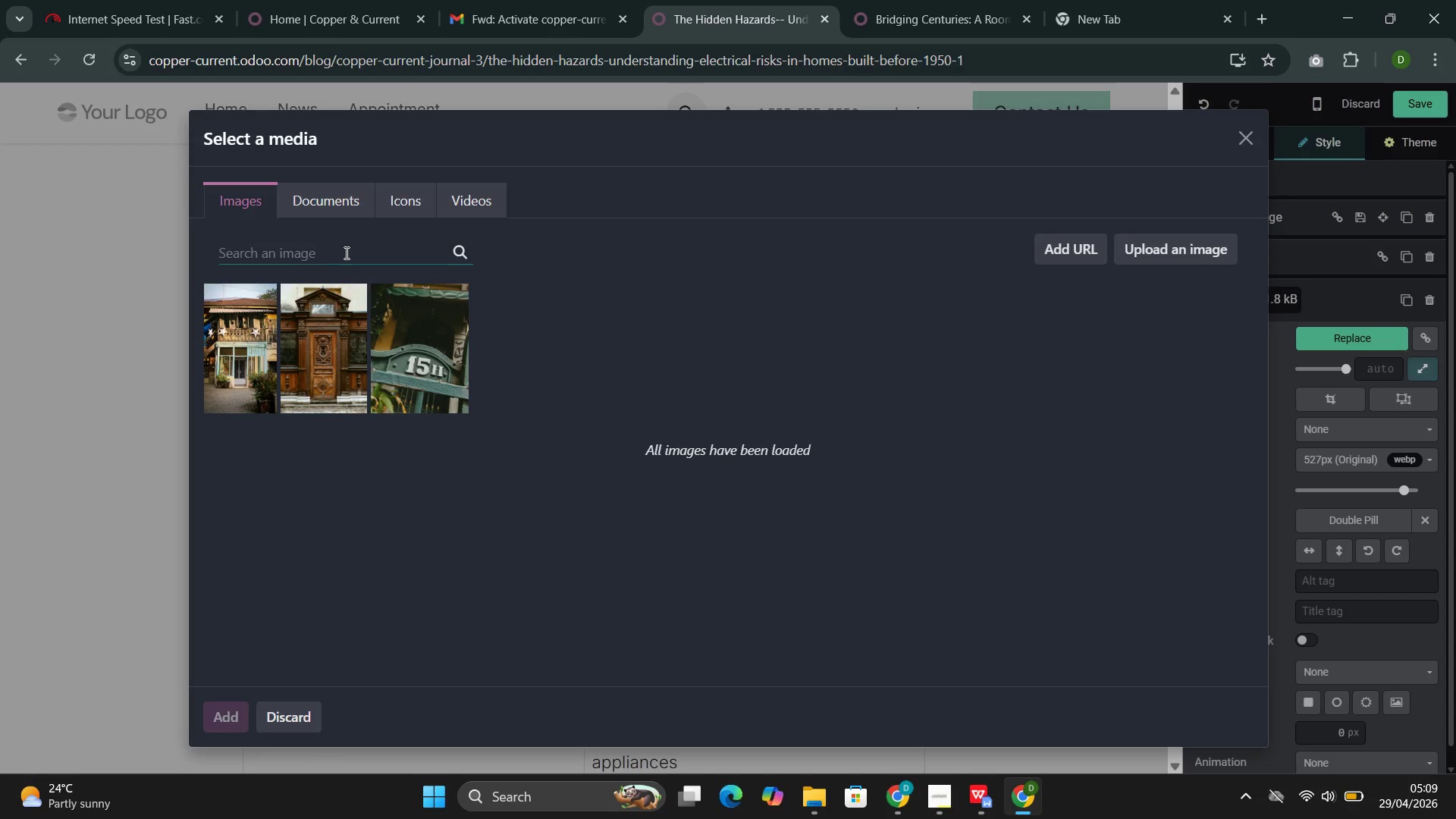 
key(Control+V)
 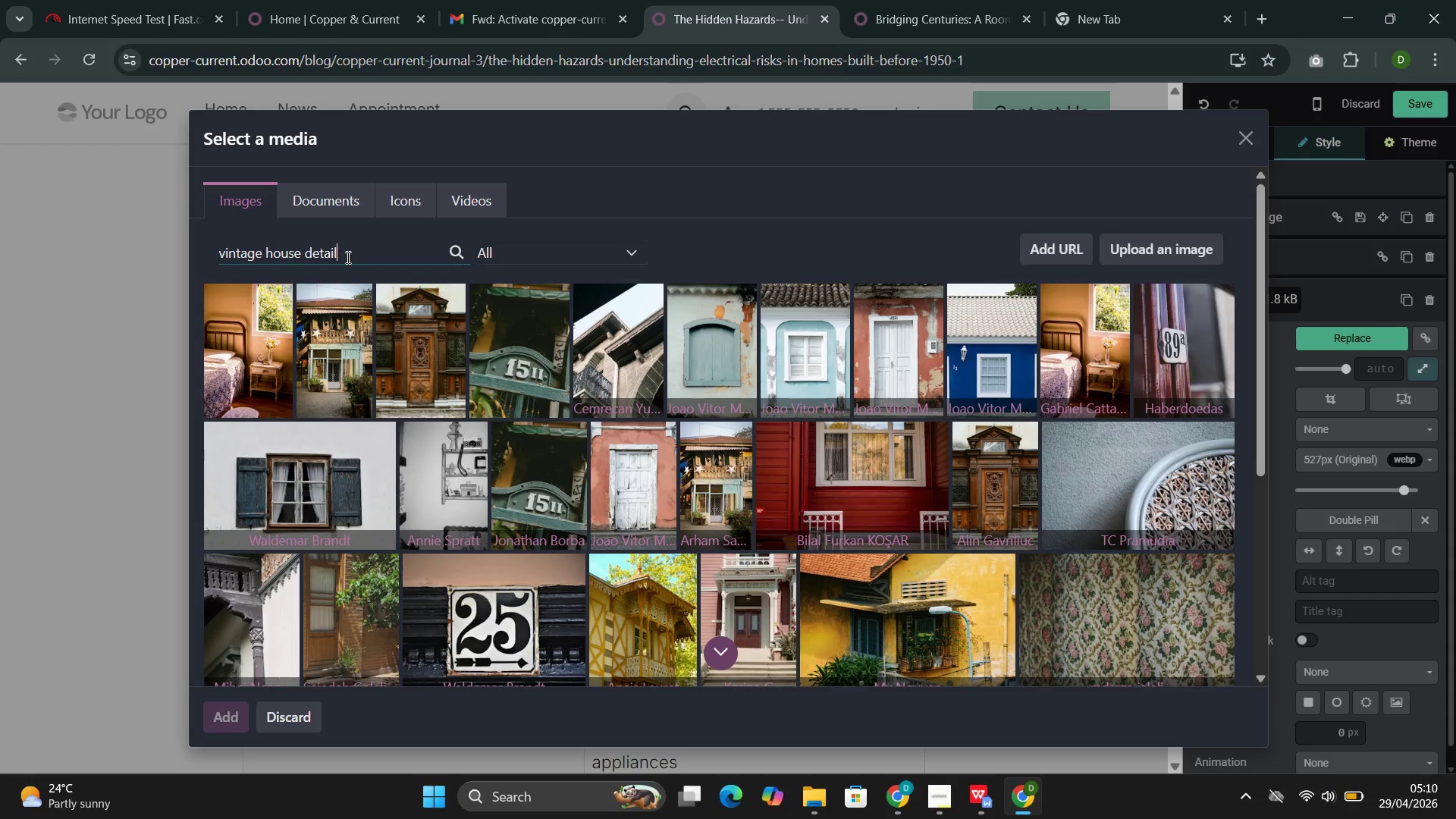 
wait(29.7)
 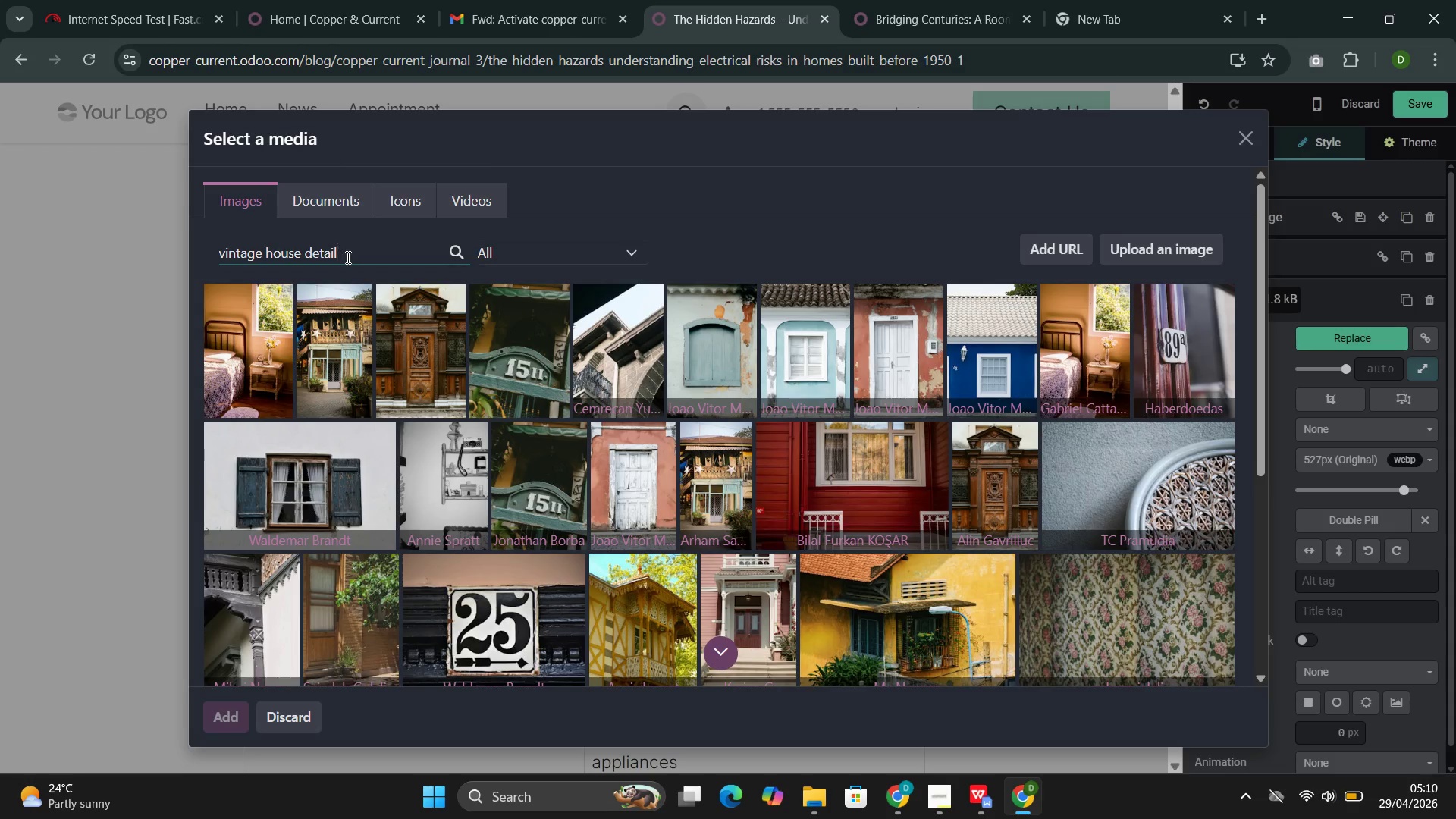 
scroll: coordinate [377, 320], scroll_direction: down, amount: 2.0
 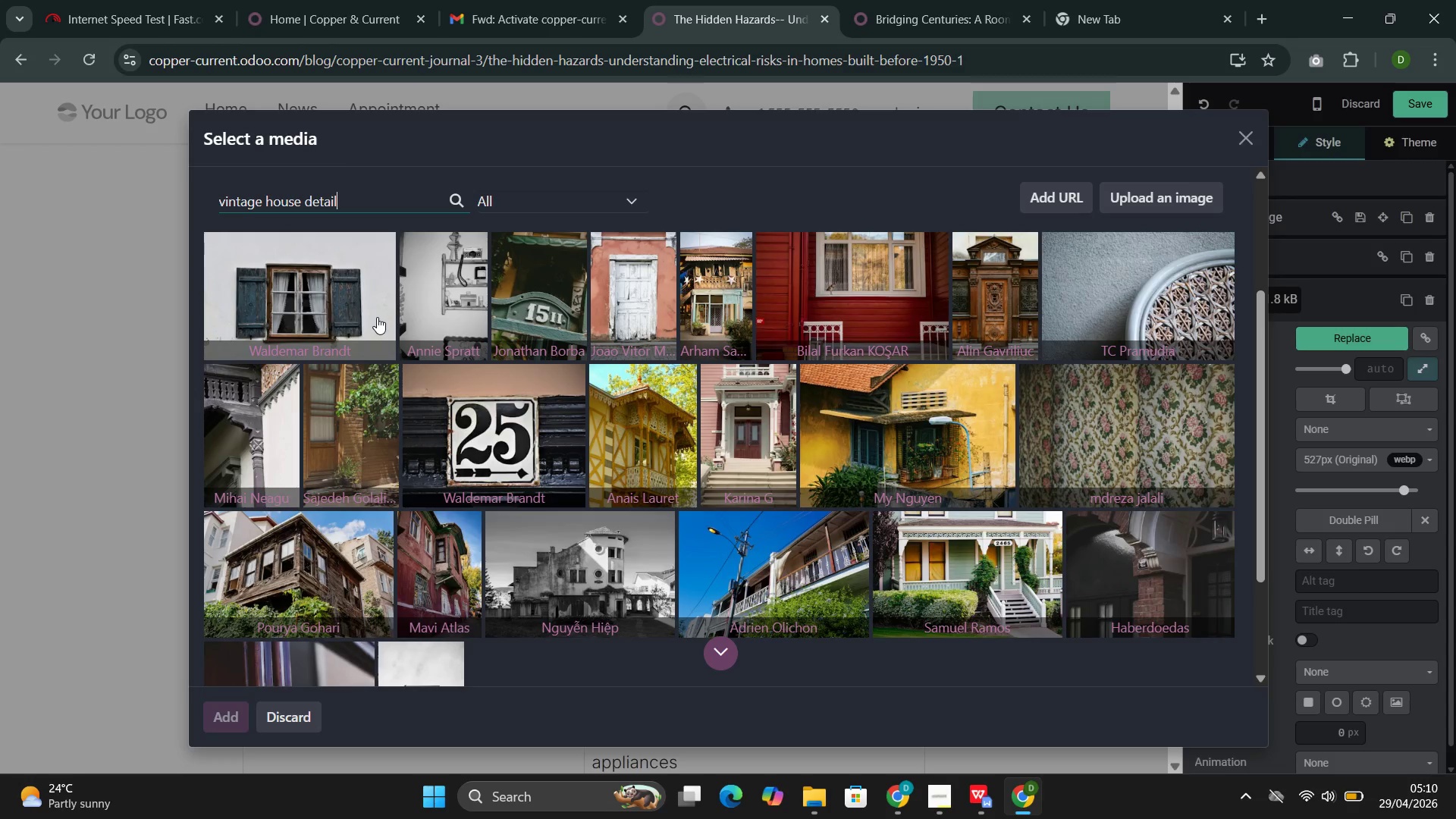 
scroll: coordinate [377, 317], scroll_direction: up, amount: 2.0
 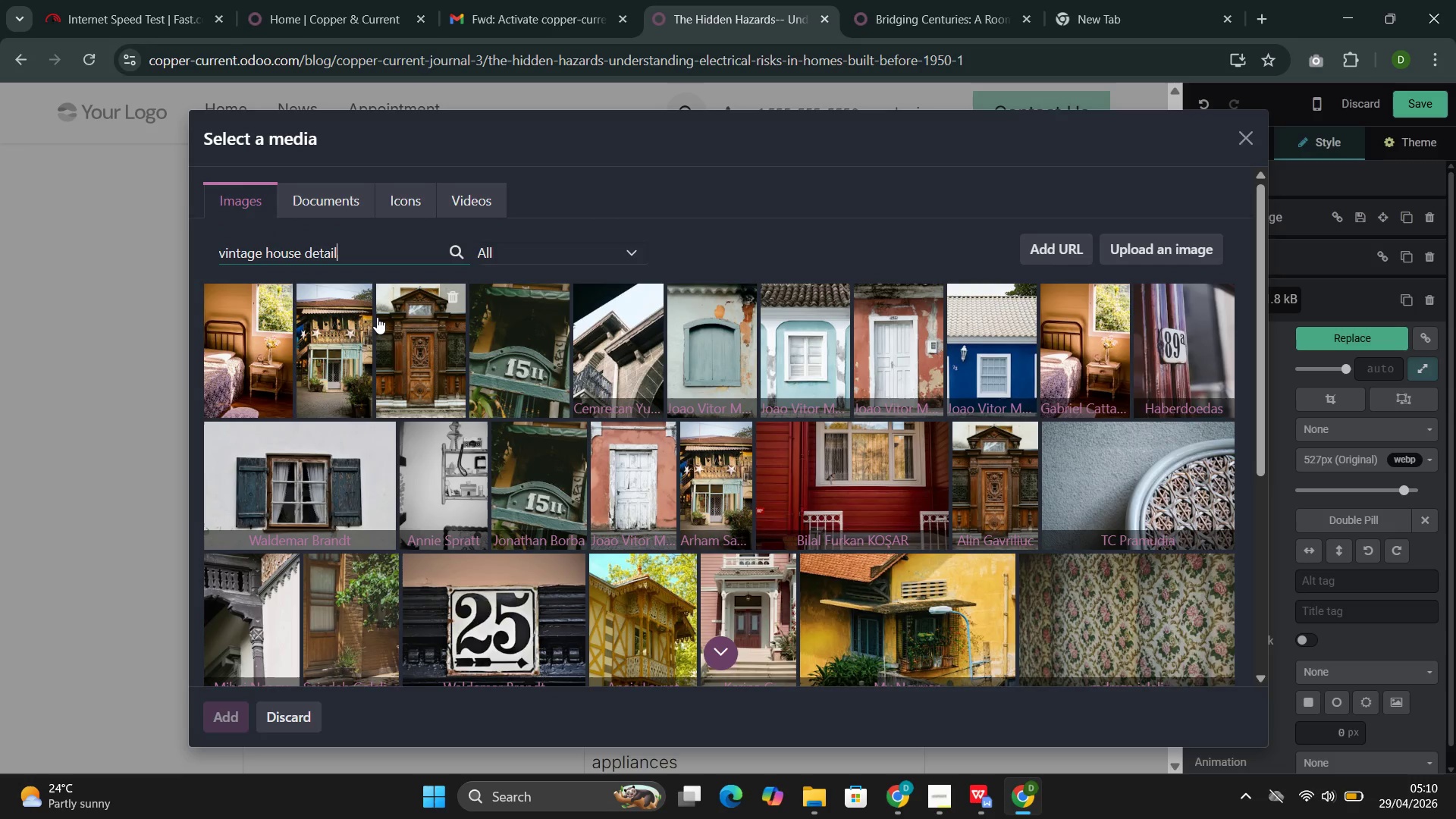 
scroll: coordinate [637, 467], scroll_direction: down, amount: 3.0
 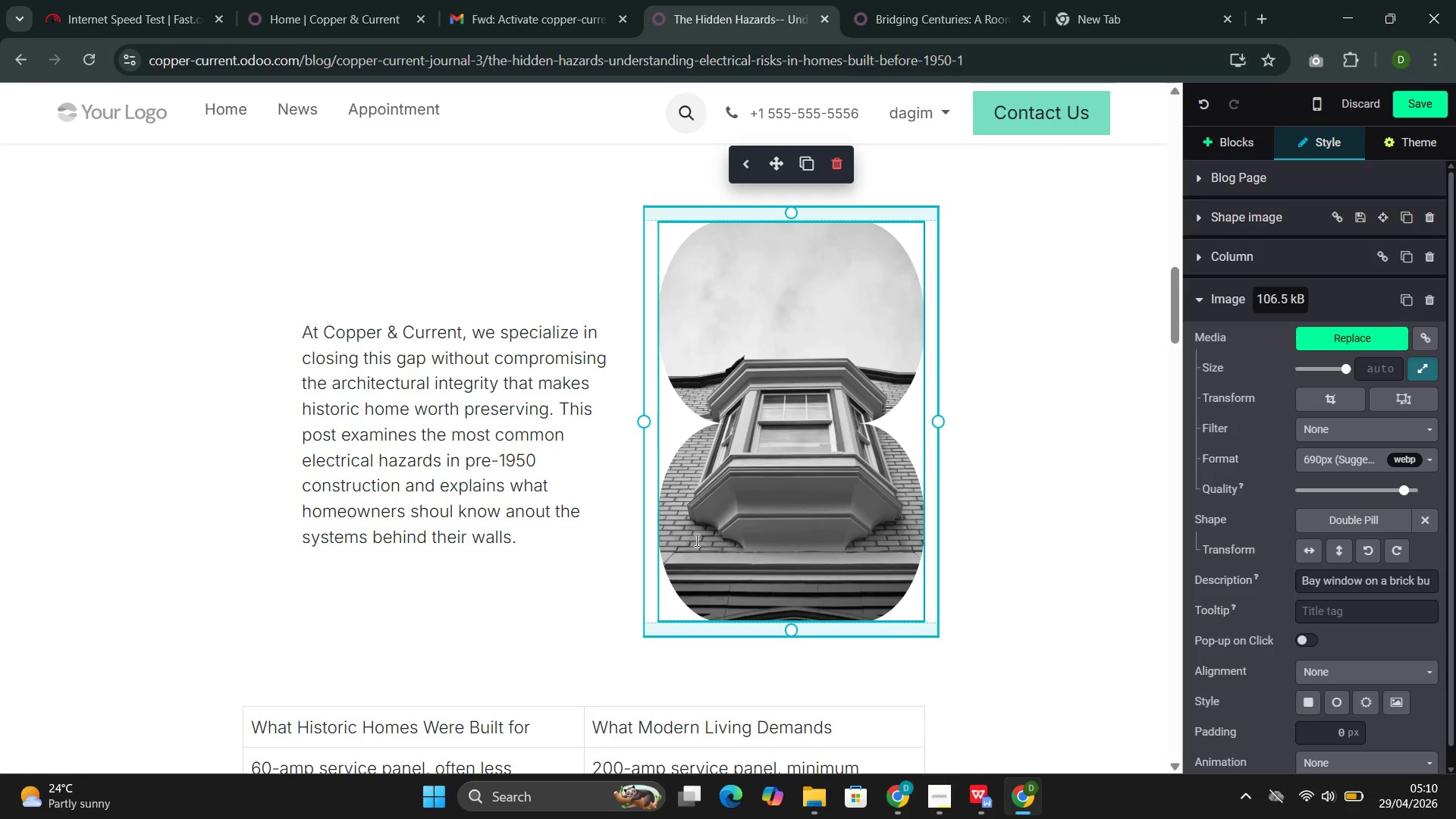 
wait(37.92)
 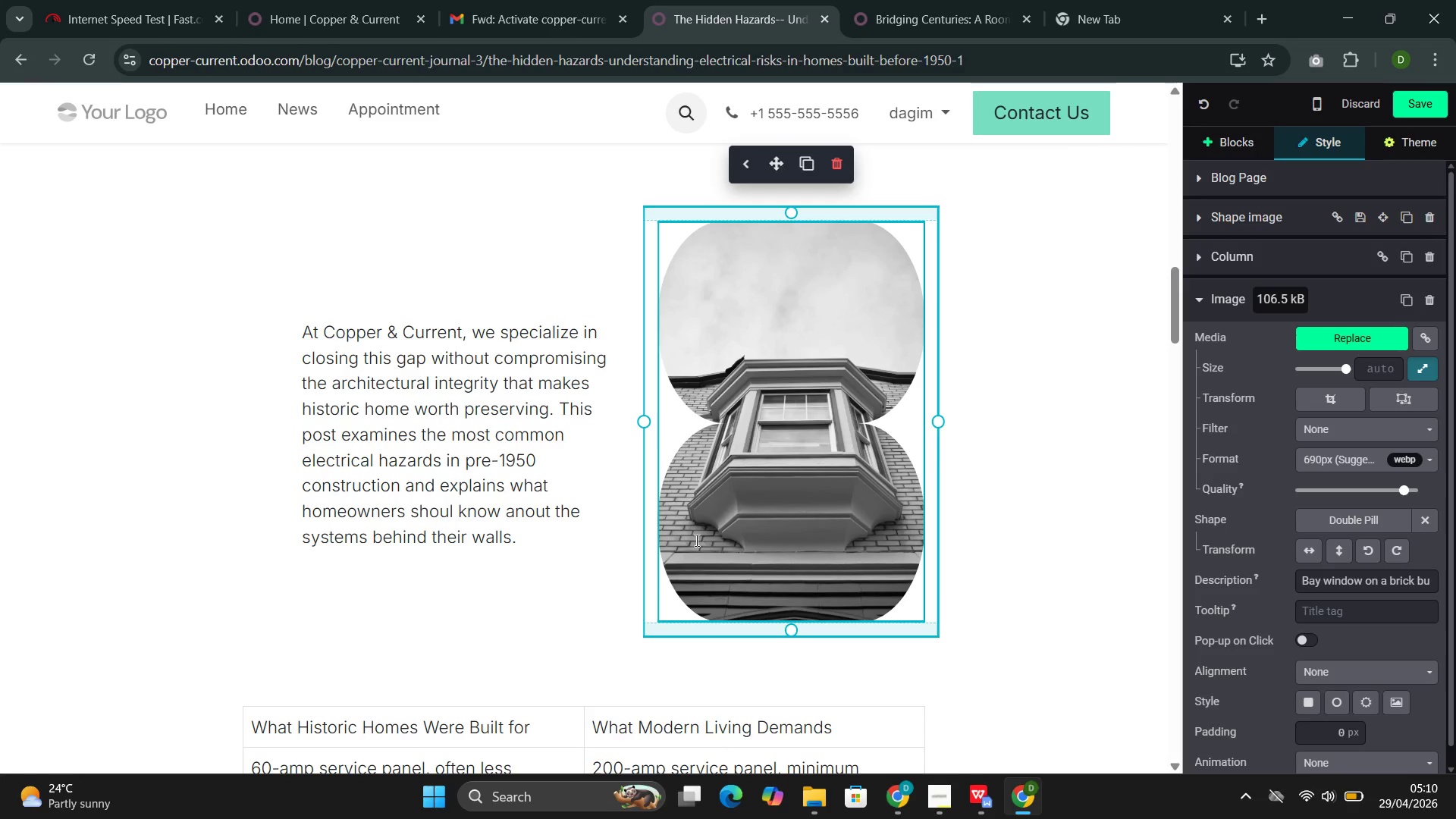 
left_click([759, 342])
 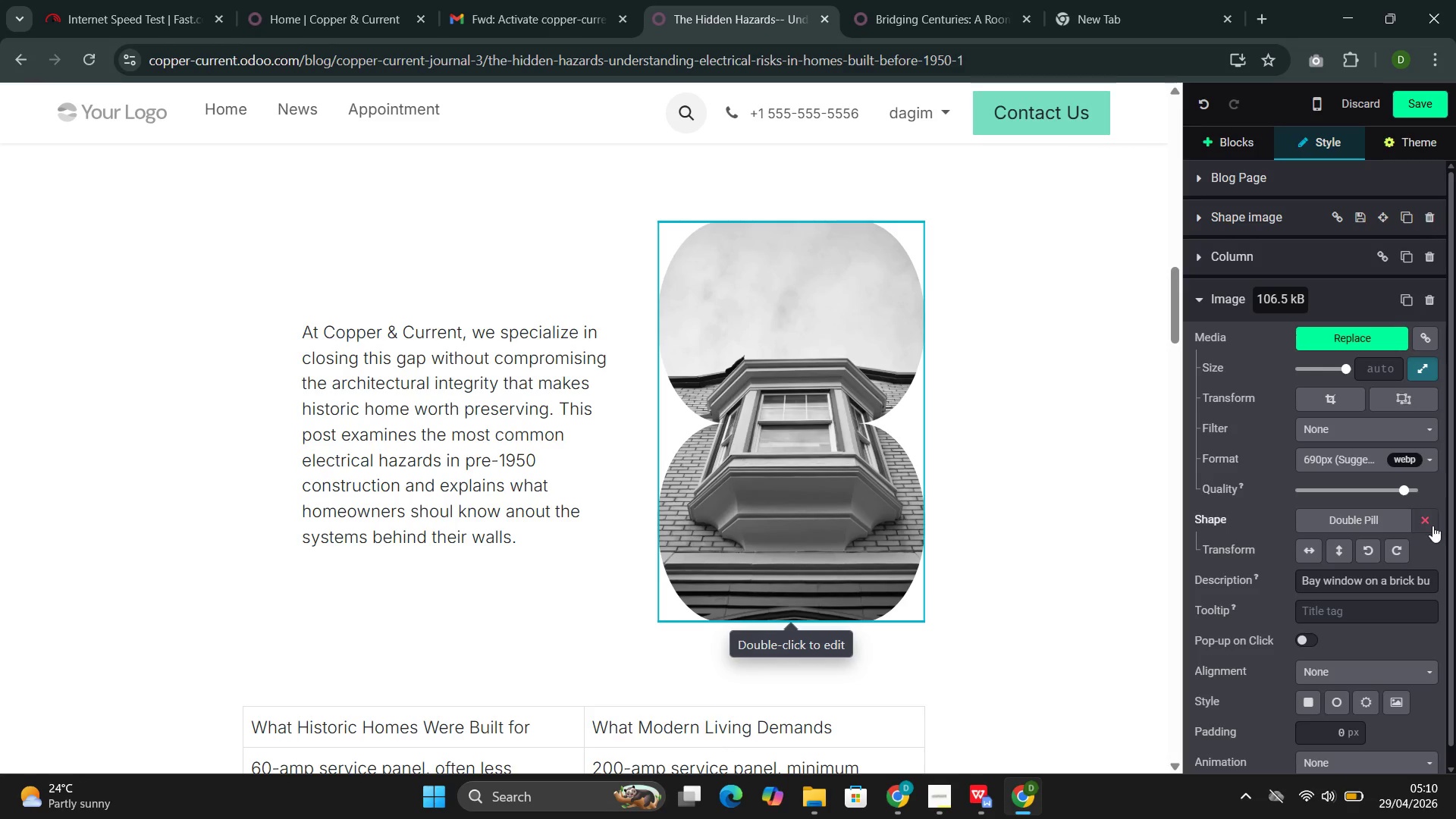 
left_click([1430, 522])
 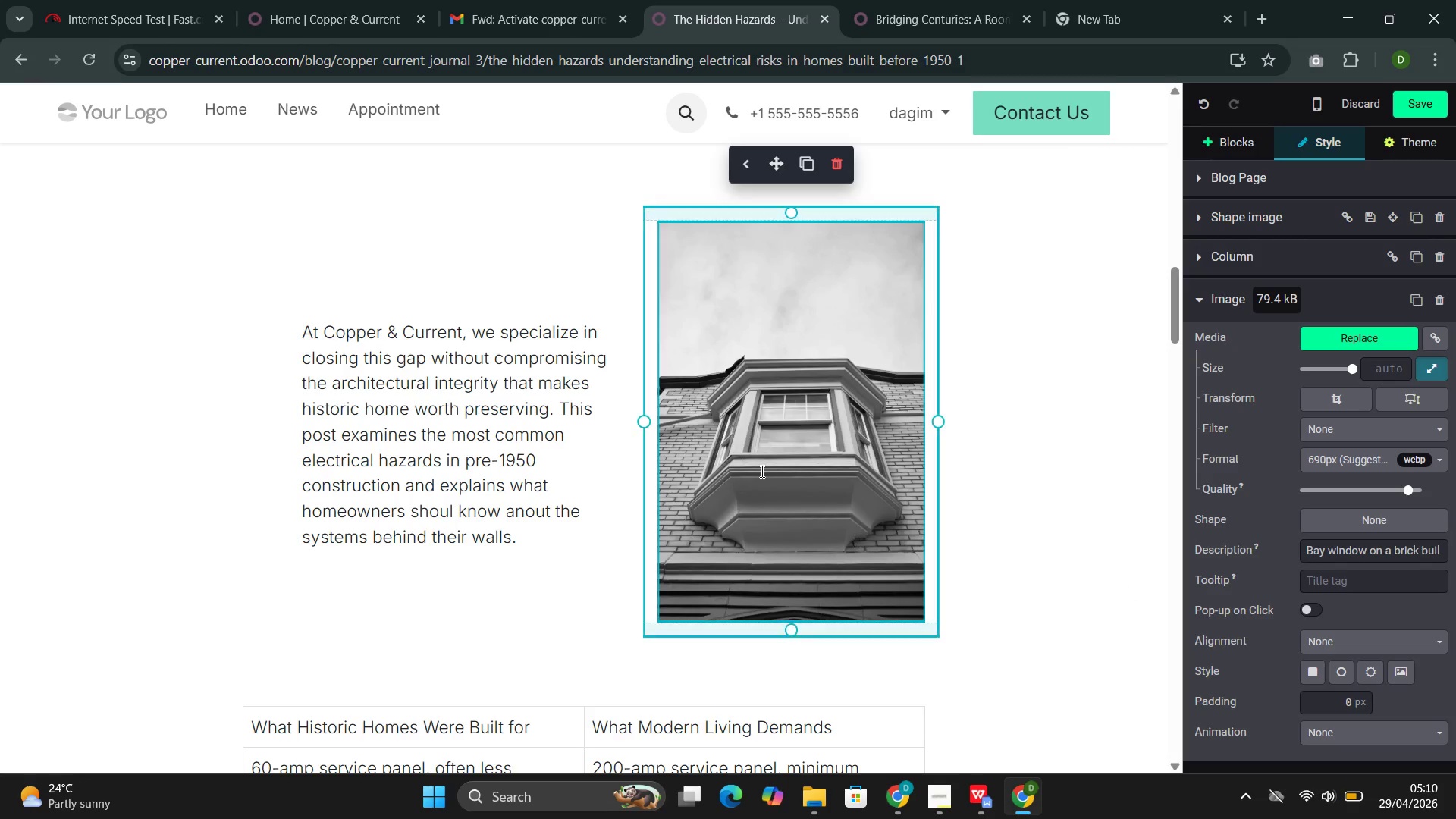 
scroll: coordinate [758, 471], scroll_direction: down, amount: 10.0
 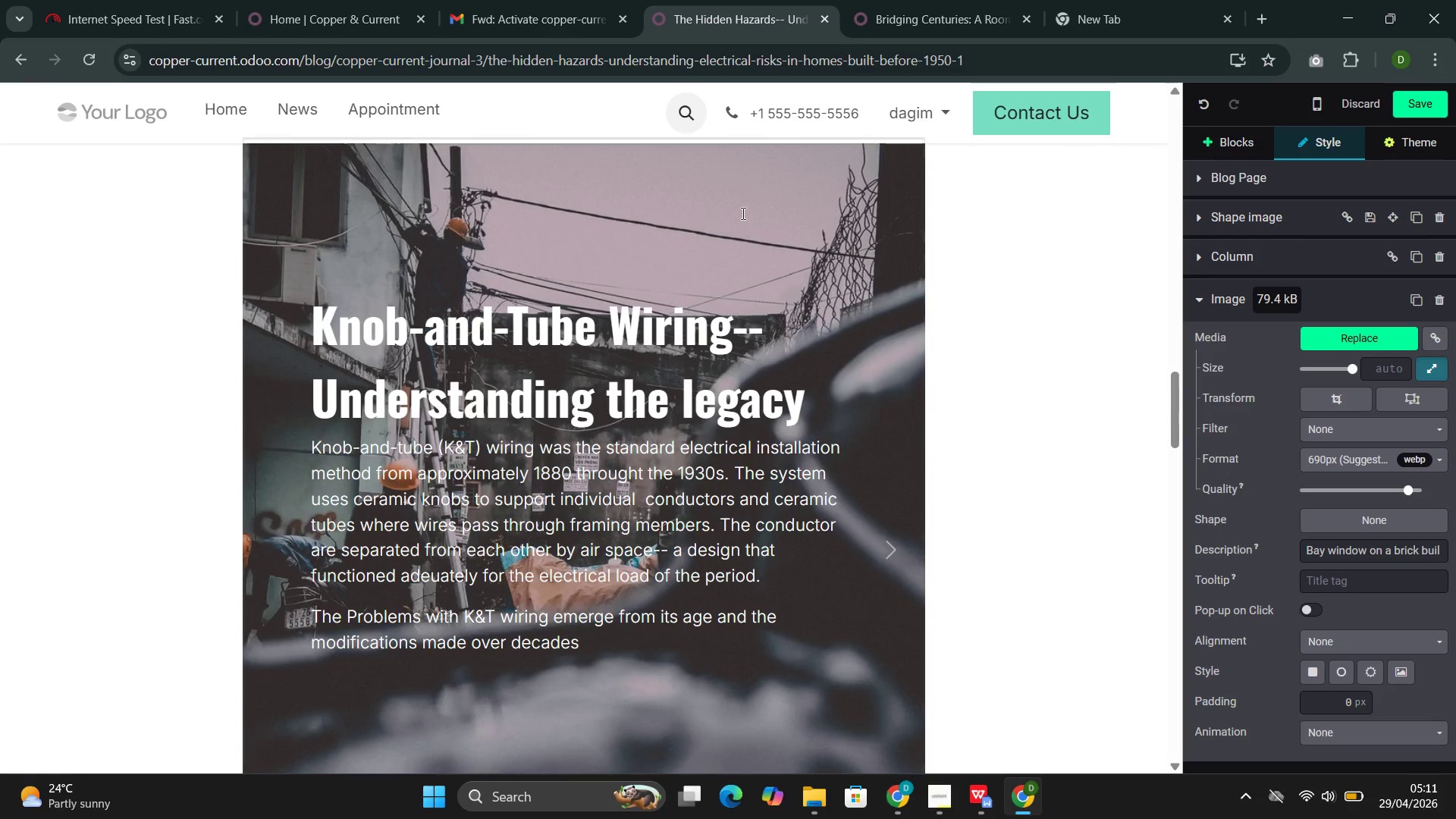 
left_click([742, 211])
 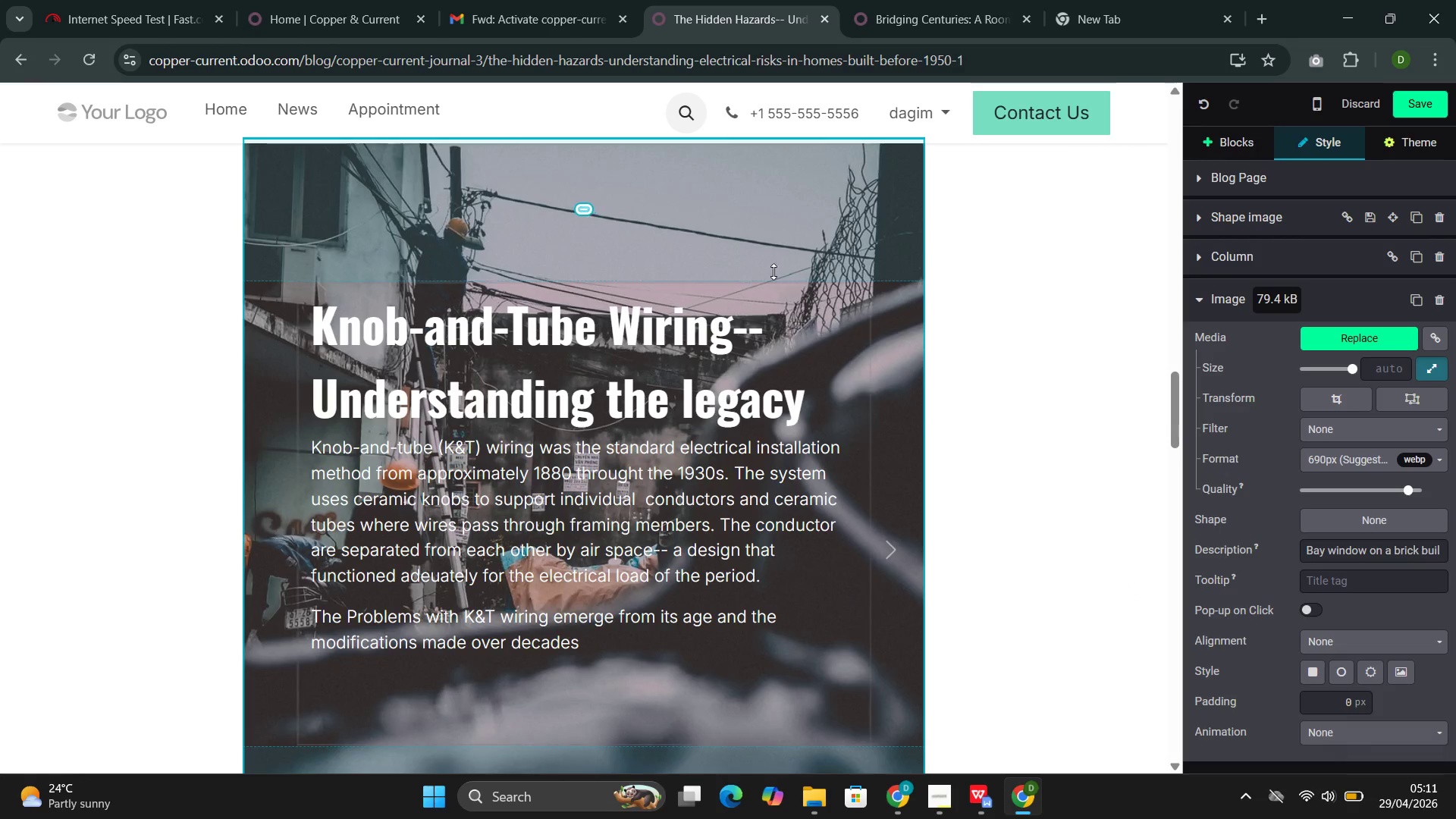 
double_click([770, 258])
 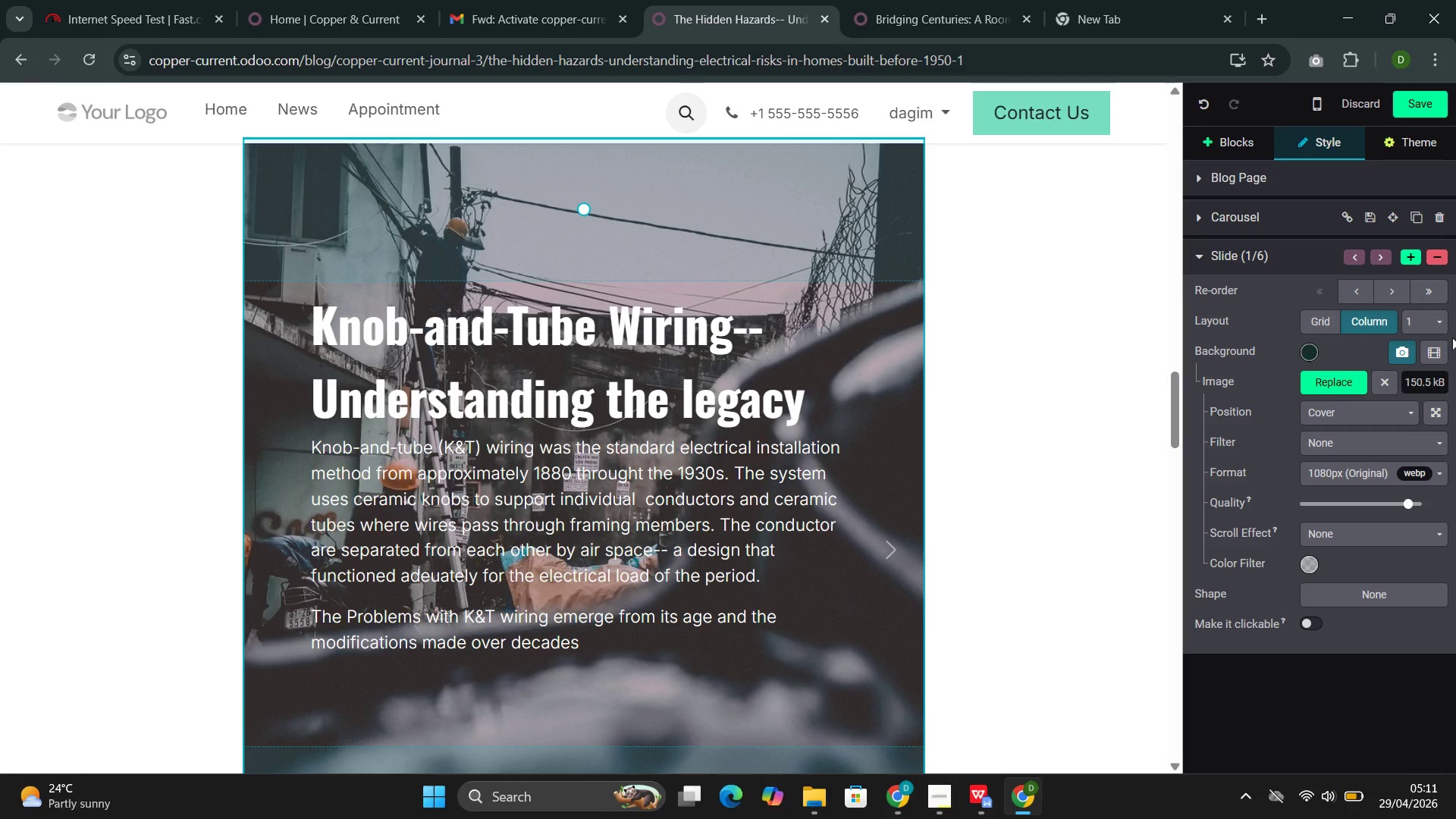 
left_click([1343, 378])
 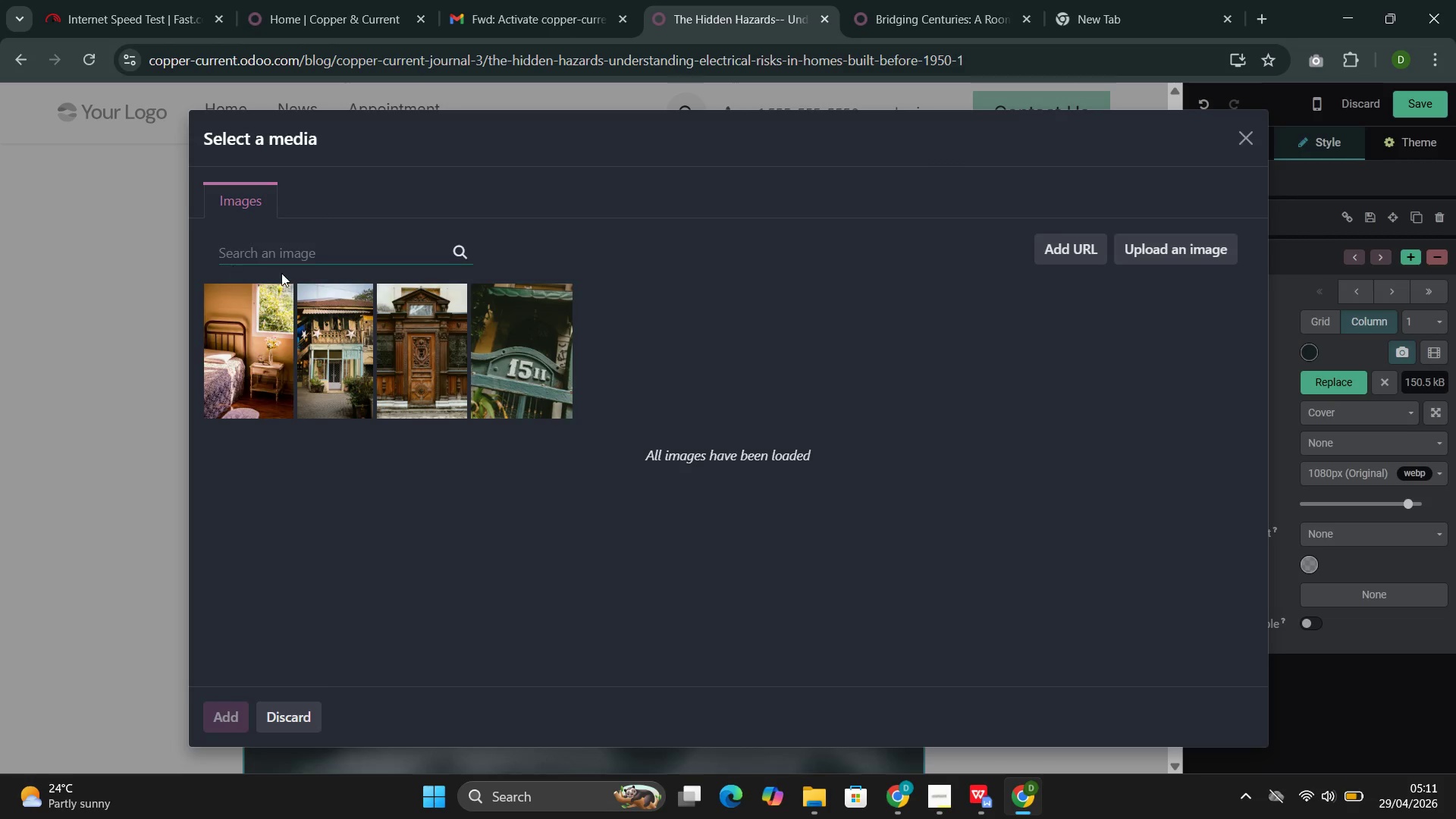 
left_click([282, 255])
 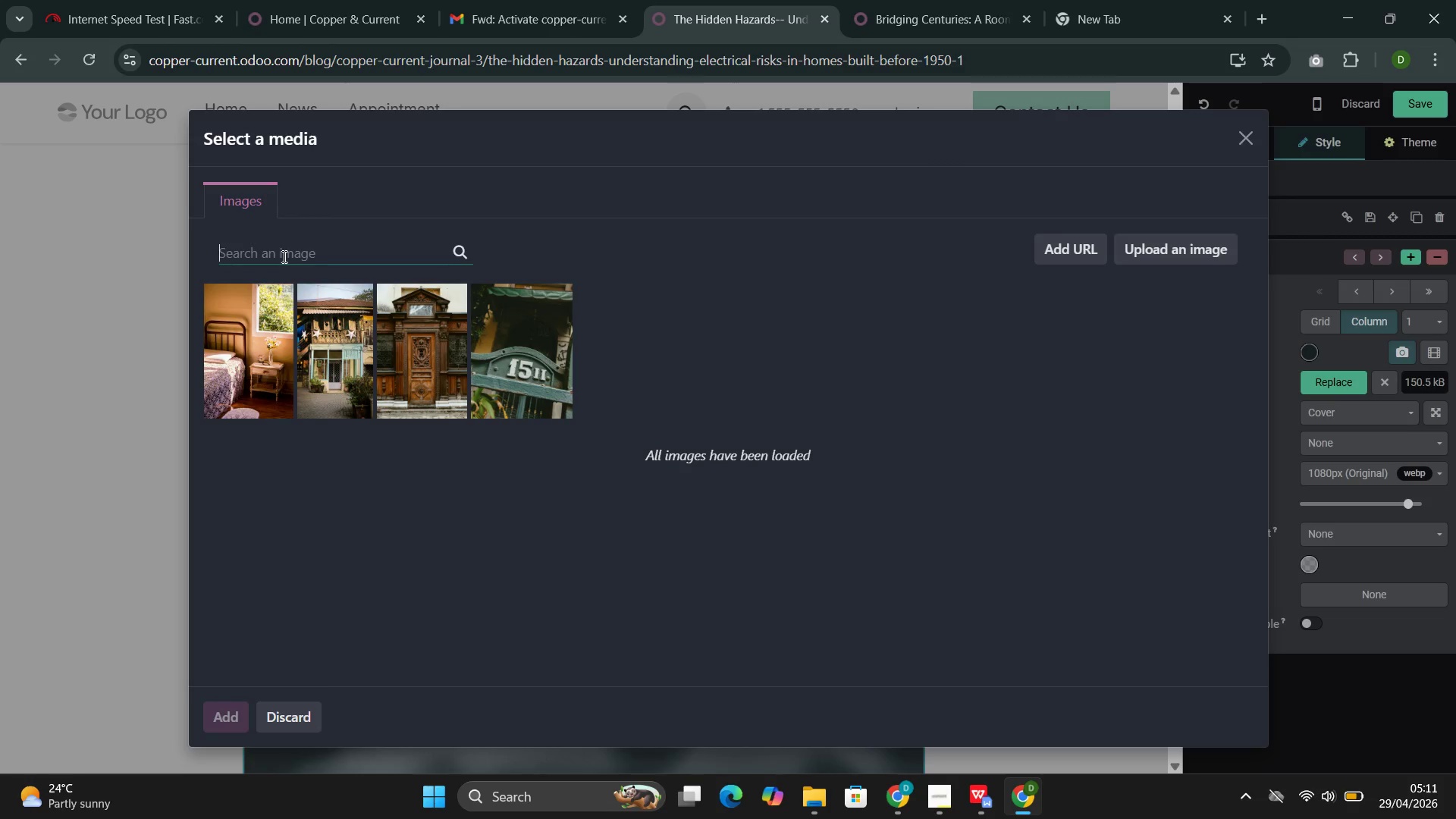 
key(Control+V)
 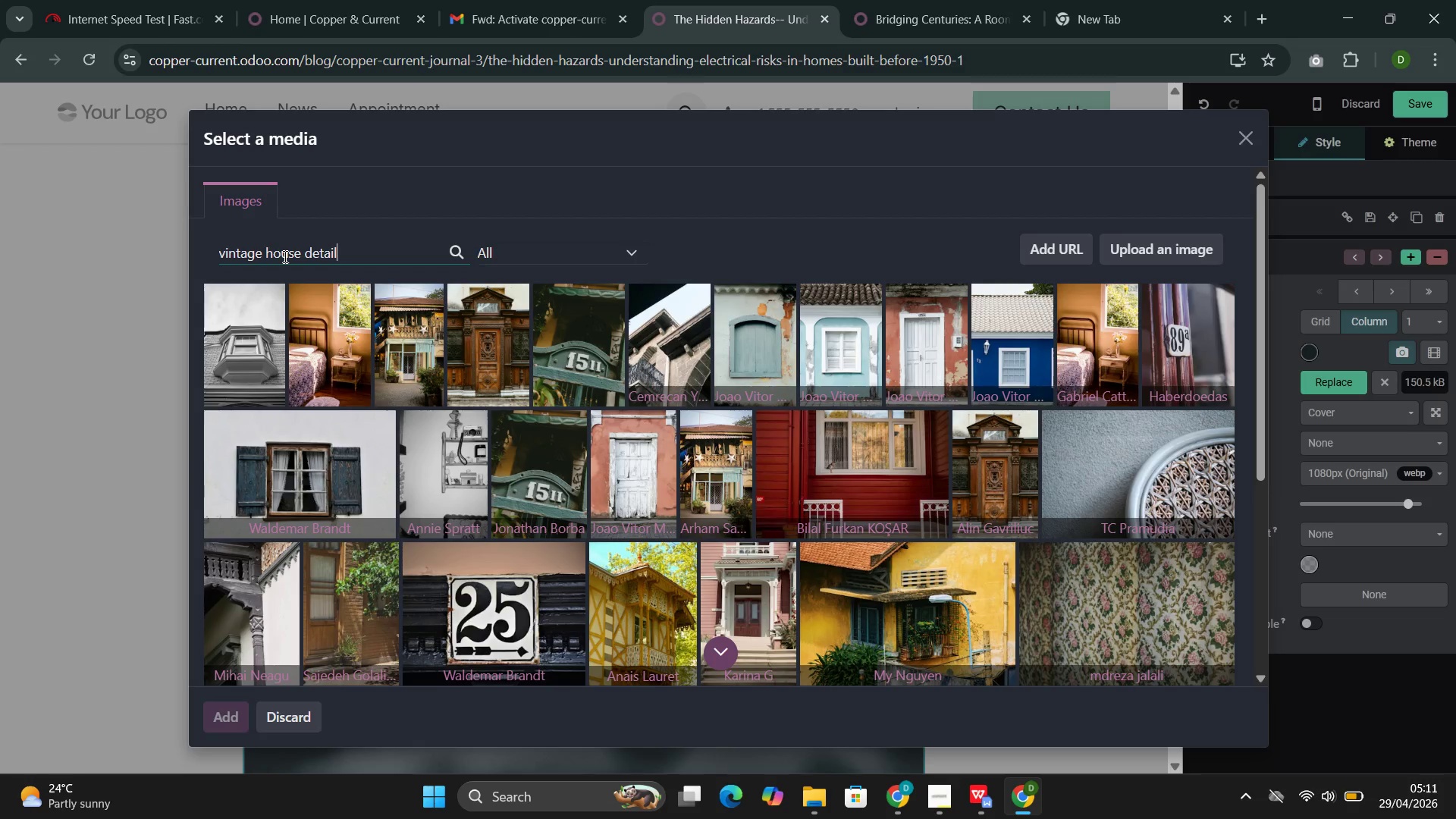 
wait(53.11)
 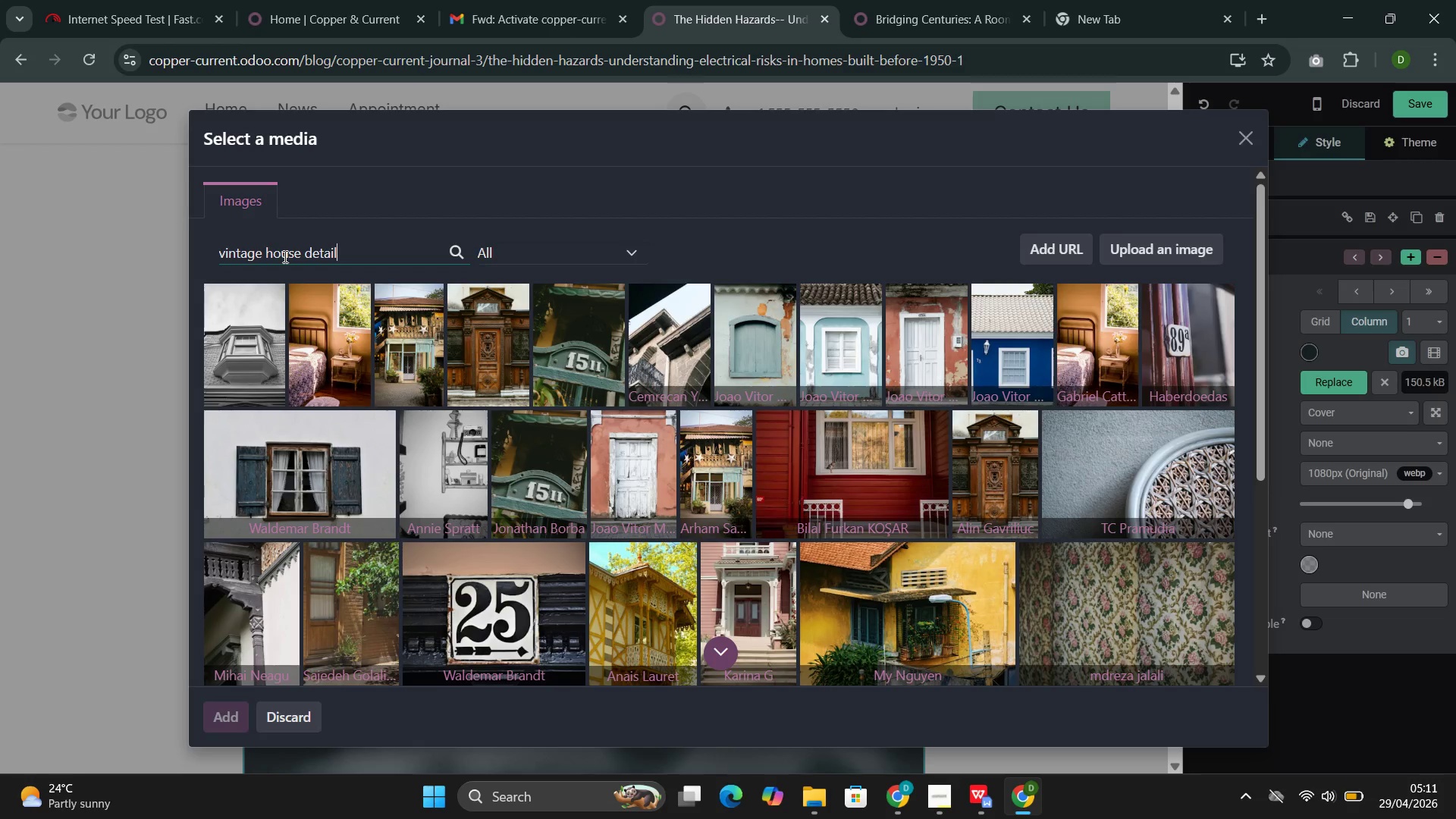 
scroll: coordinate [418, 411], scroll_direction: down, amount: 3.0
 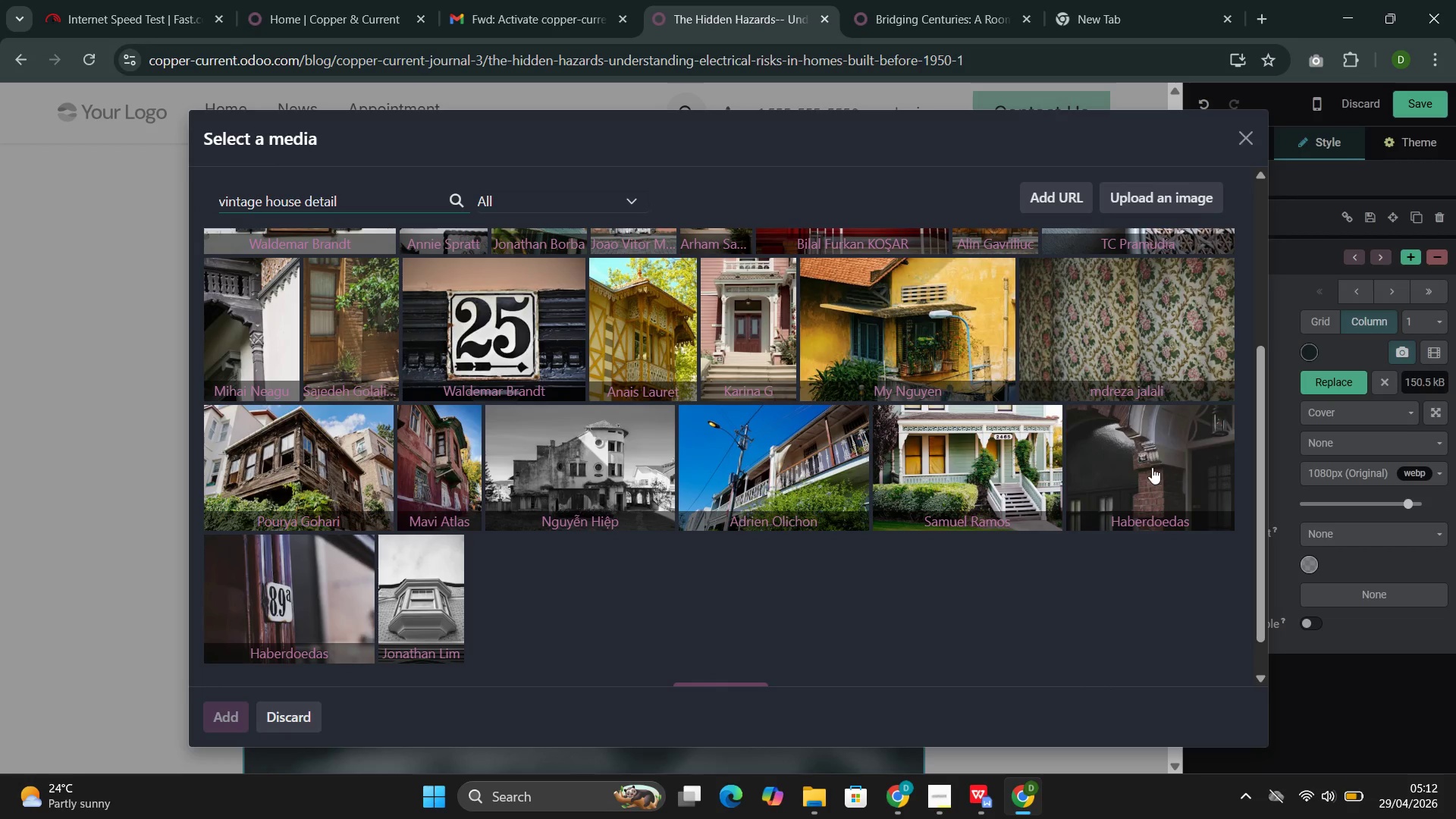 
left_click([1148, 462])
 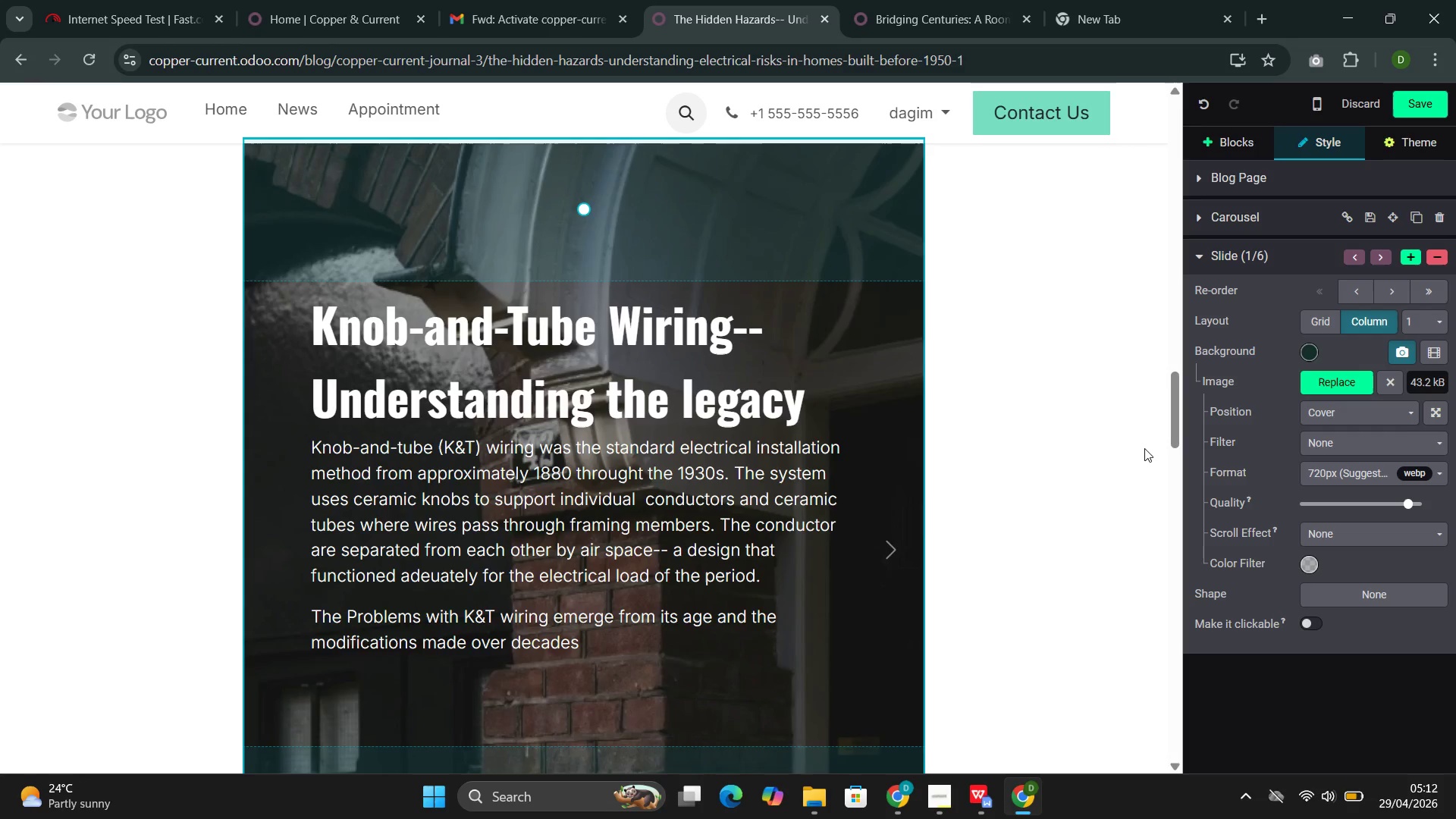 
wait(19.31)
 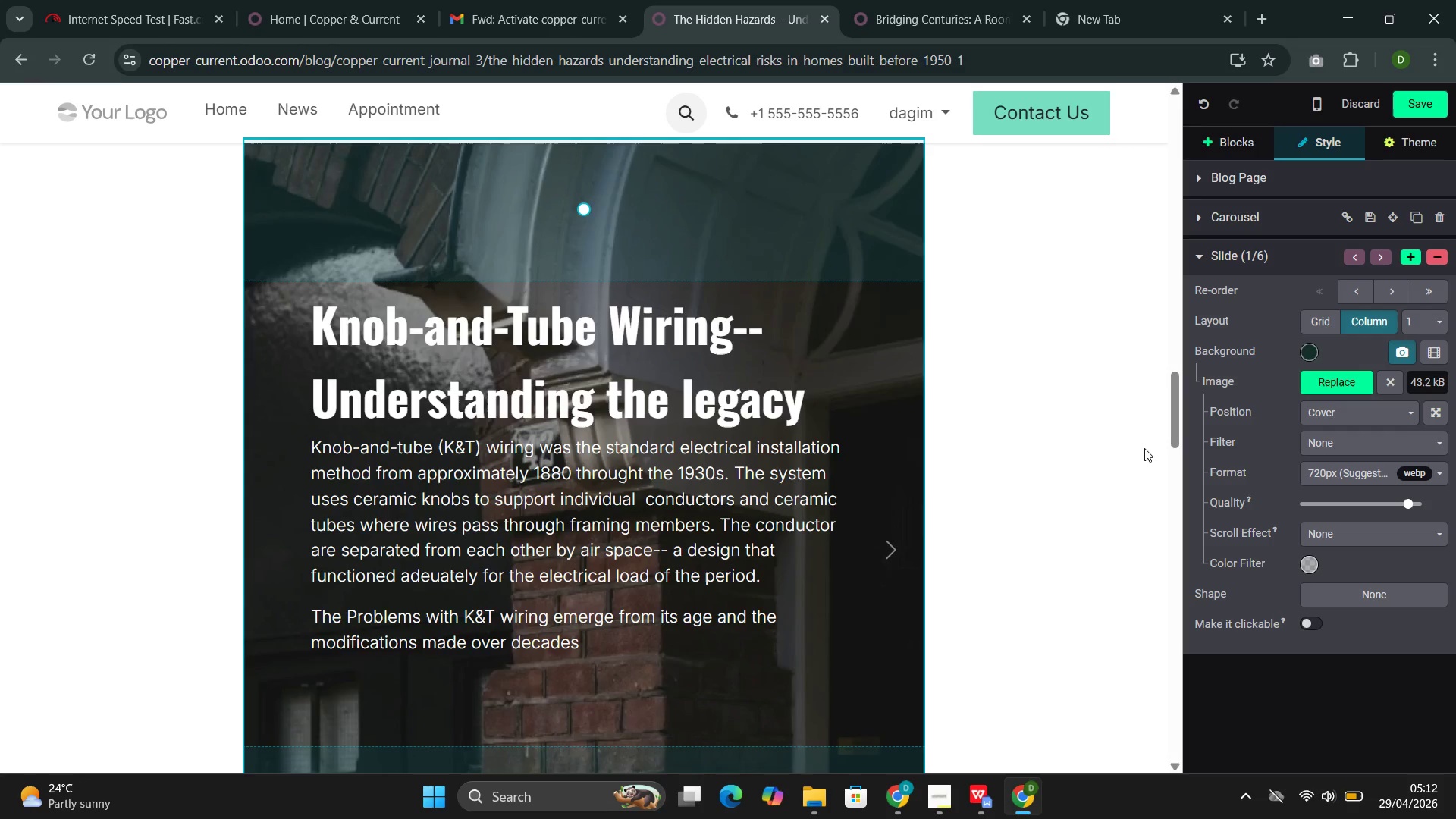 
left_click([893, 523])
 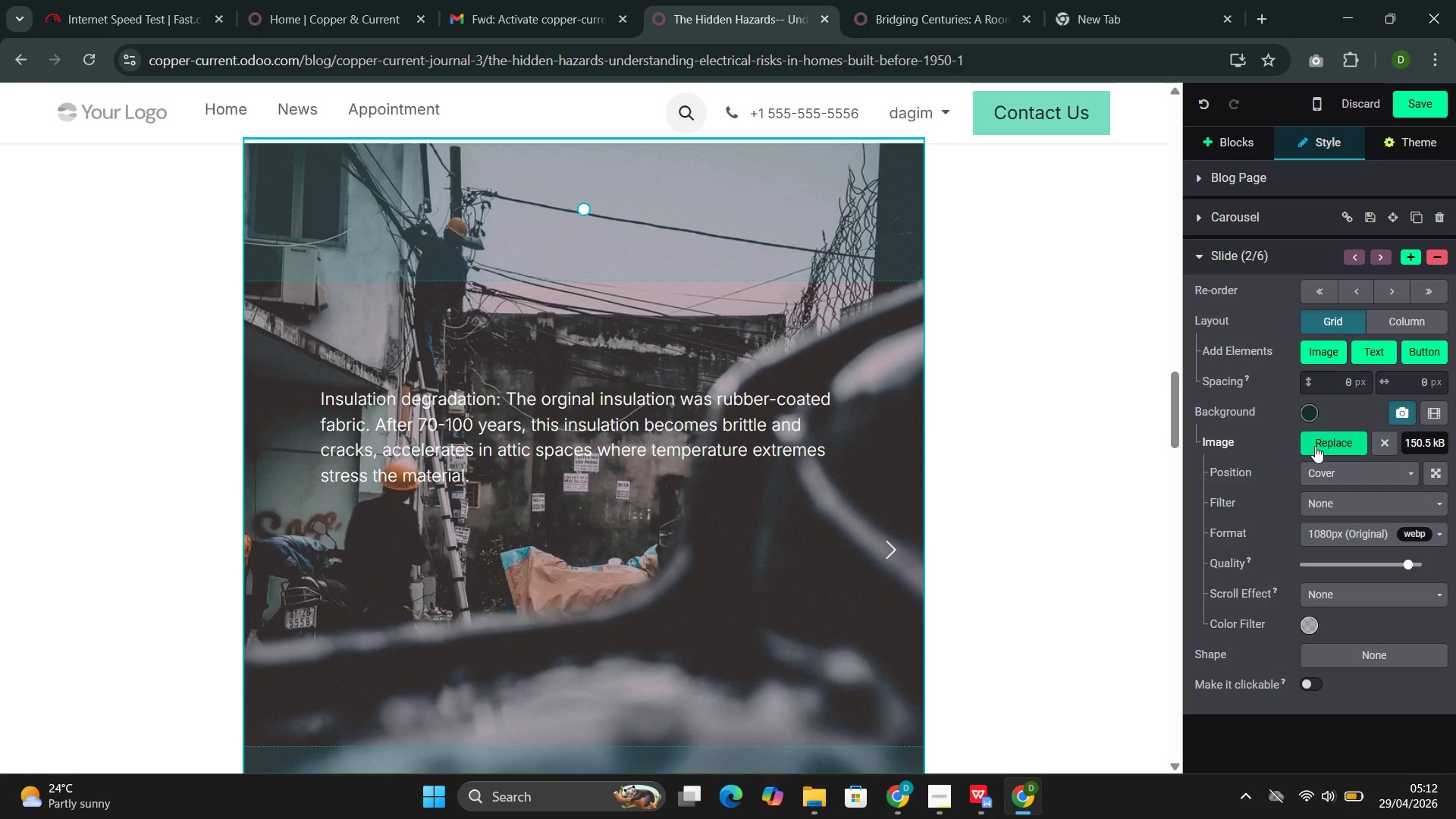 
left_click([714, 420])
 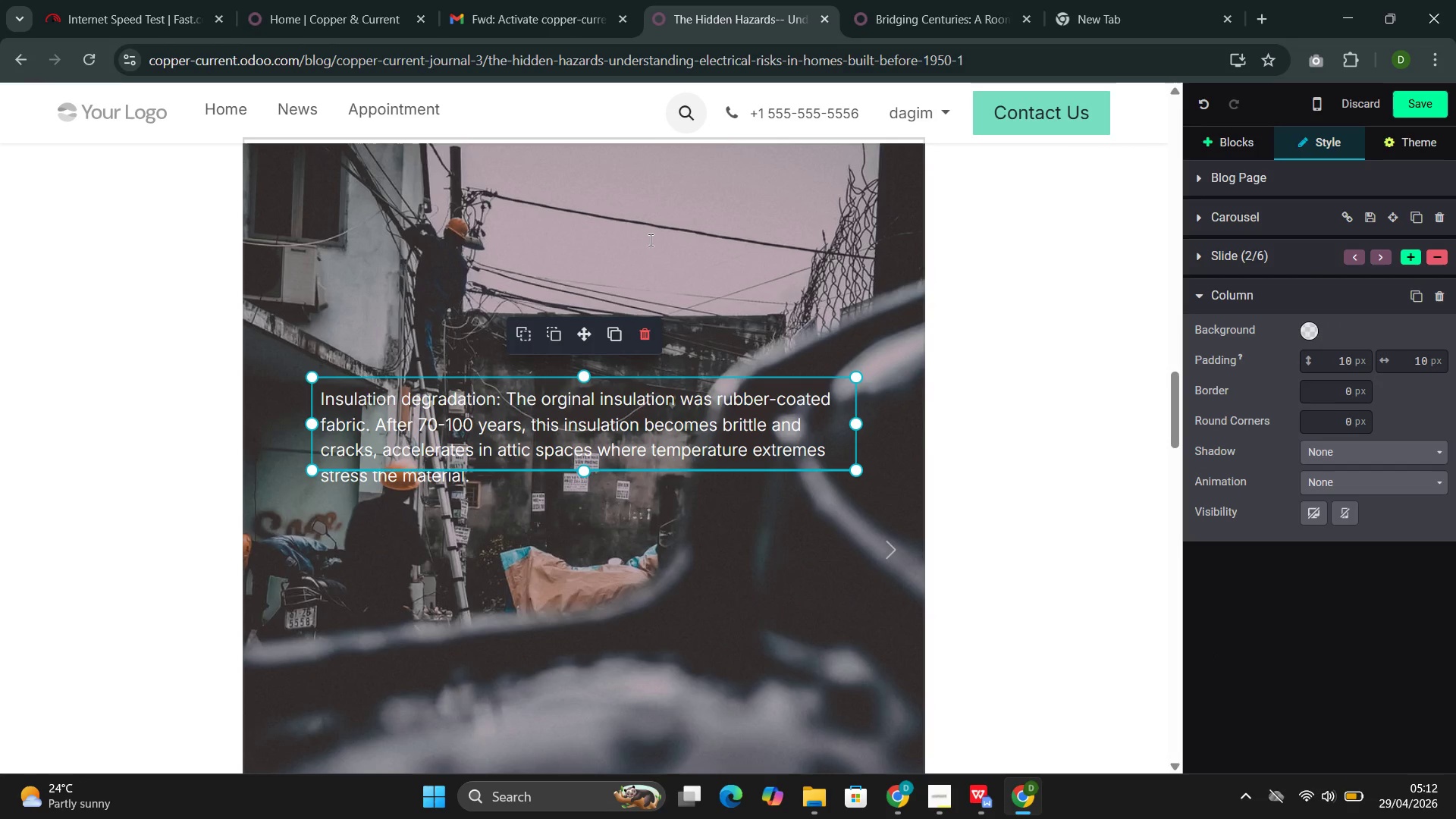 
left_click([670, 221])
 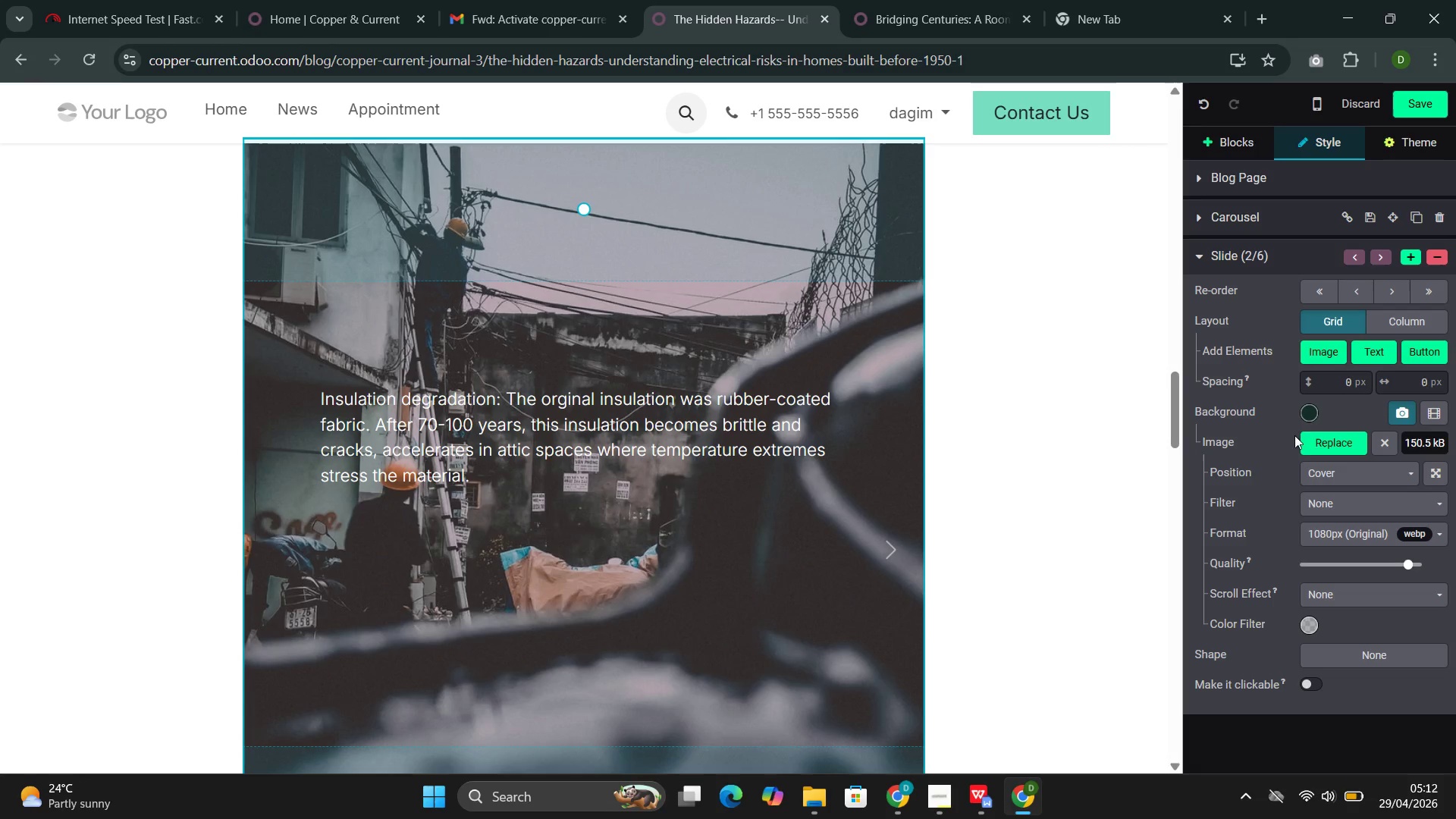 
left_click([1311, 441])
 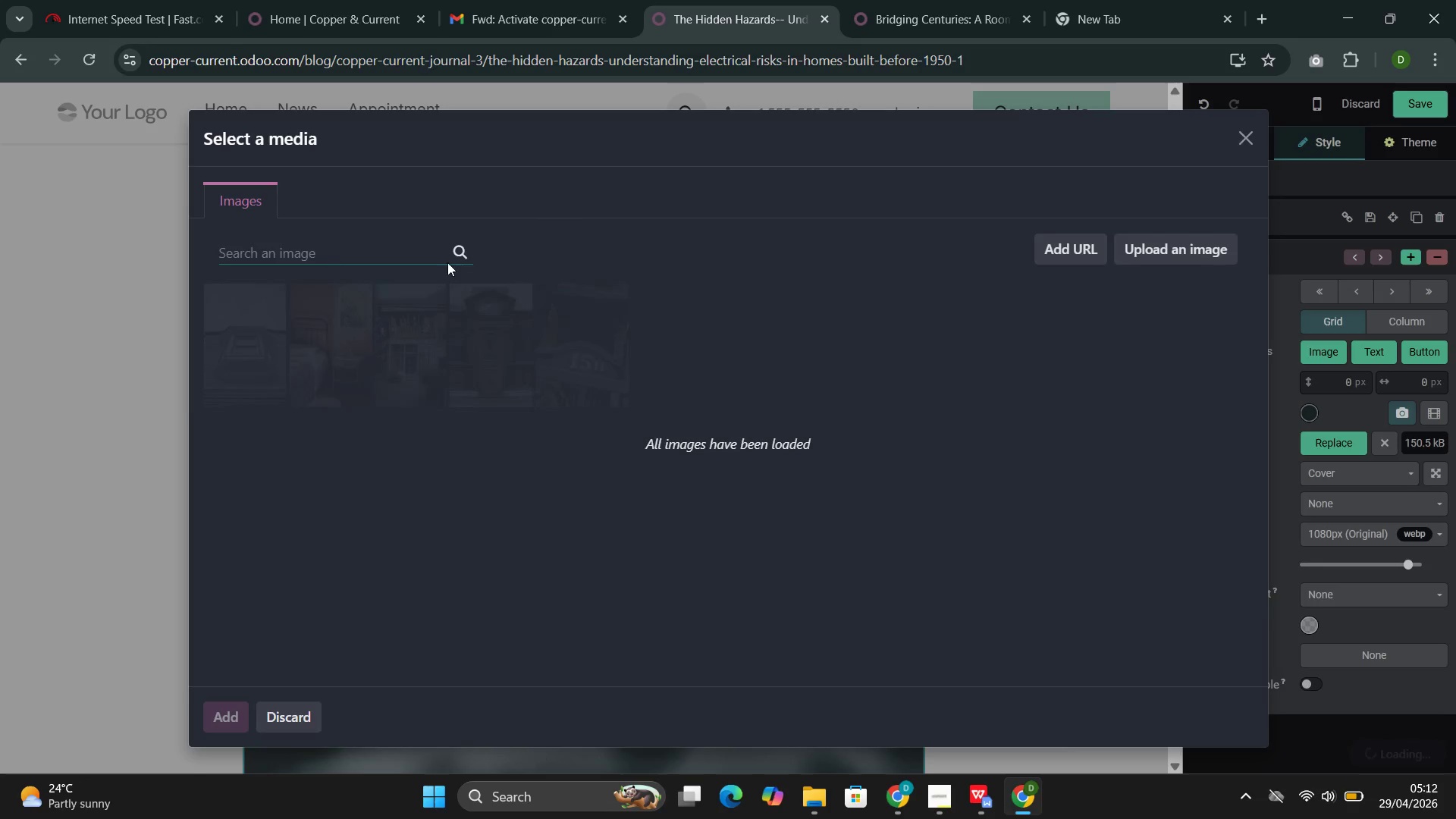 
left_click([430, 257])
 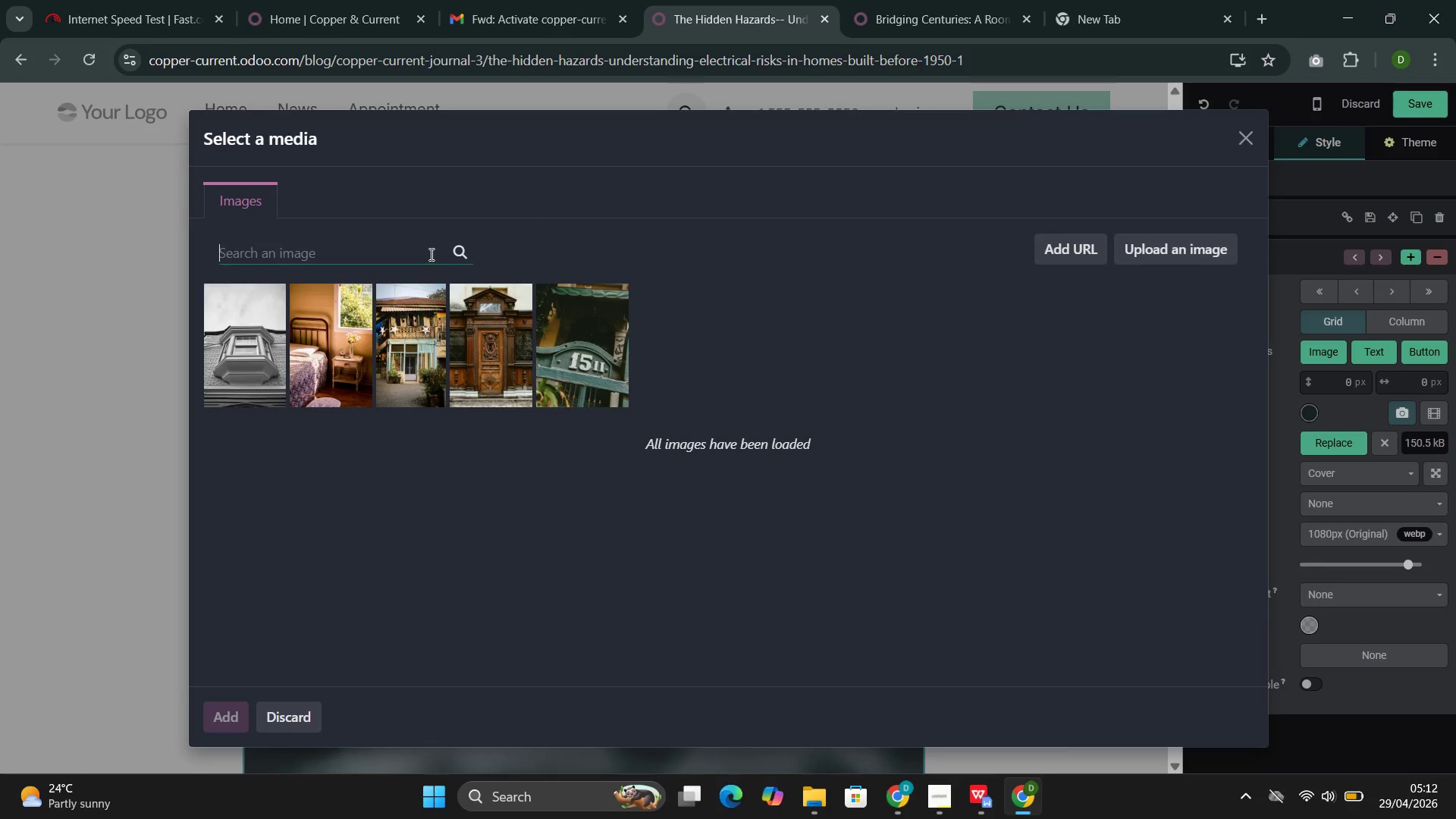 
key(Control+V)
 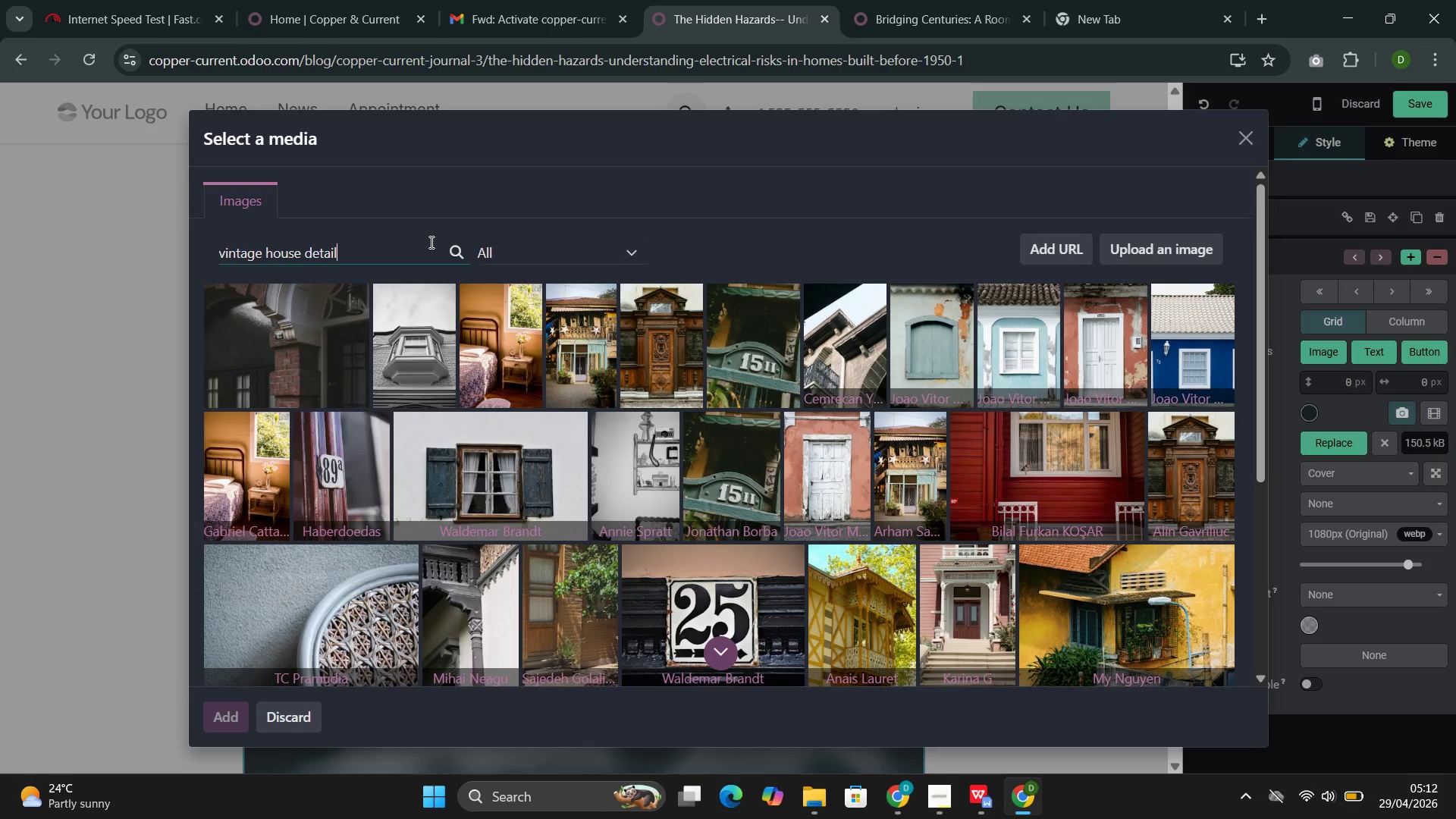 
wait(17.91)
 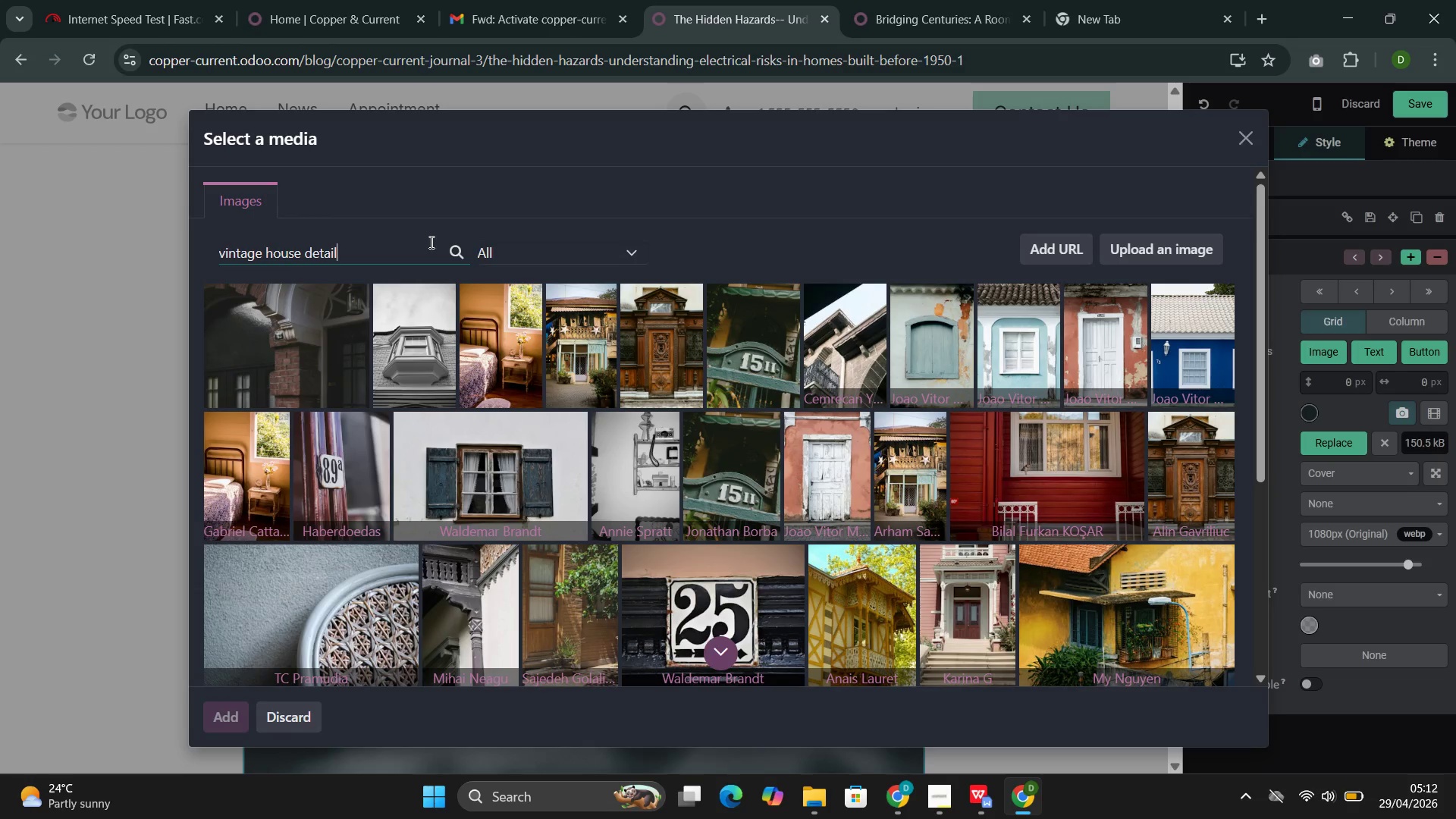 
scroll: coordinate [641, 530], scroll_direction: down, amount: 2.0
 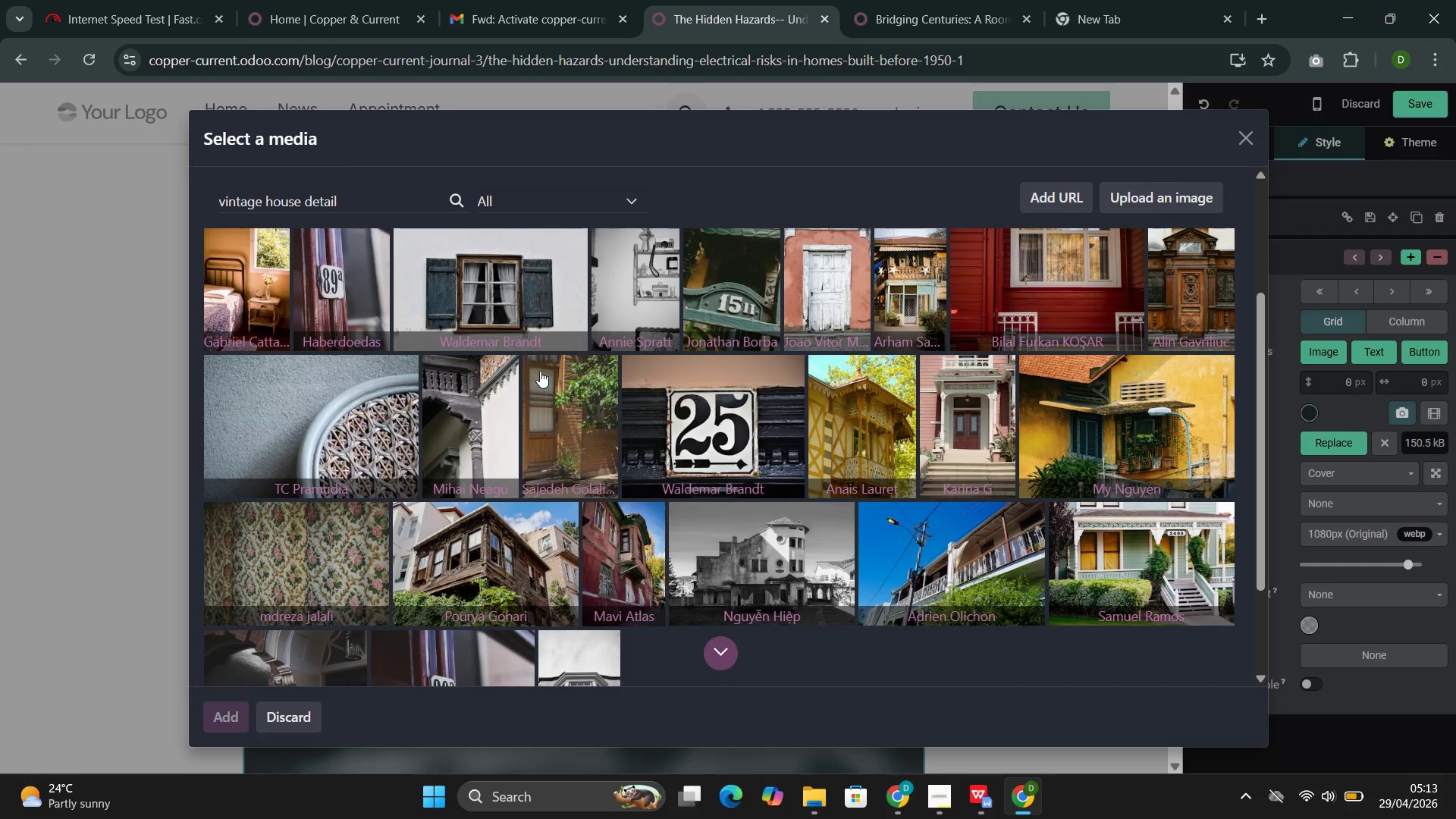 
wait(19.36)
 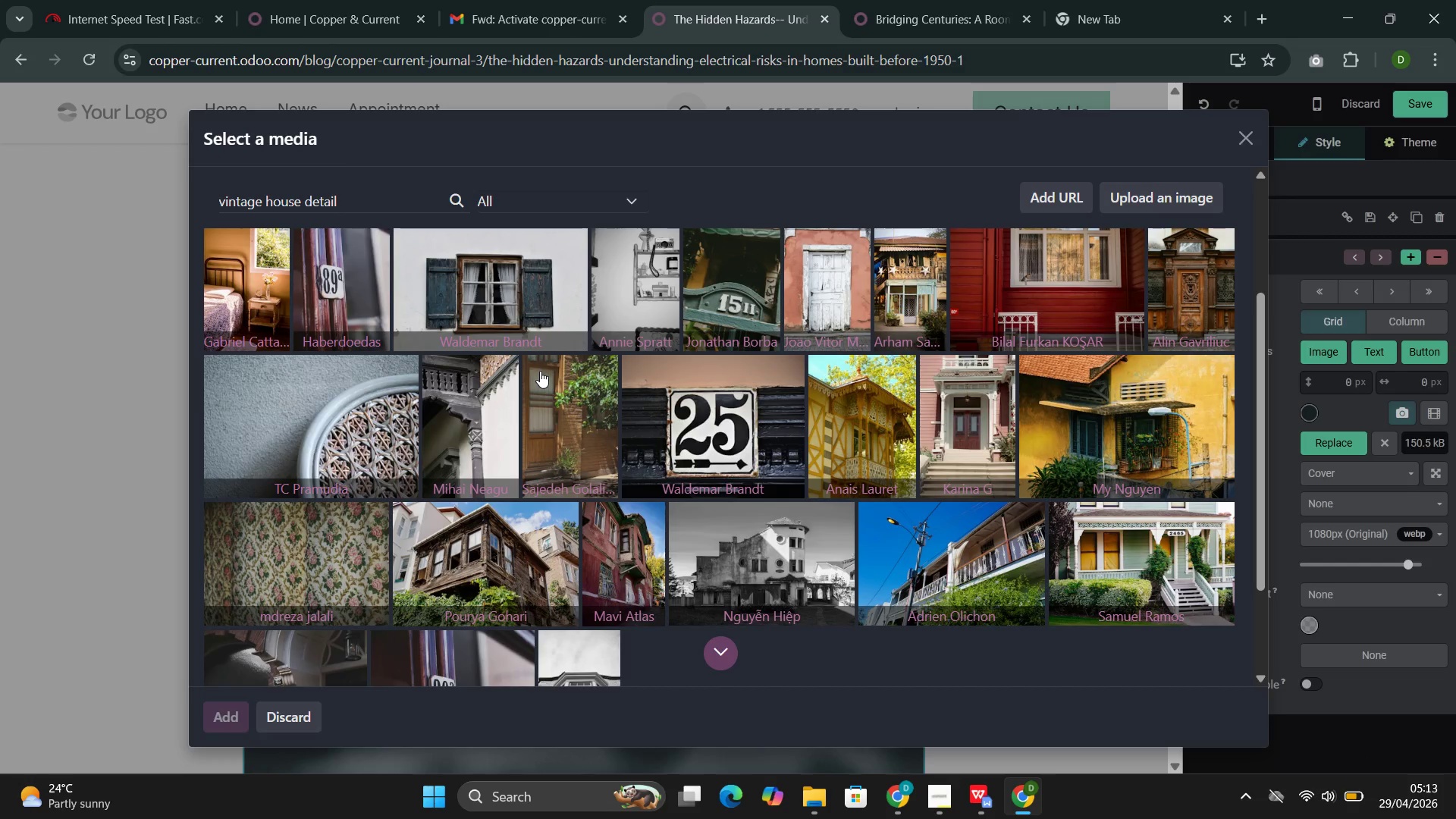 
left_click([893, 548])
 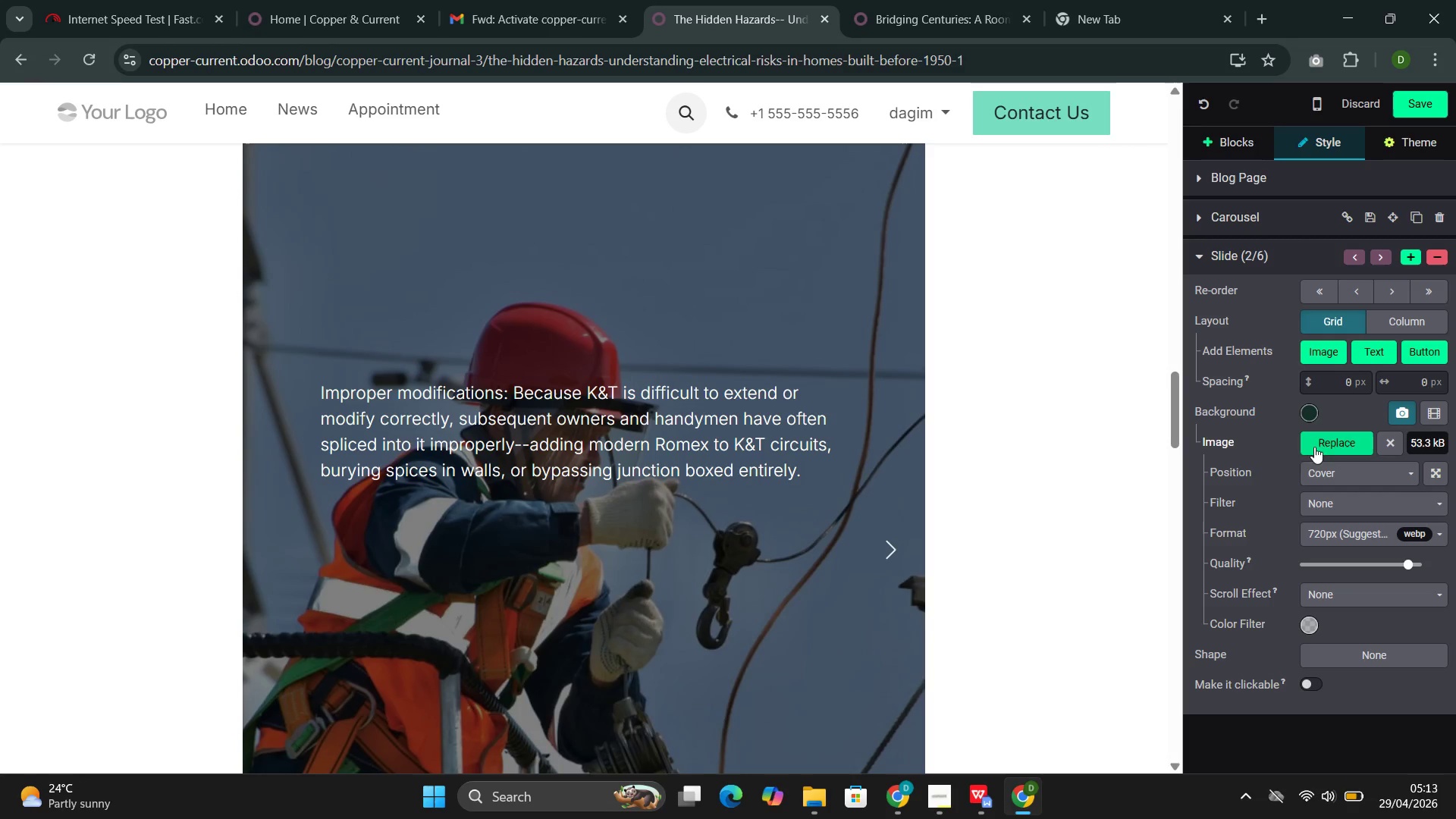 
left_click([699, 298])
 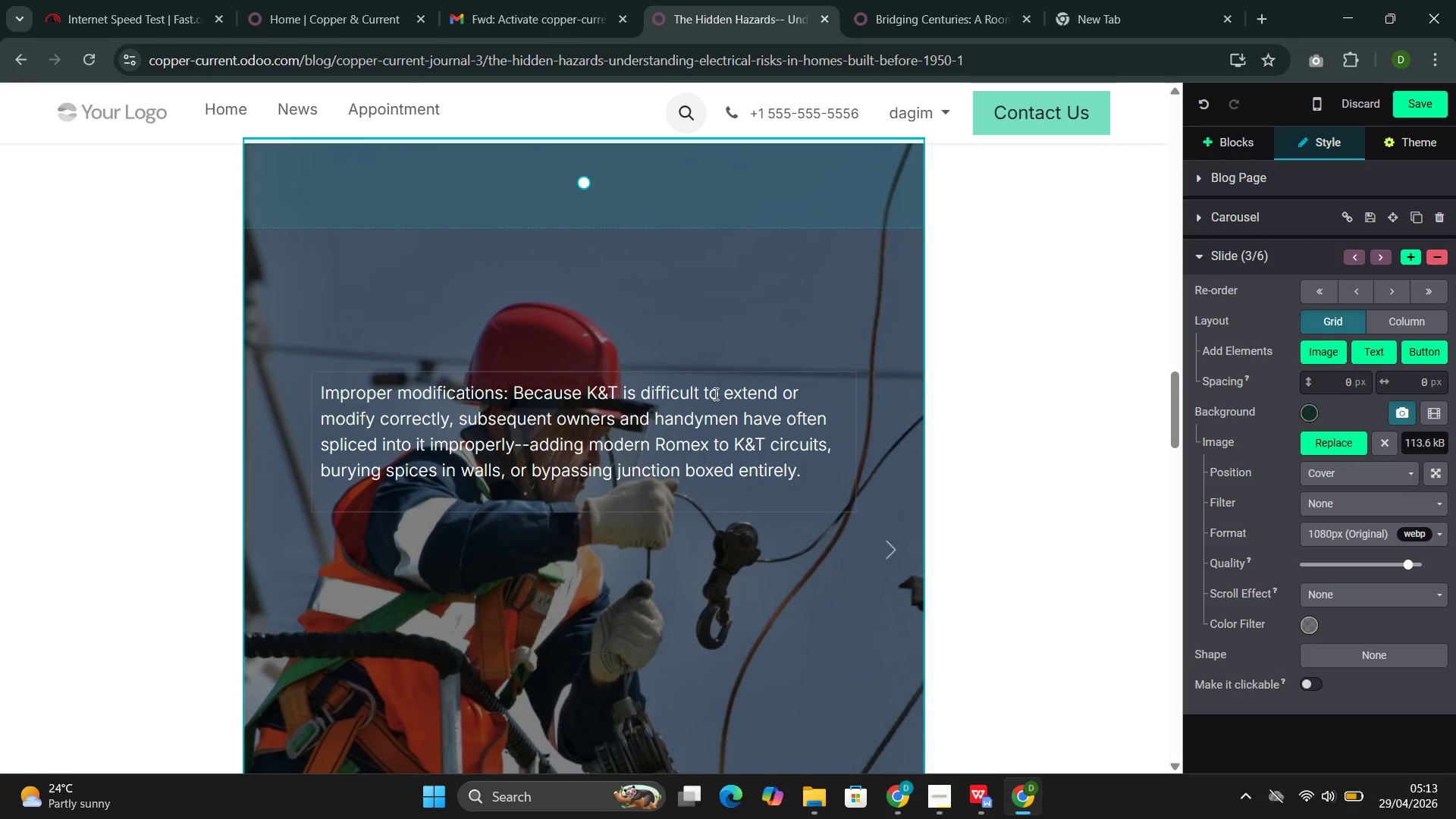 
left_click([730, 221])
 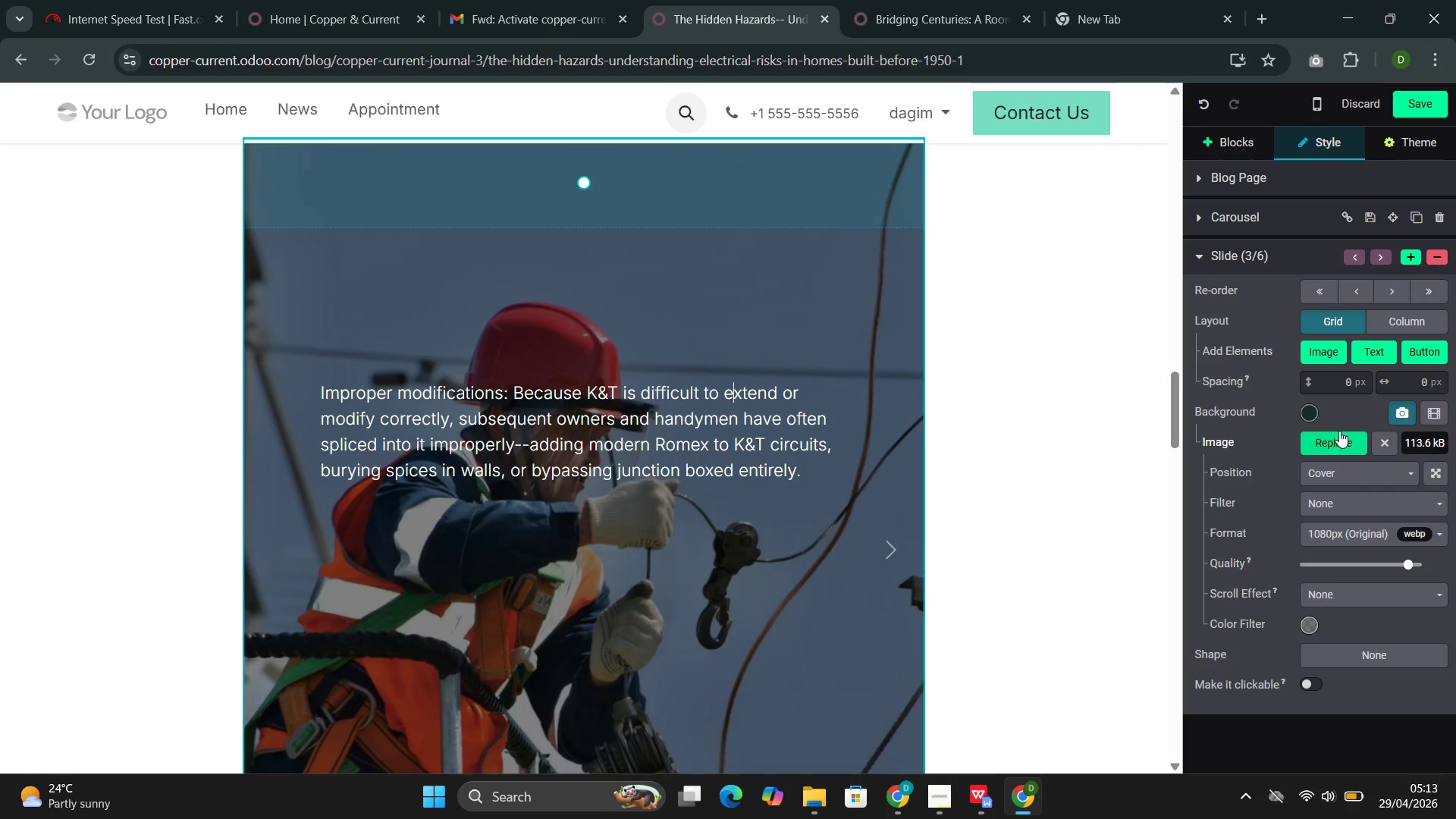 
left_click([1332, 440])
 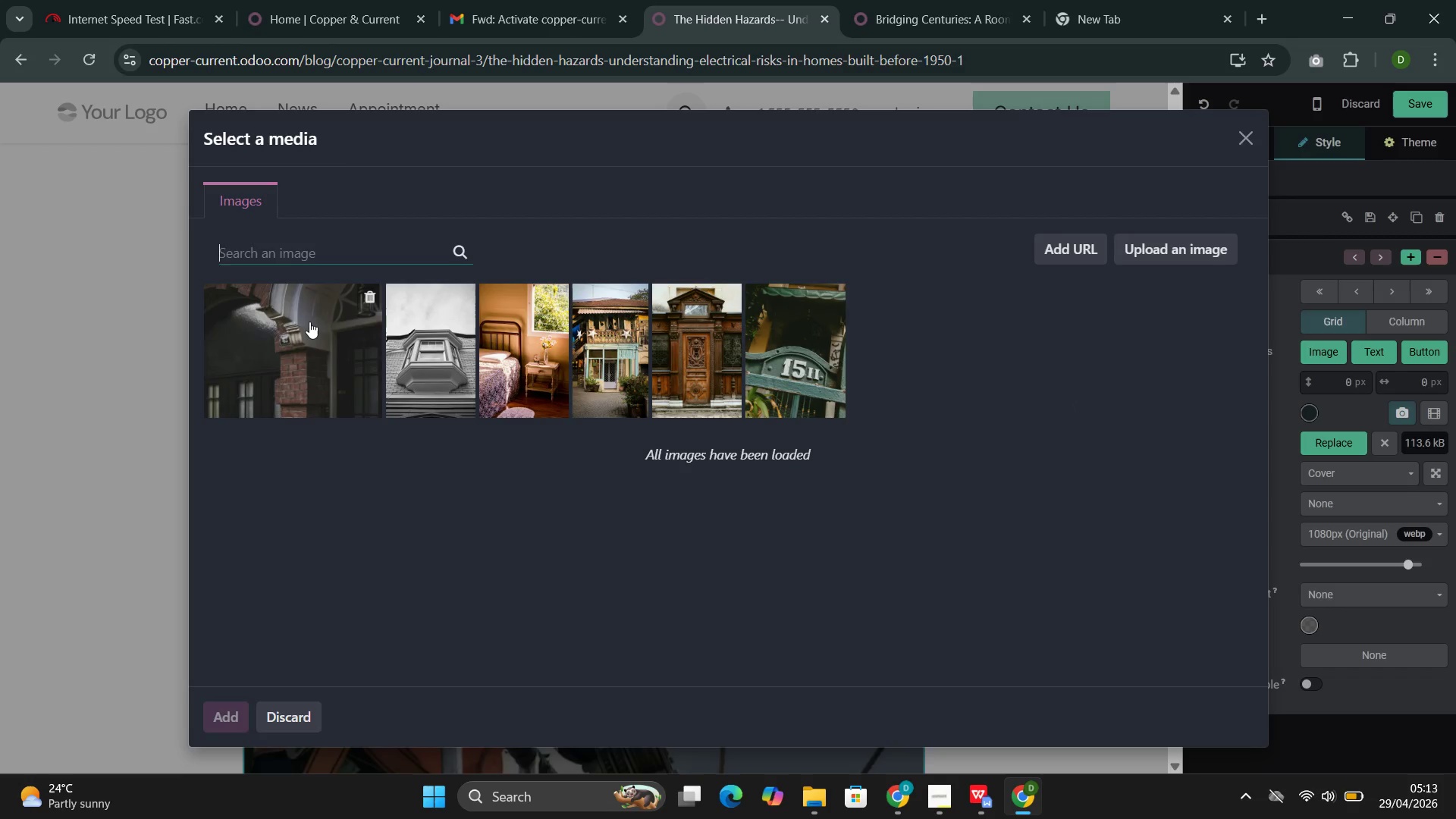 
left_click([315, 249])
 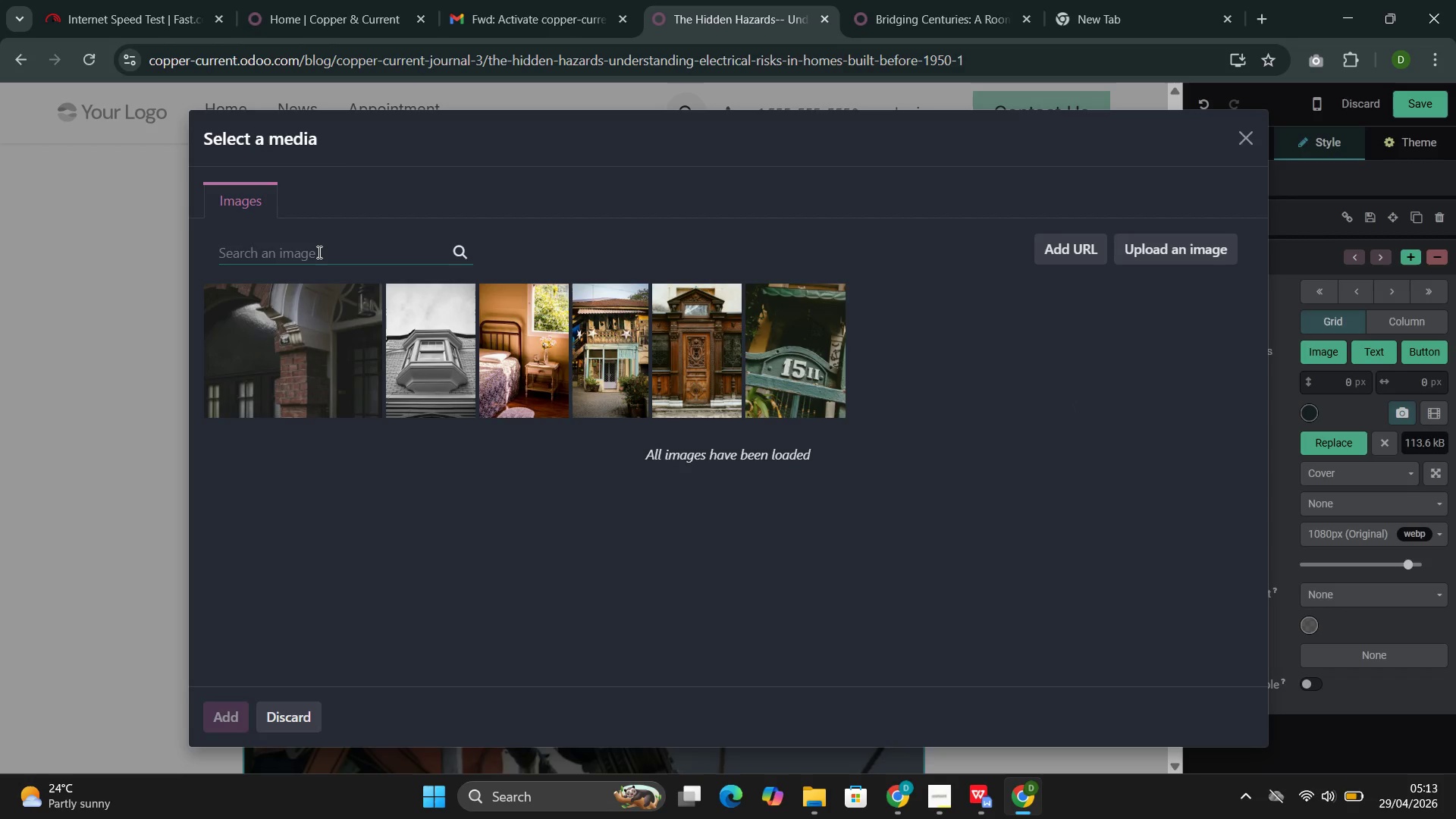 
key(Control+V)
 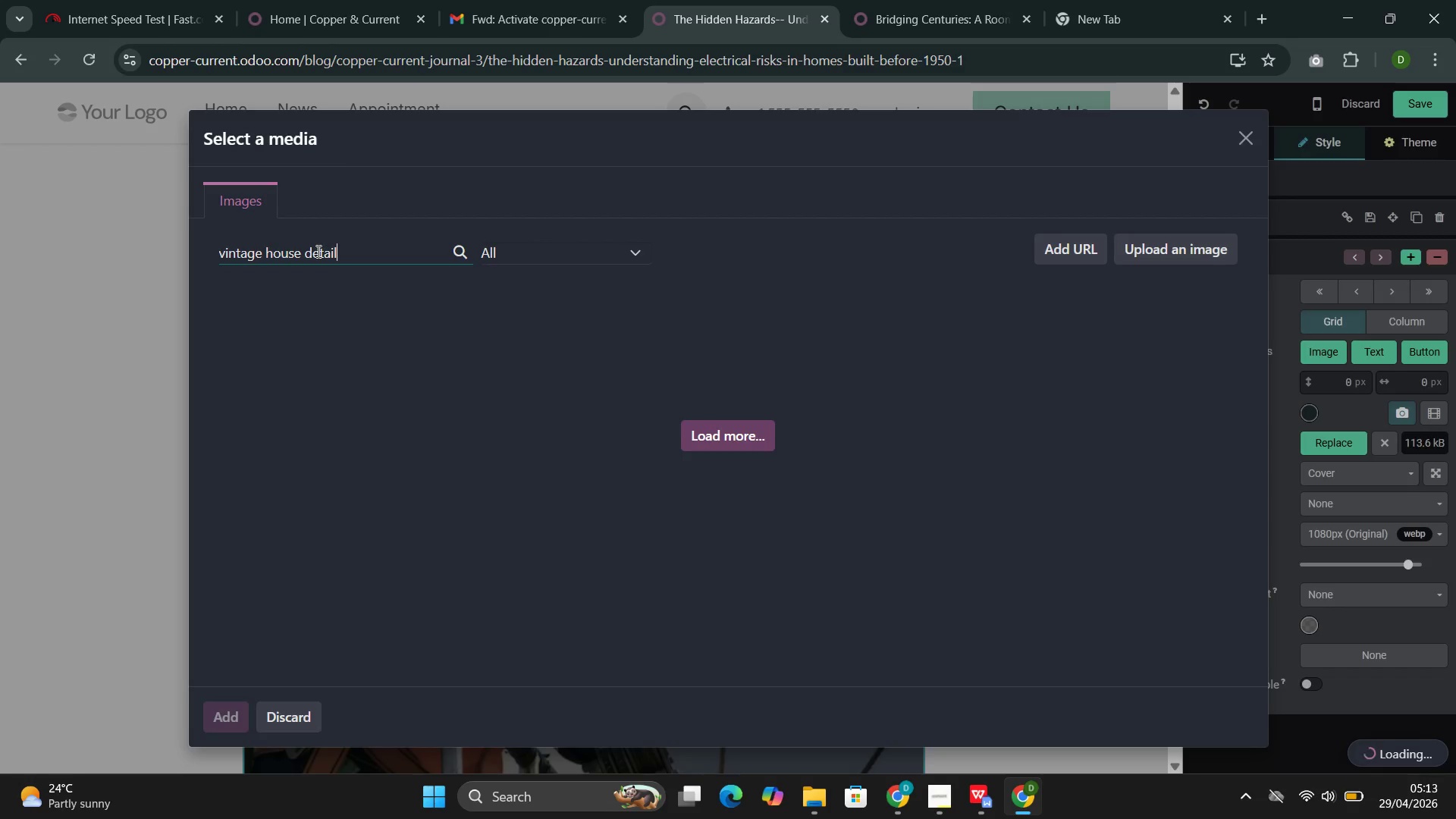 
wait(10.78)
 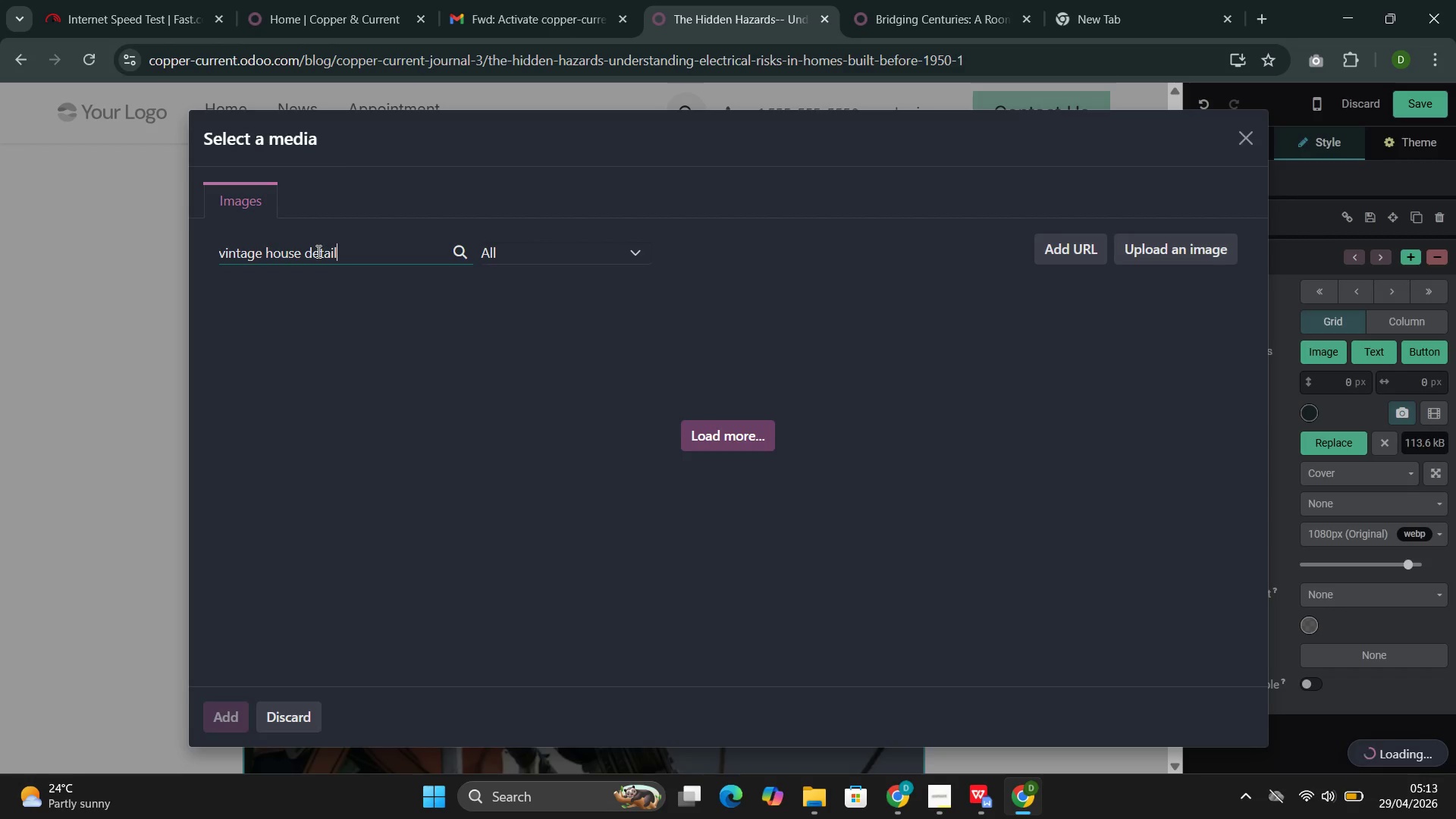 
scroll: coordinate [380, 454], scroll_direction: down, amount: 3.0
 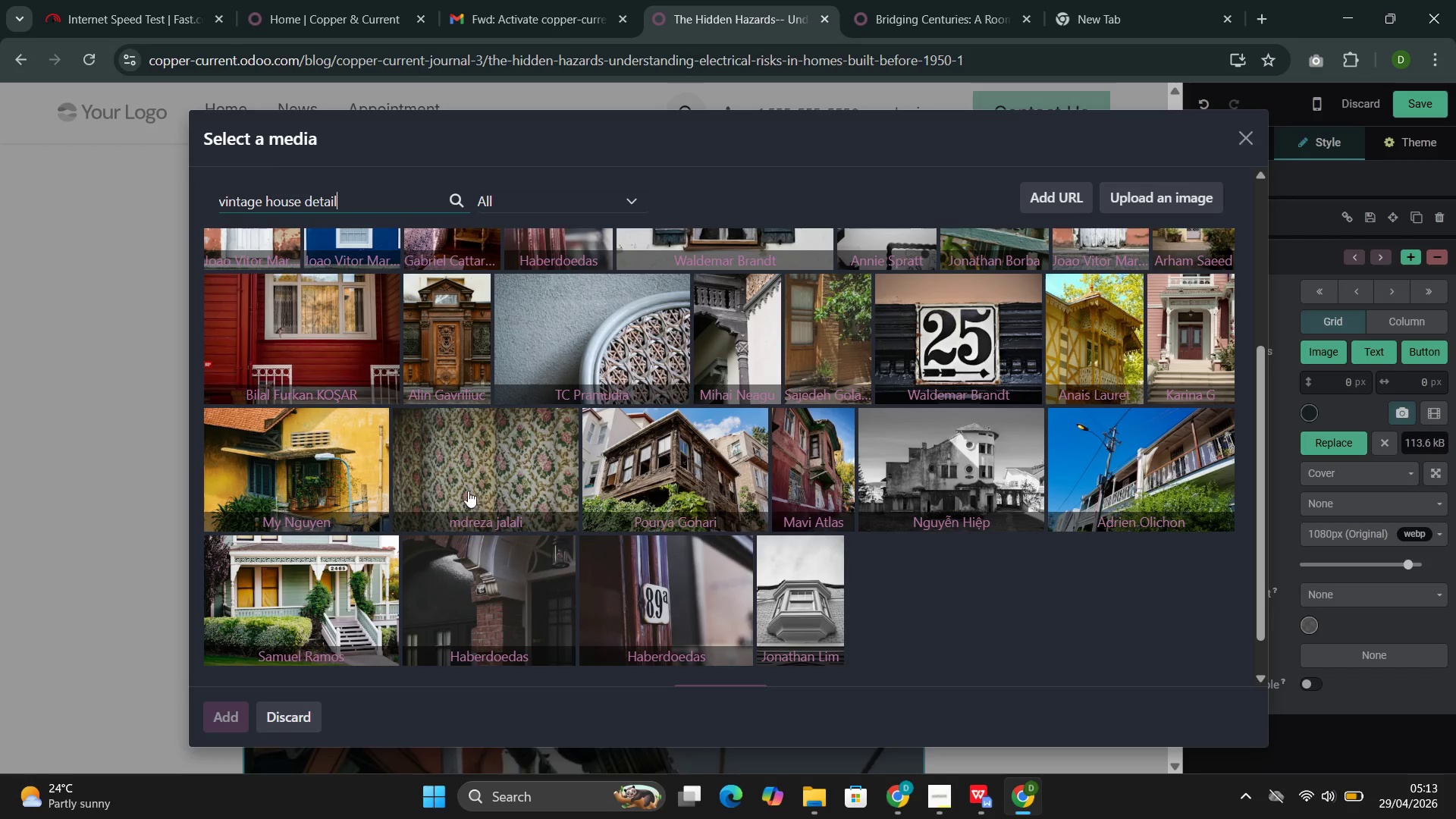 
left_click([468, 462])
 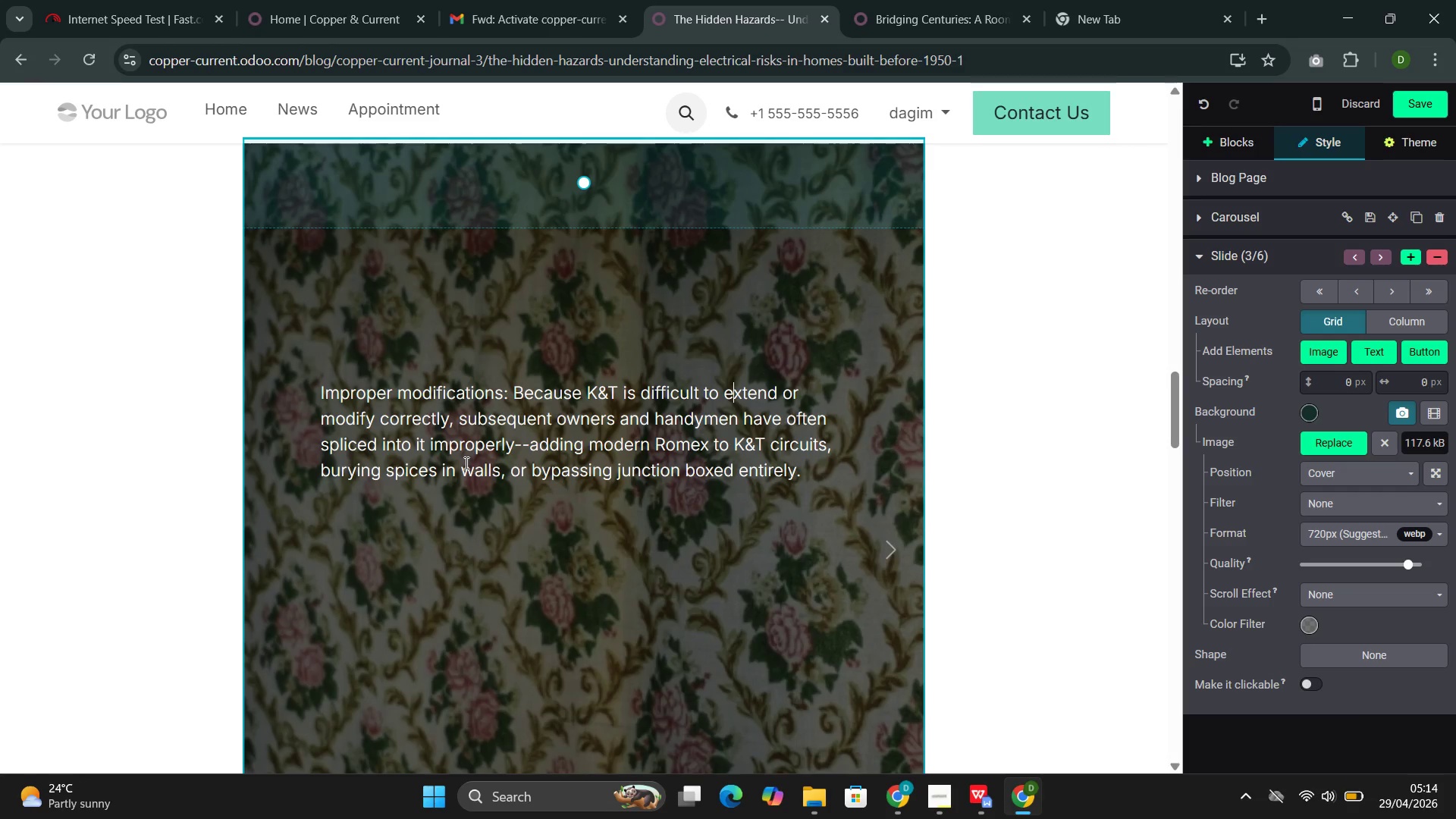 
wait(45.97)
 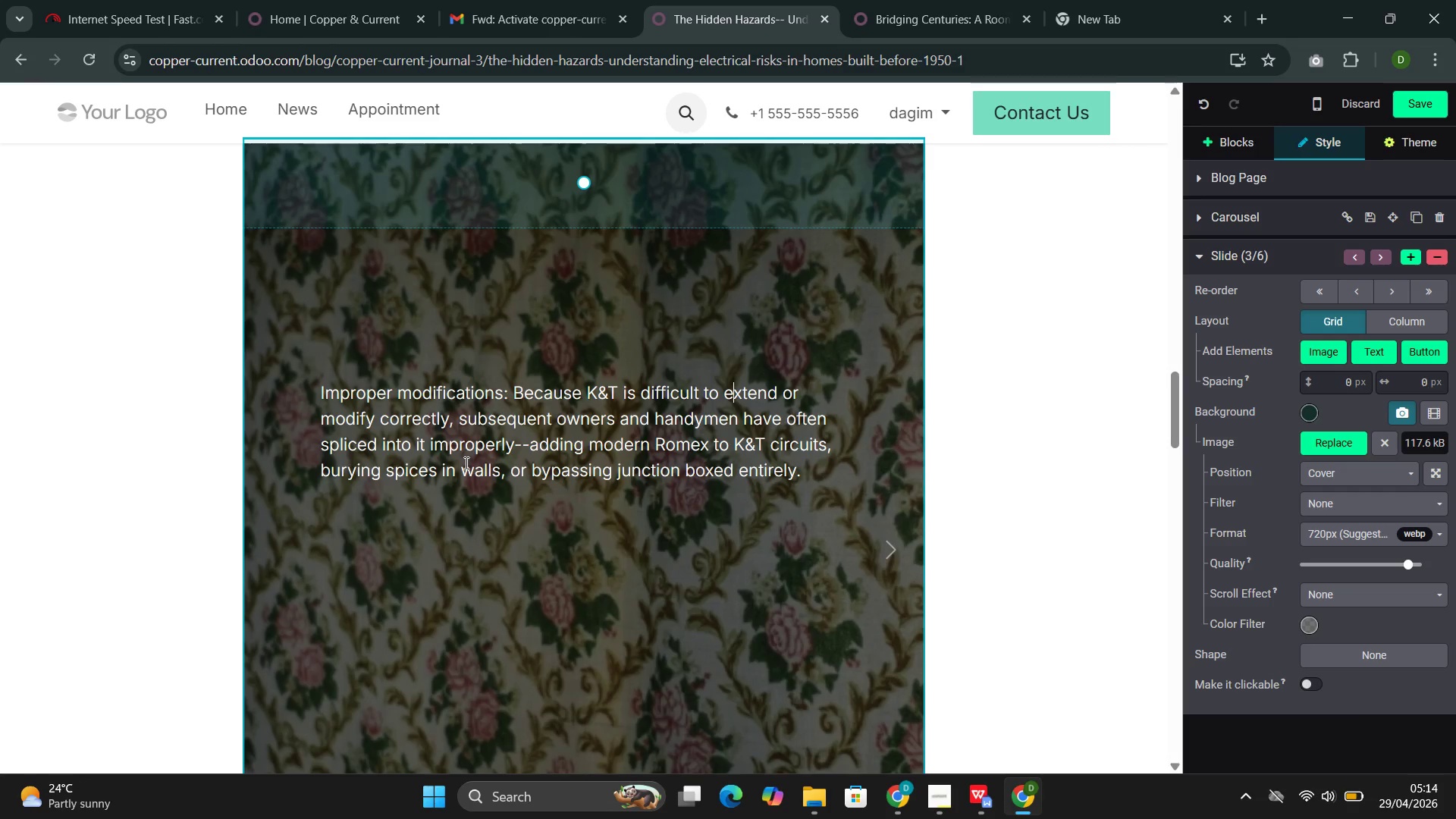 
left_click([803, 251])
 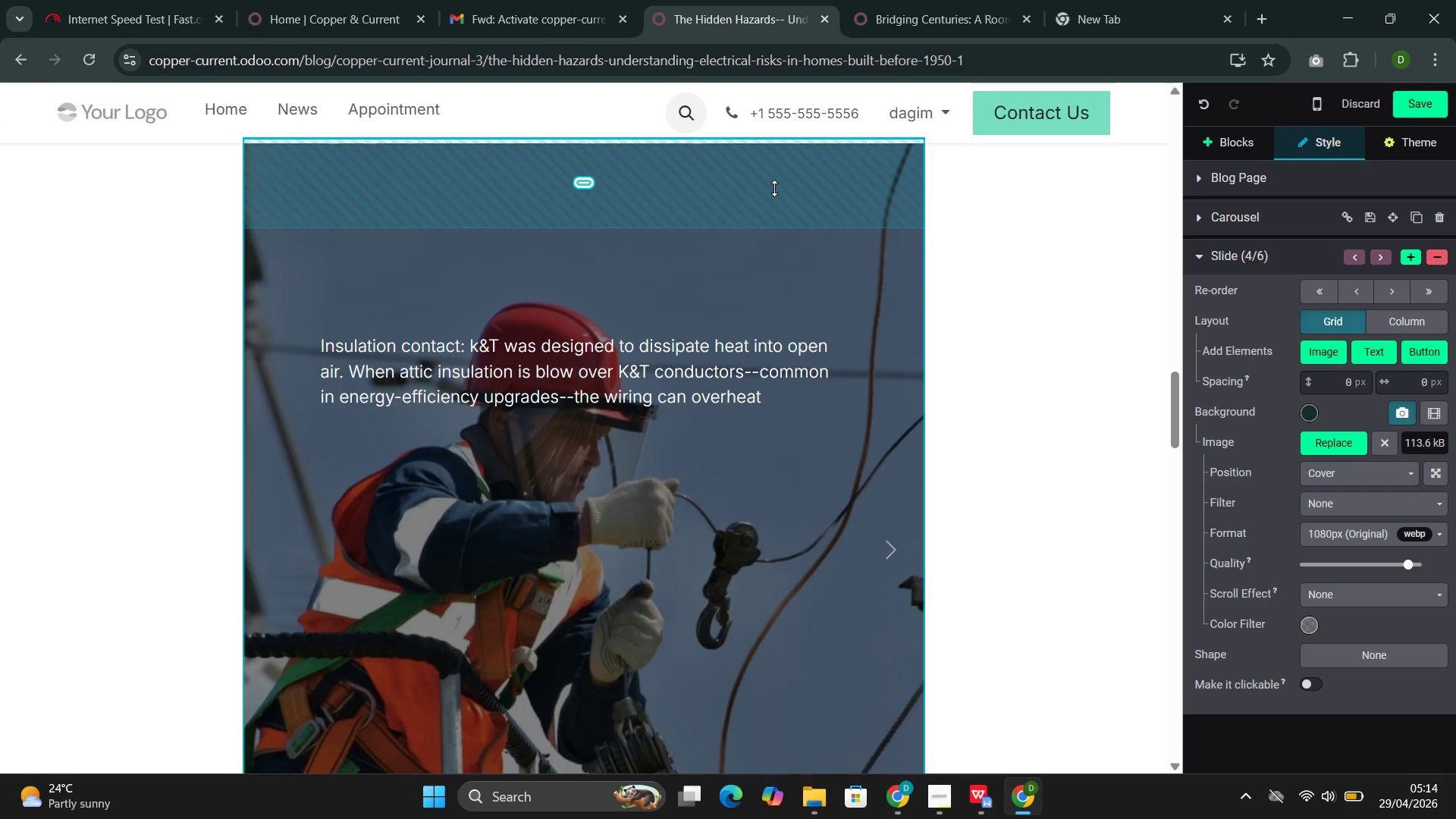 
left_click([774, 187])
 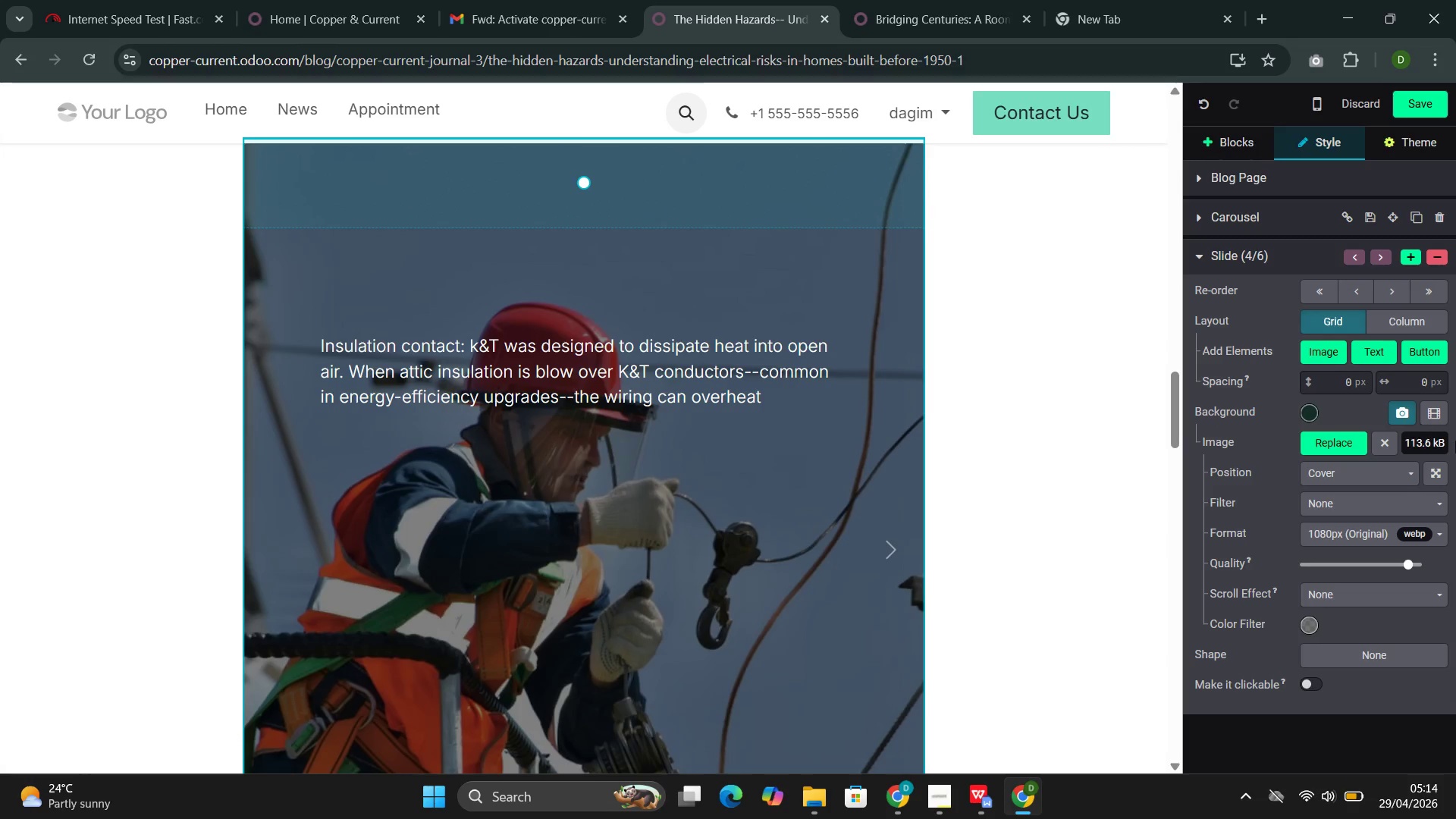 
left_click([1352, 431])
 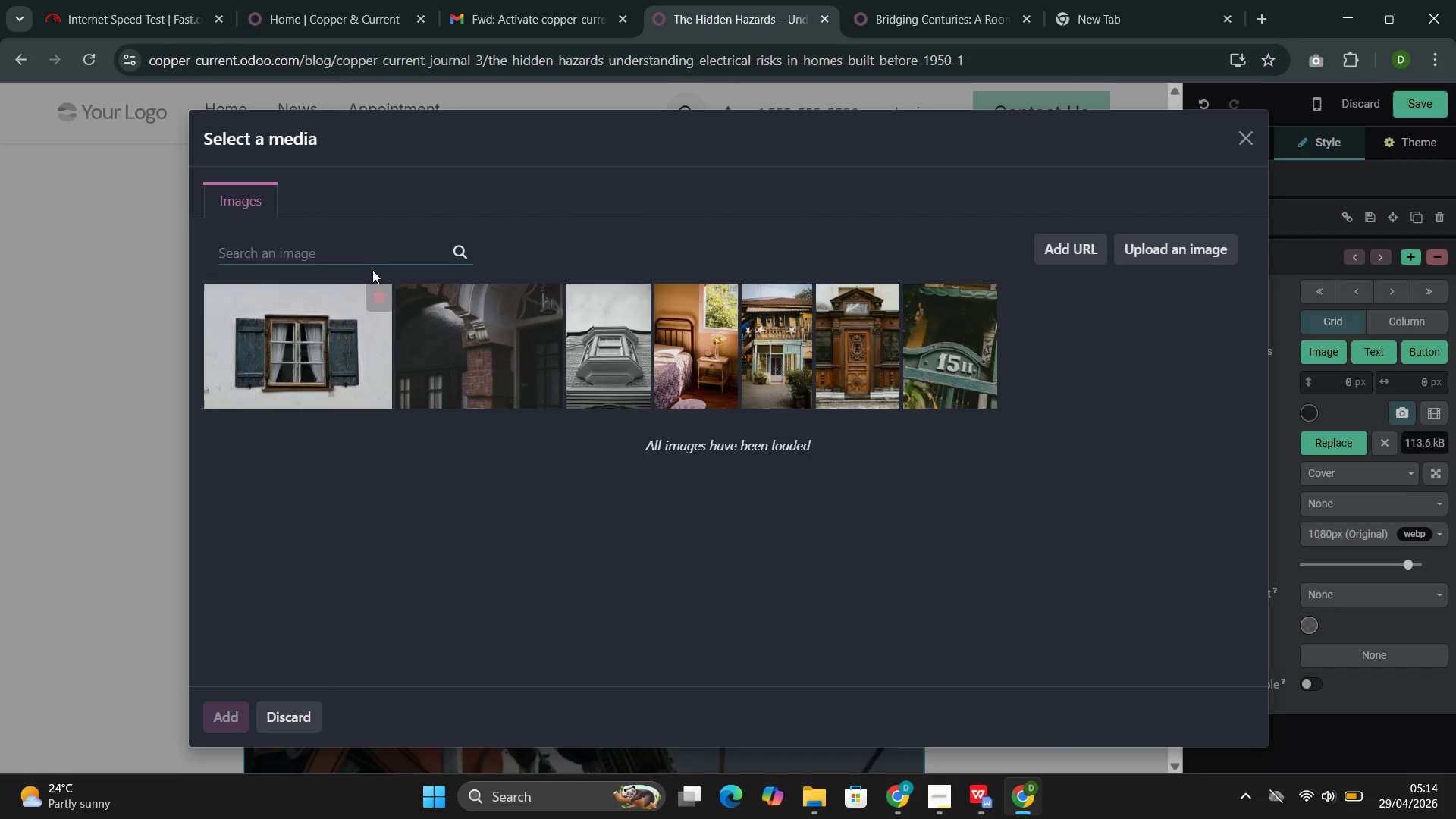 
left_click([370, 253])
 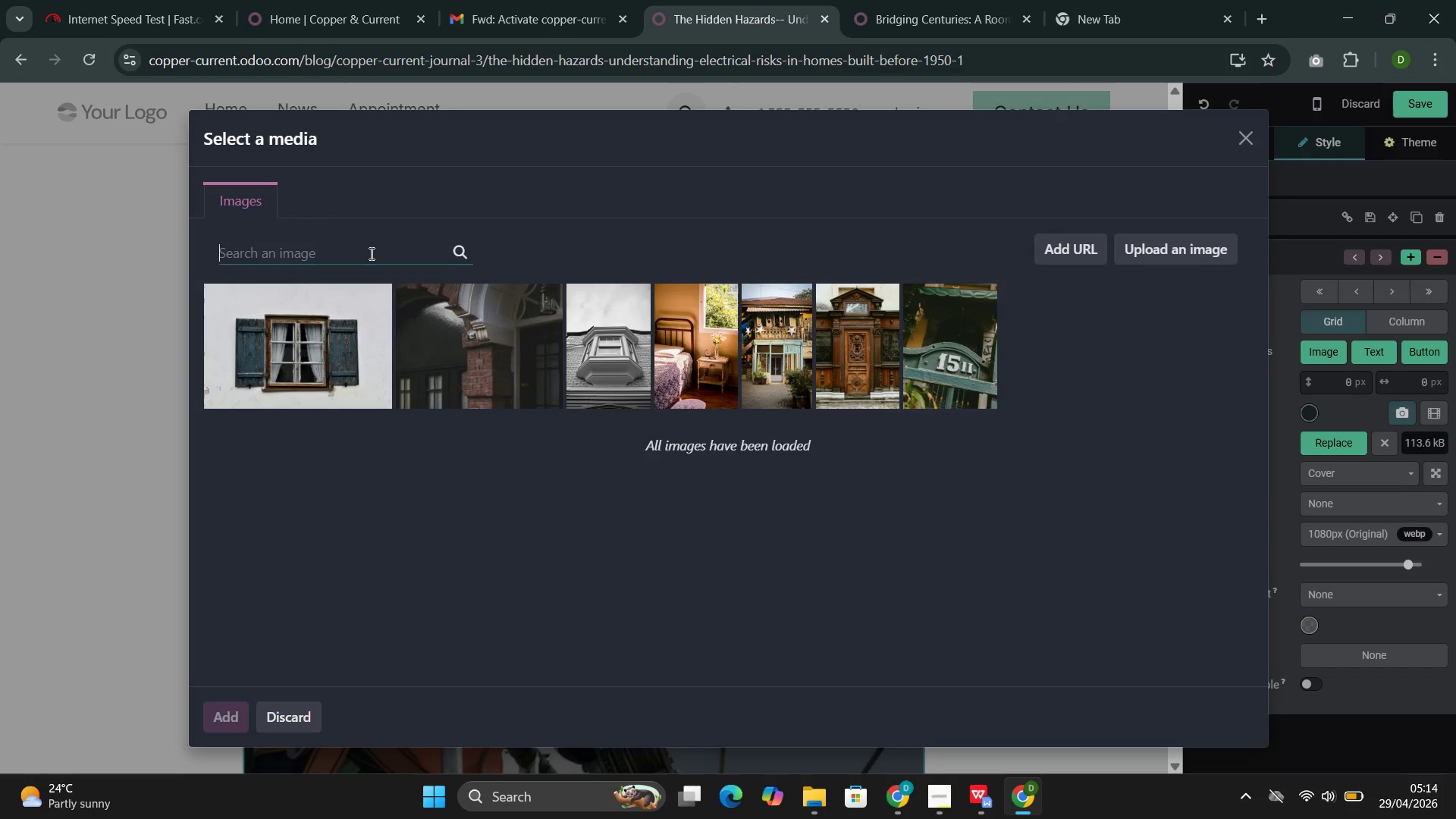 
key(Control+V)
 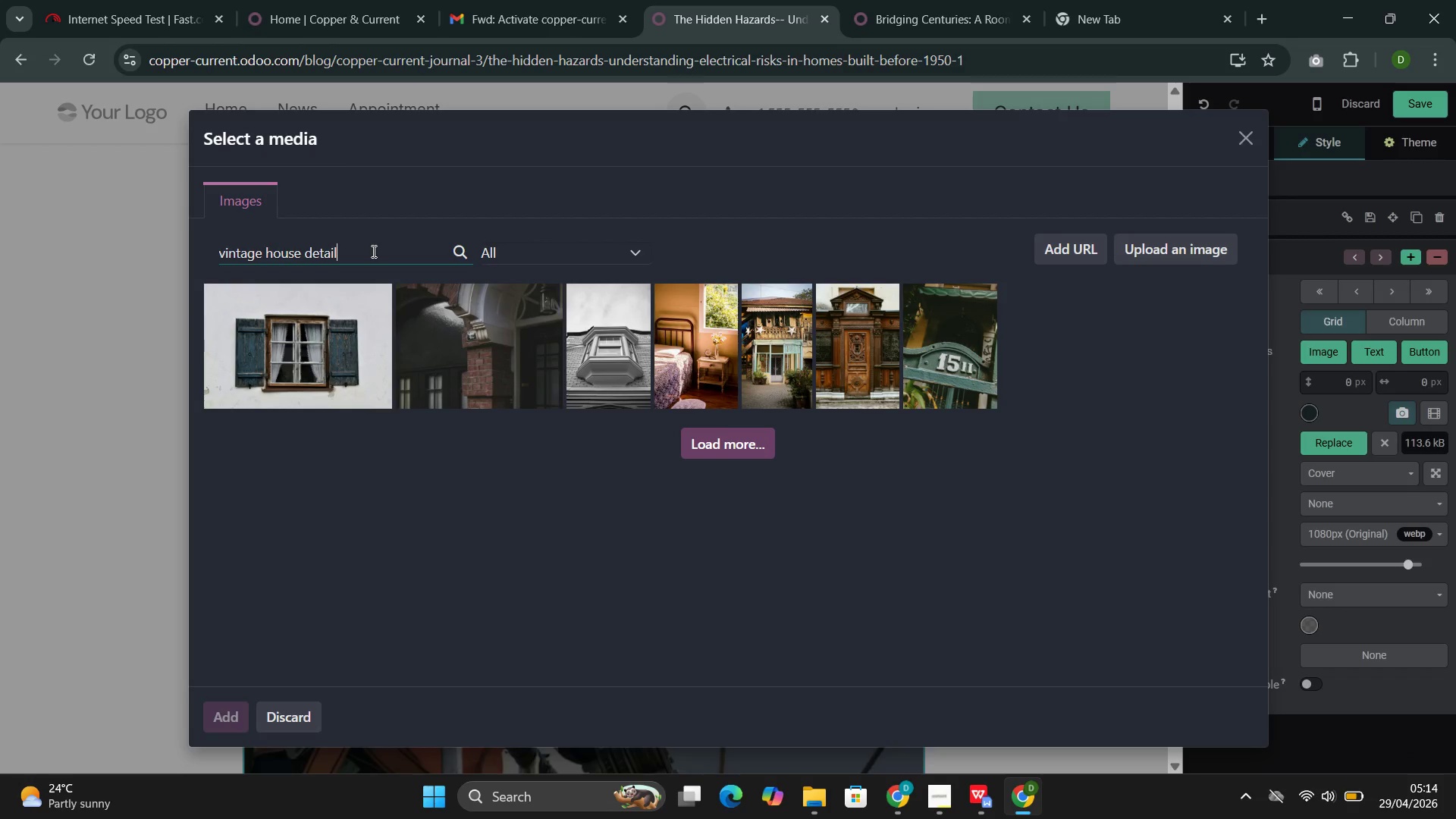 
wait(12.81)
 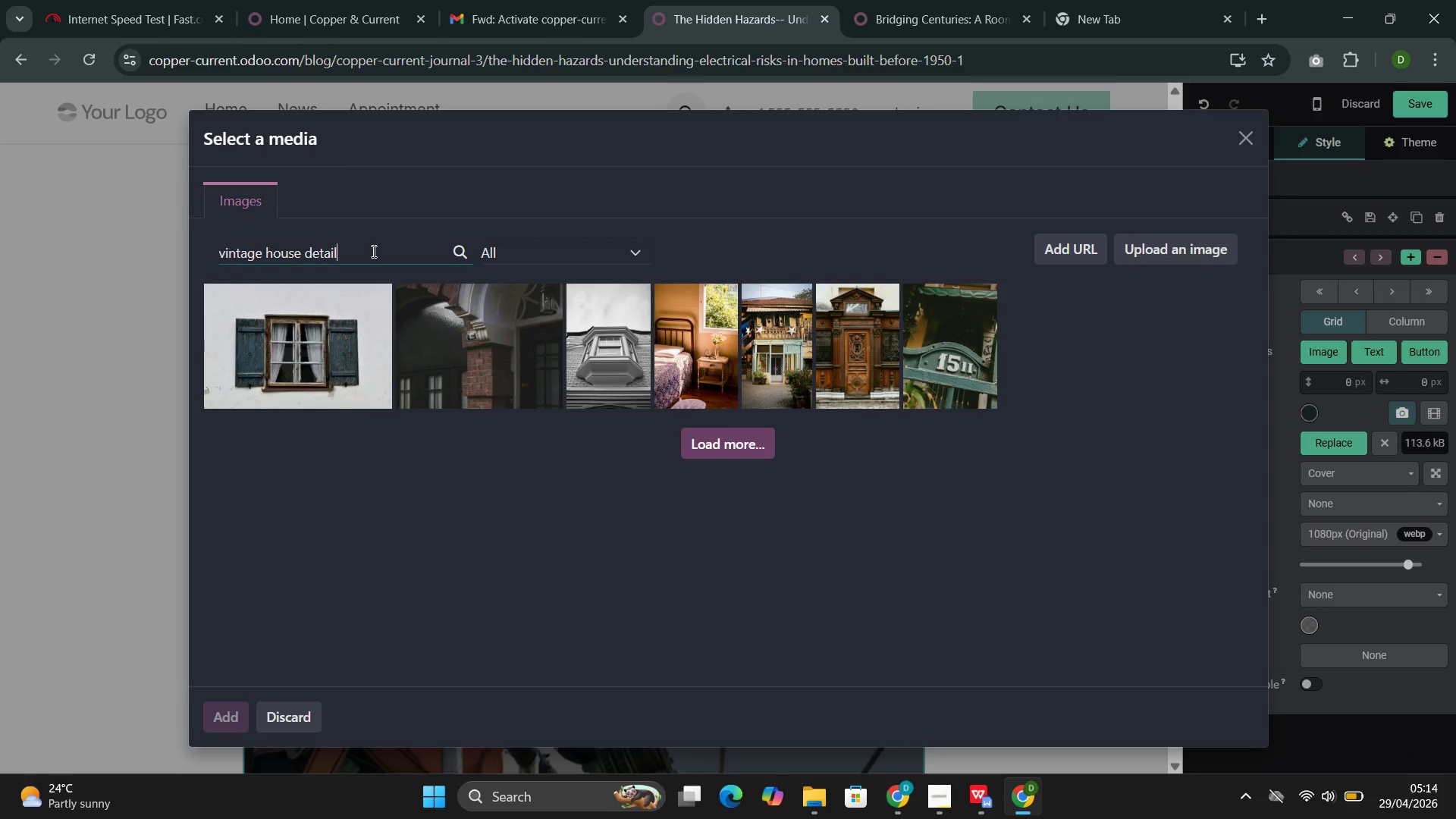 
scroll: coordinate [505, 469], scroll_direction: down, amount: 3.0
 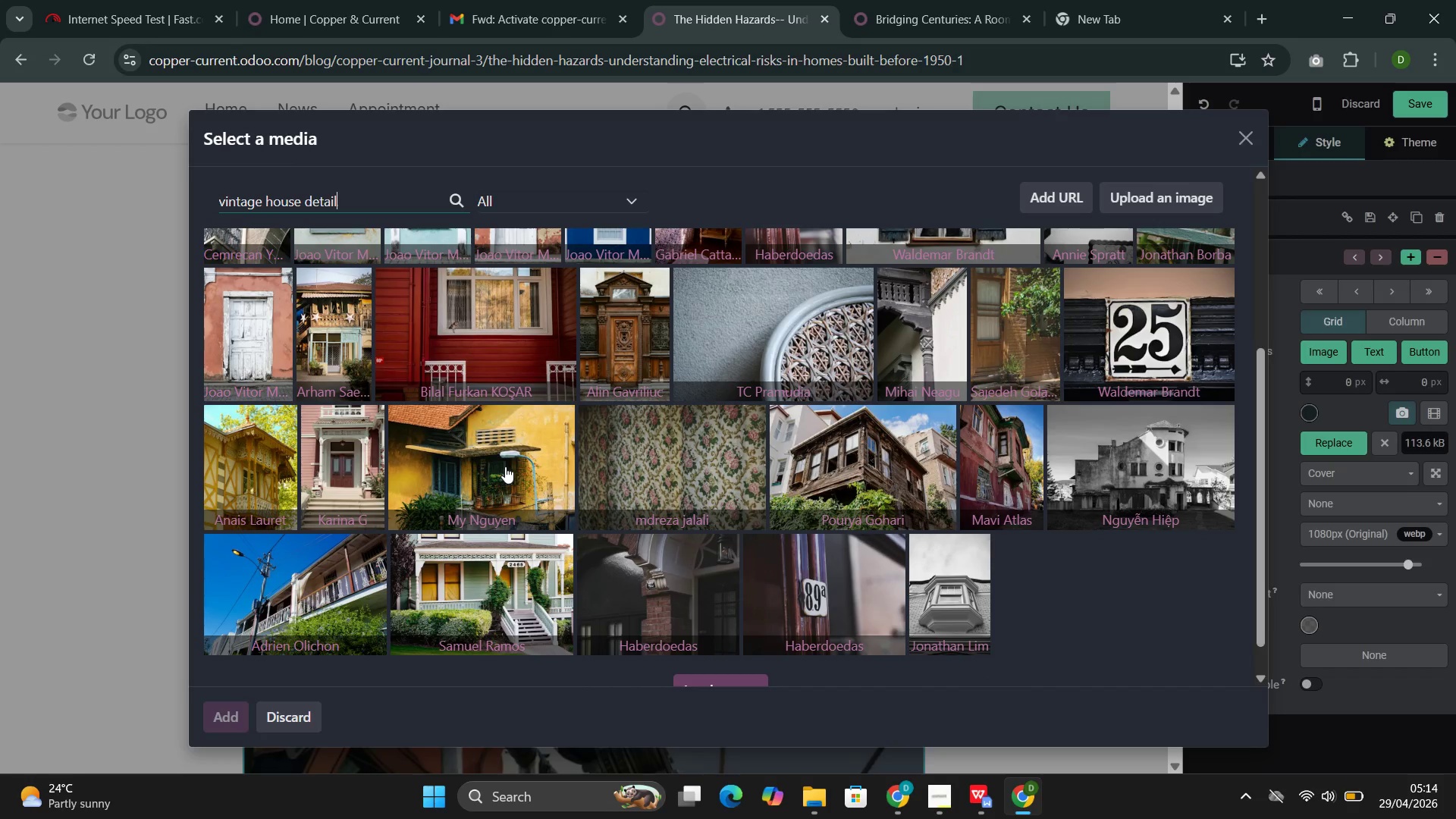 
left_click([505, 465])
 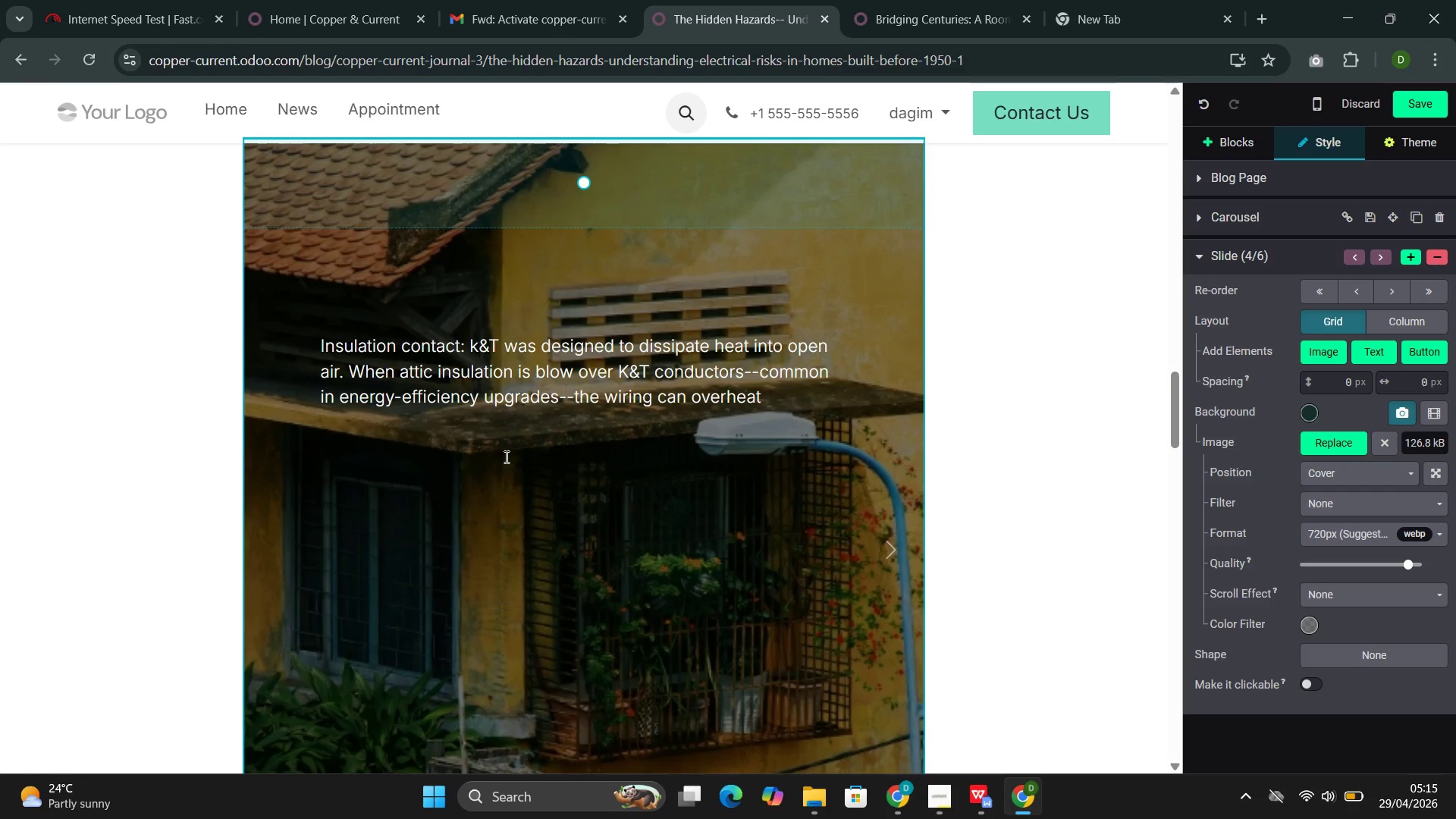 
wait(30.49)
 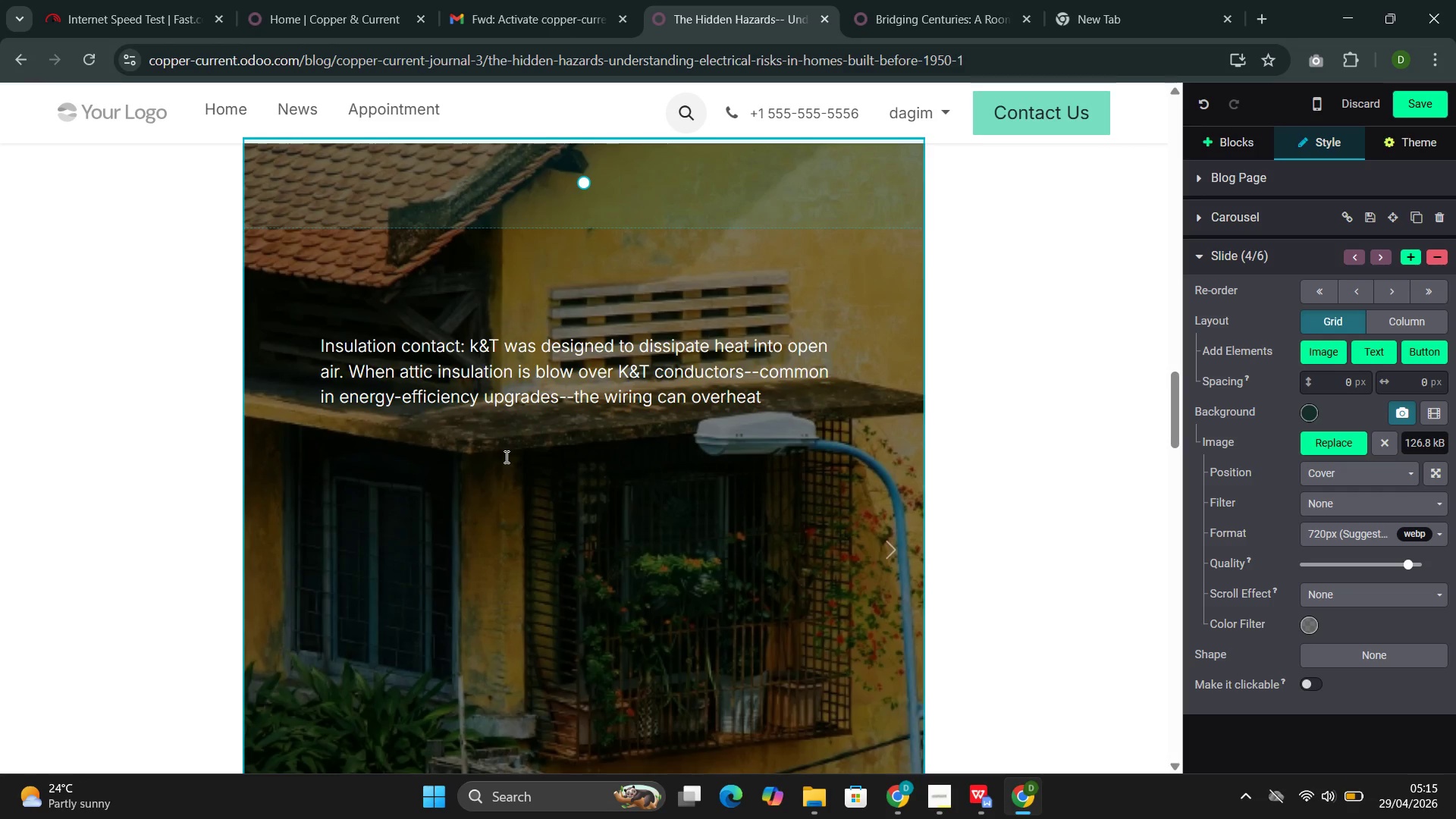 
left_click([886, 466])
 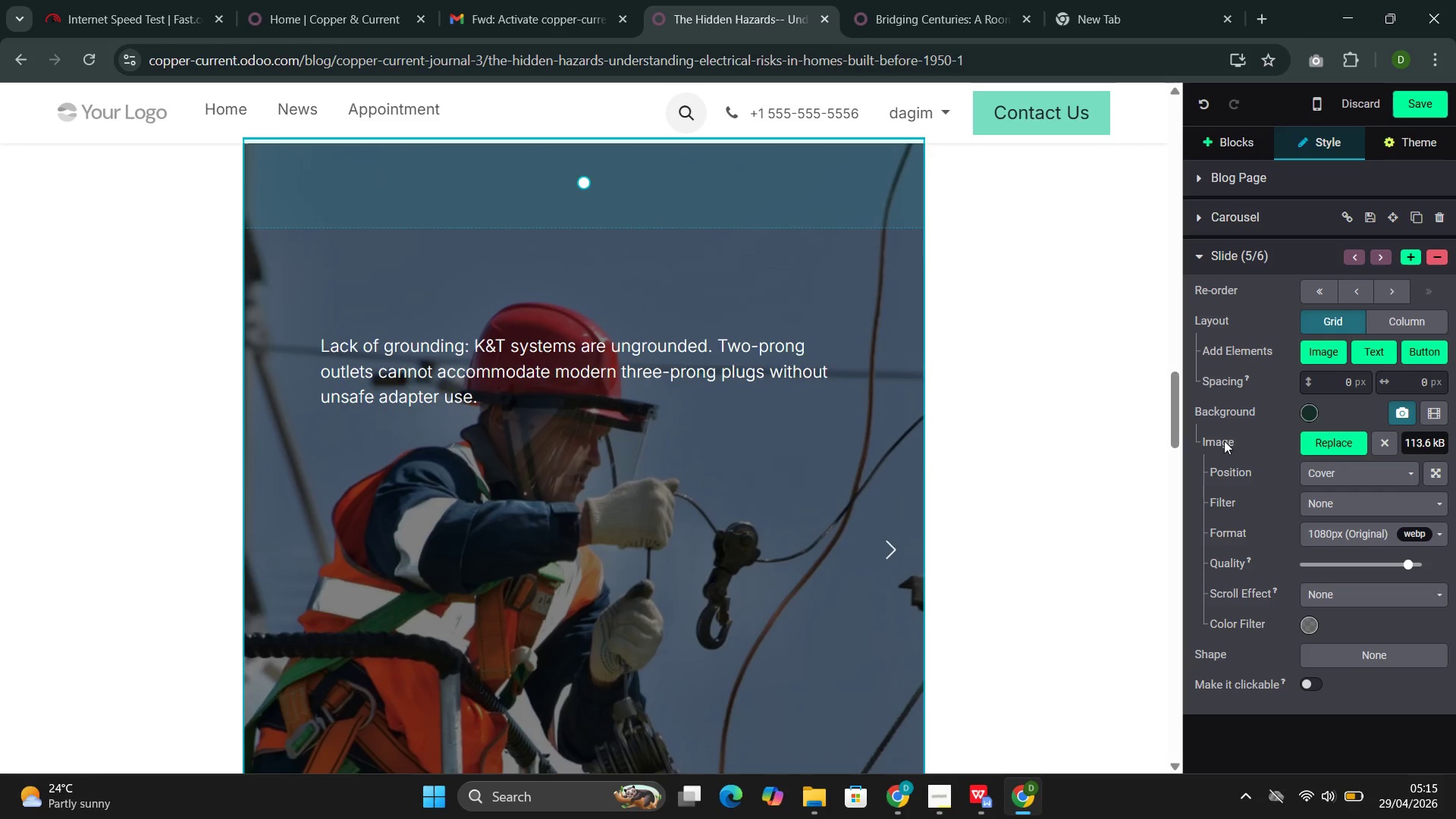 
left_click([536, 374])
 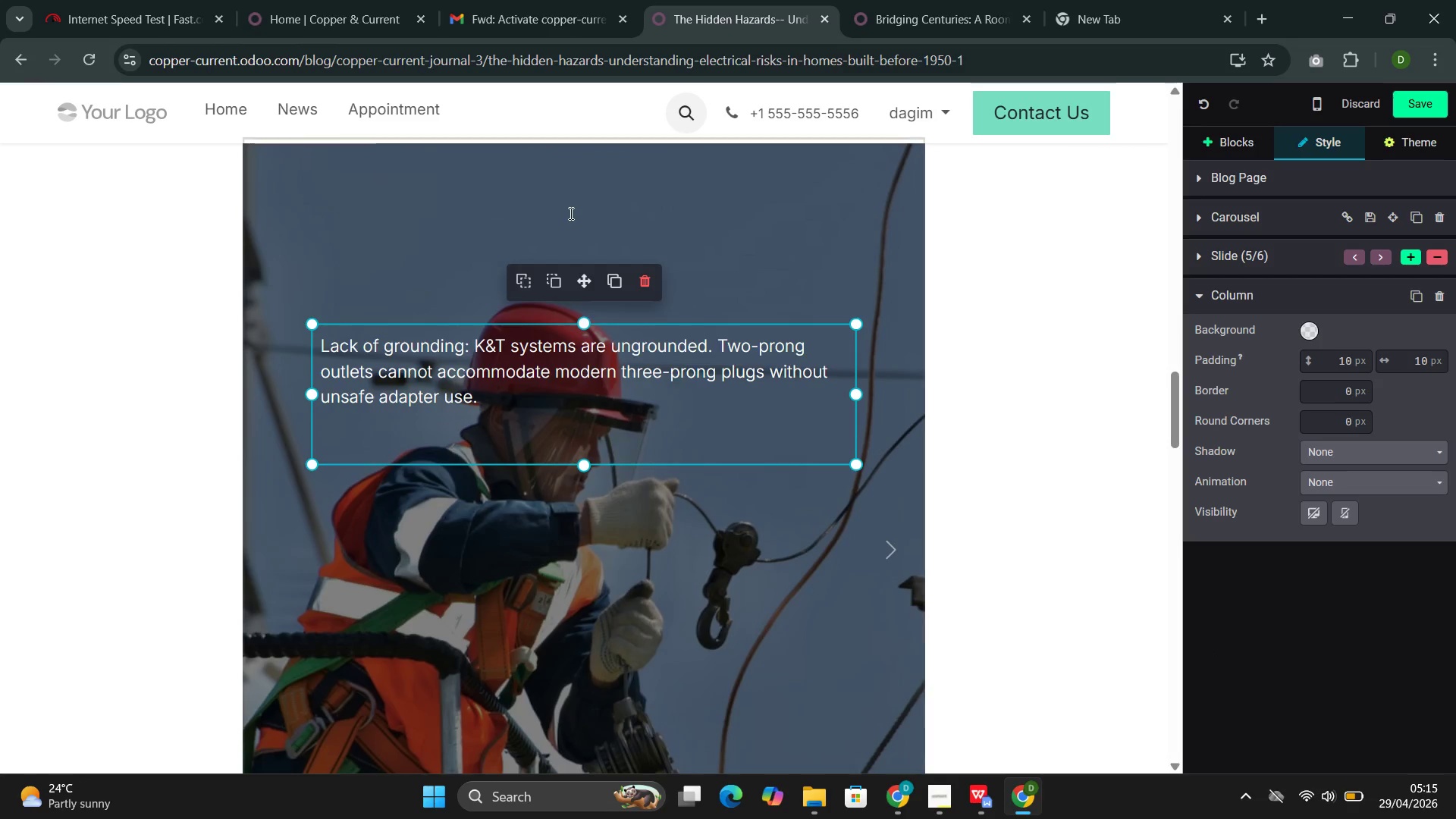 
left_click([572, 211])
 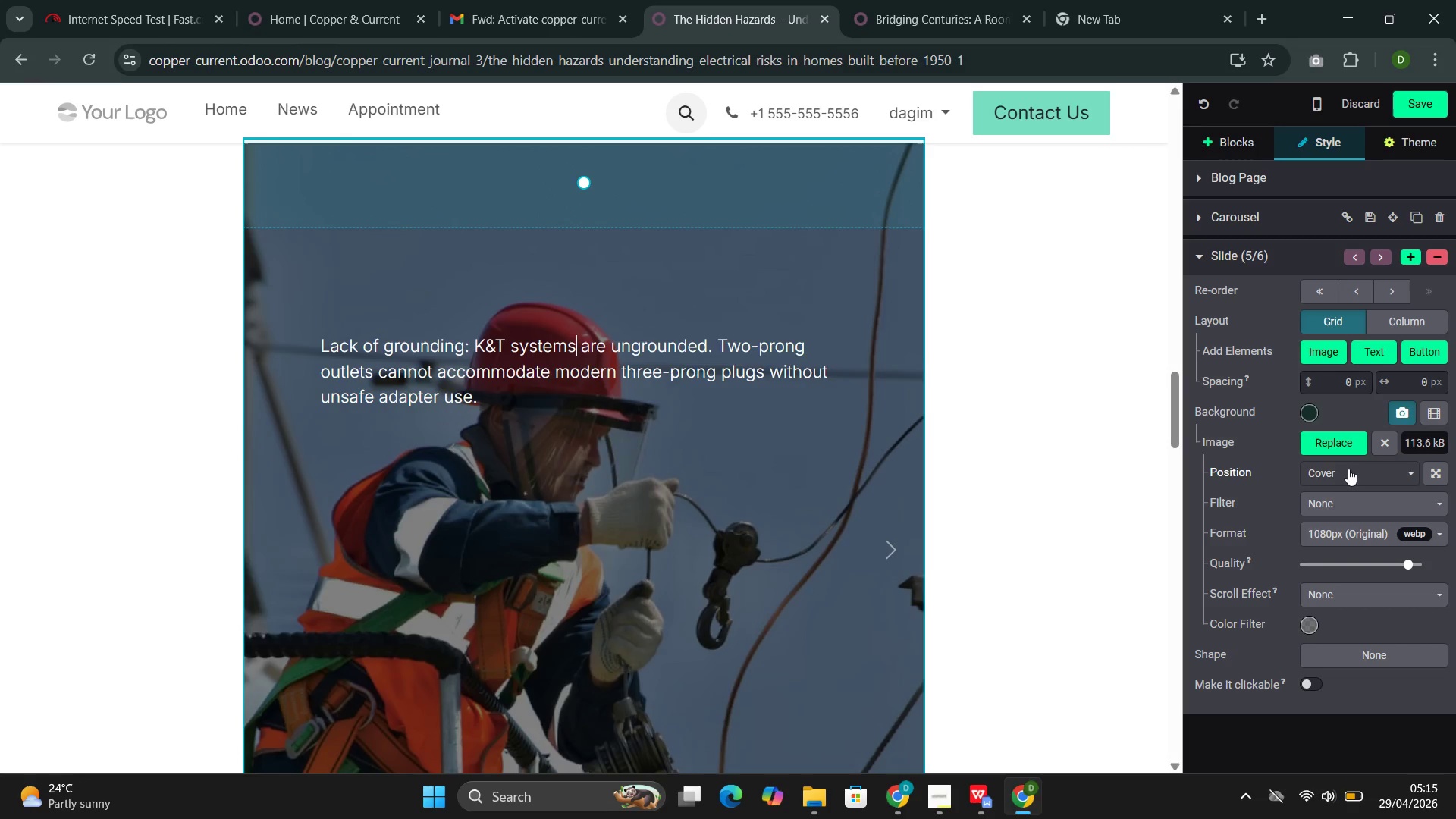 
left_click([1337, 433])
 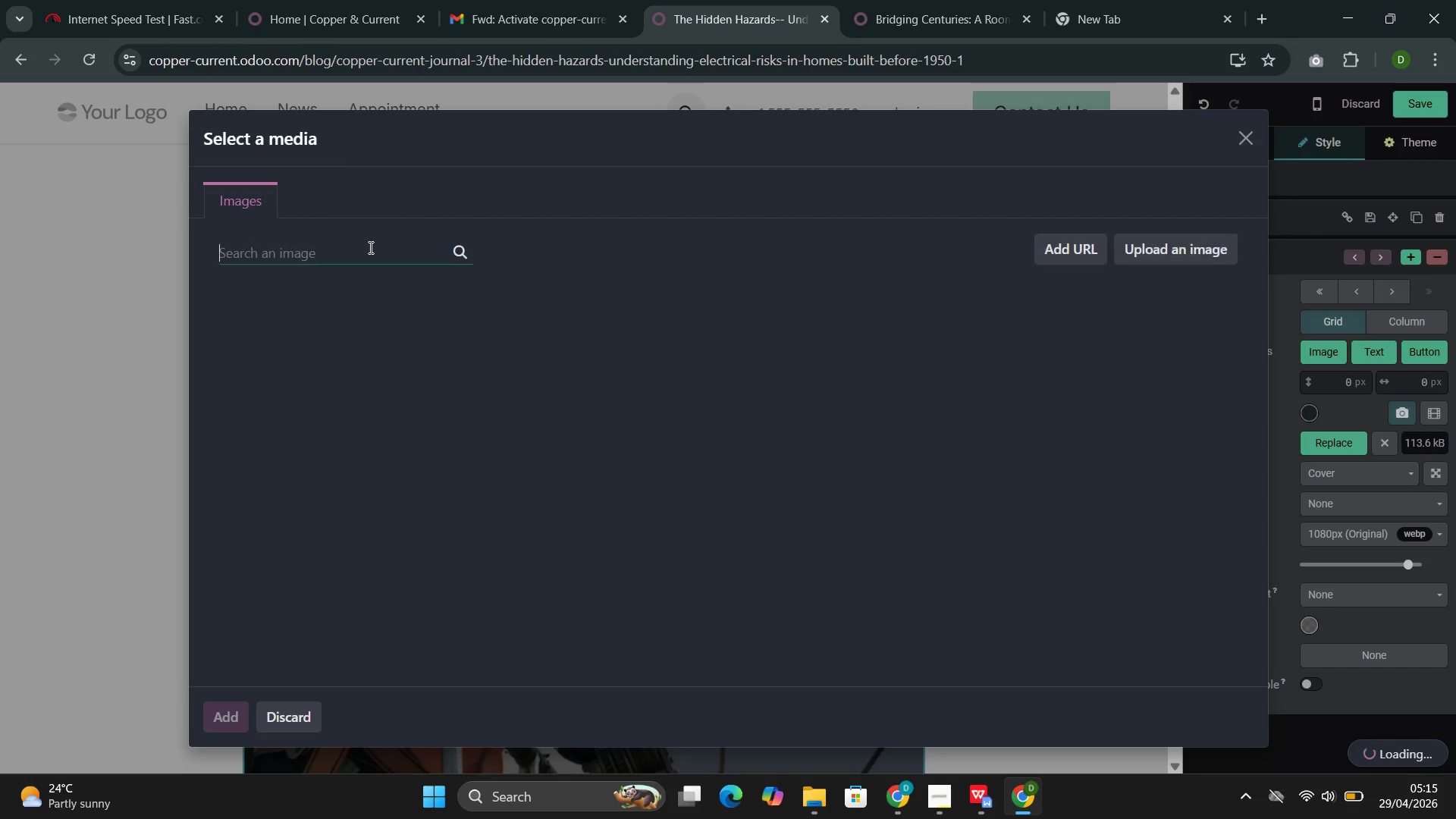 
left_click([340, 255])
 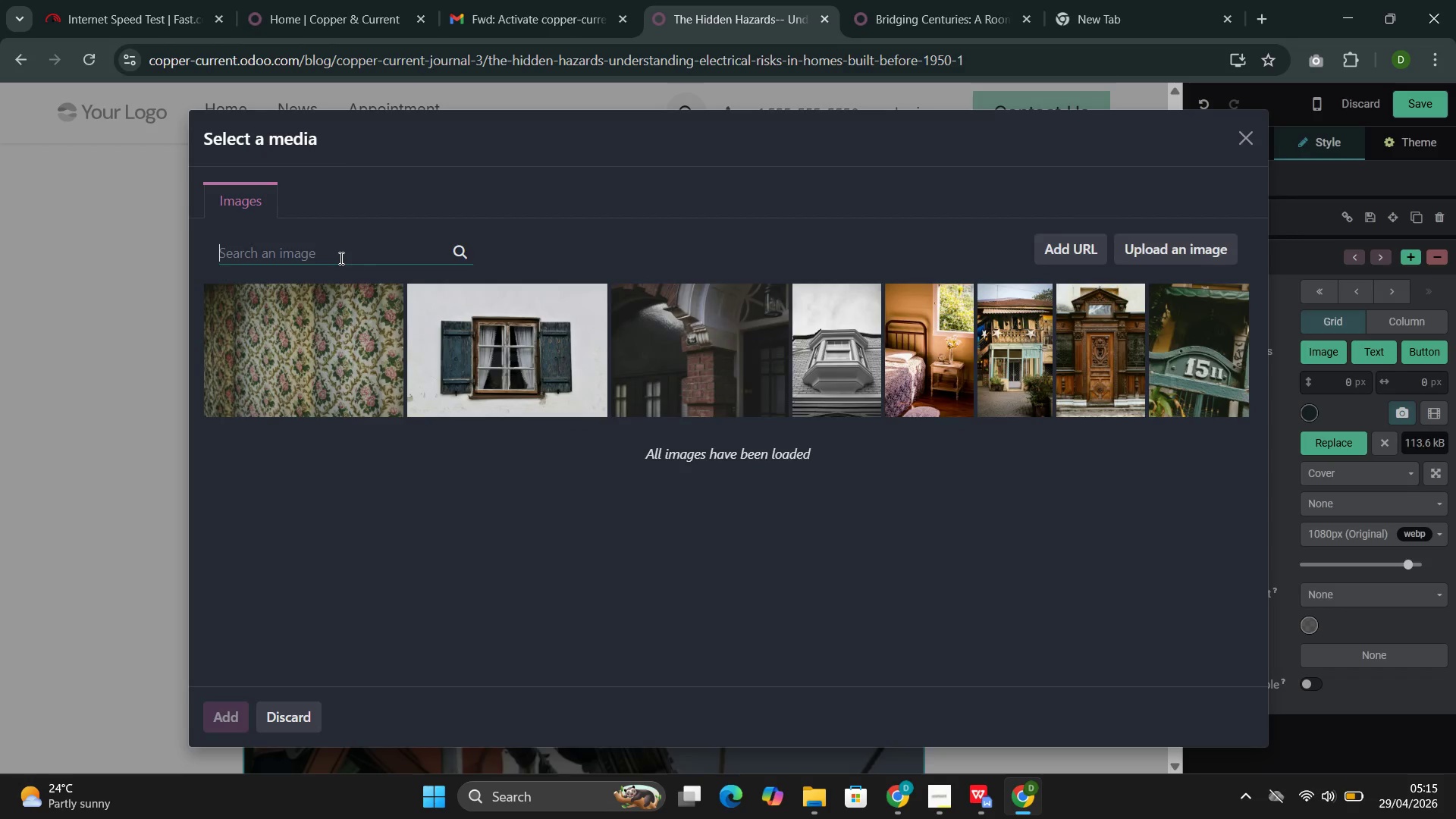 
key(Control+V)
 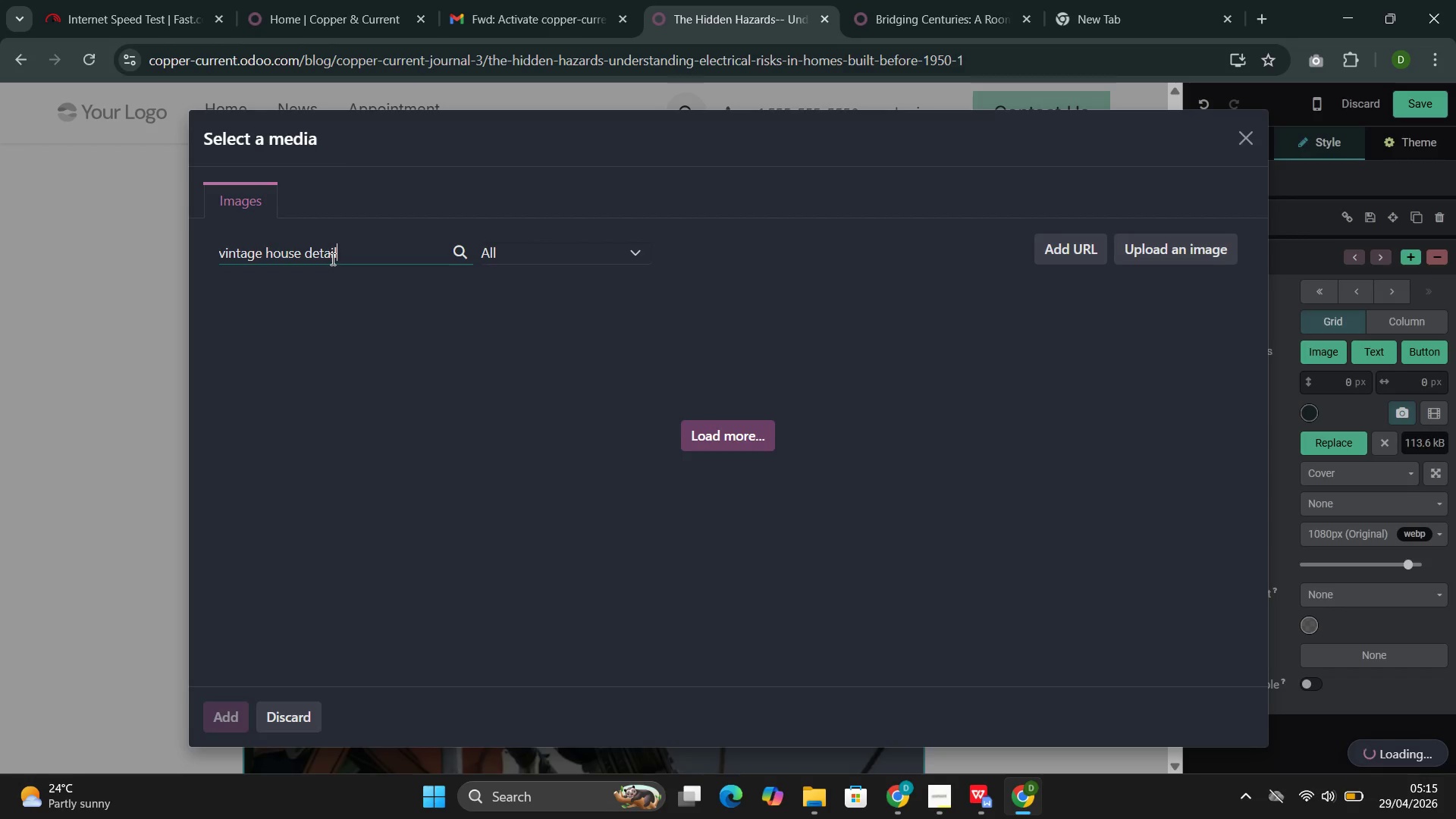 
wait(9.76)
 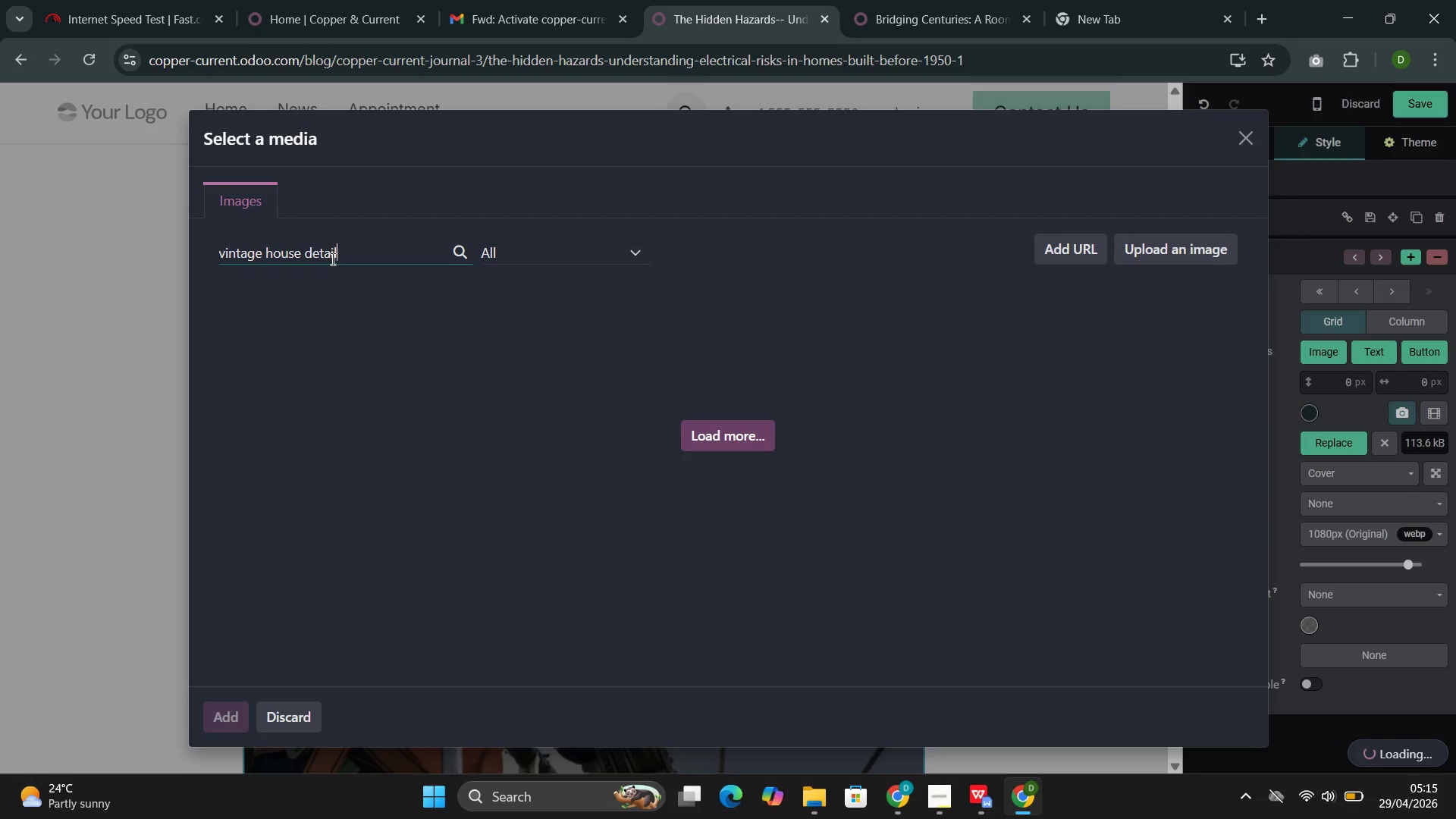 
scroll: coordinate [762, 491], scroll_direction: down, amount: 3.0
 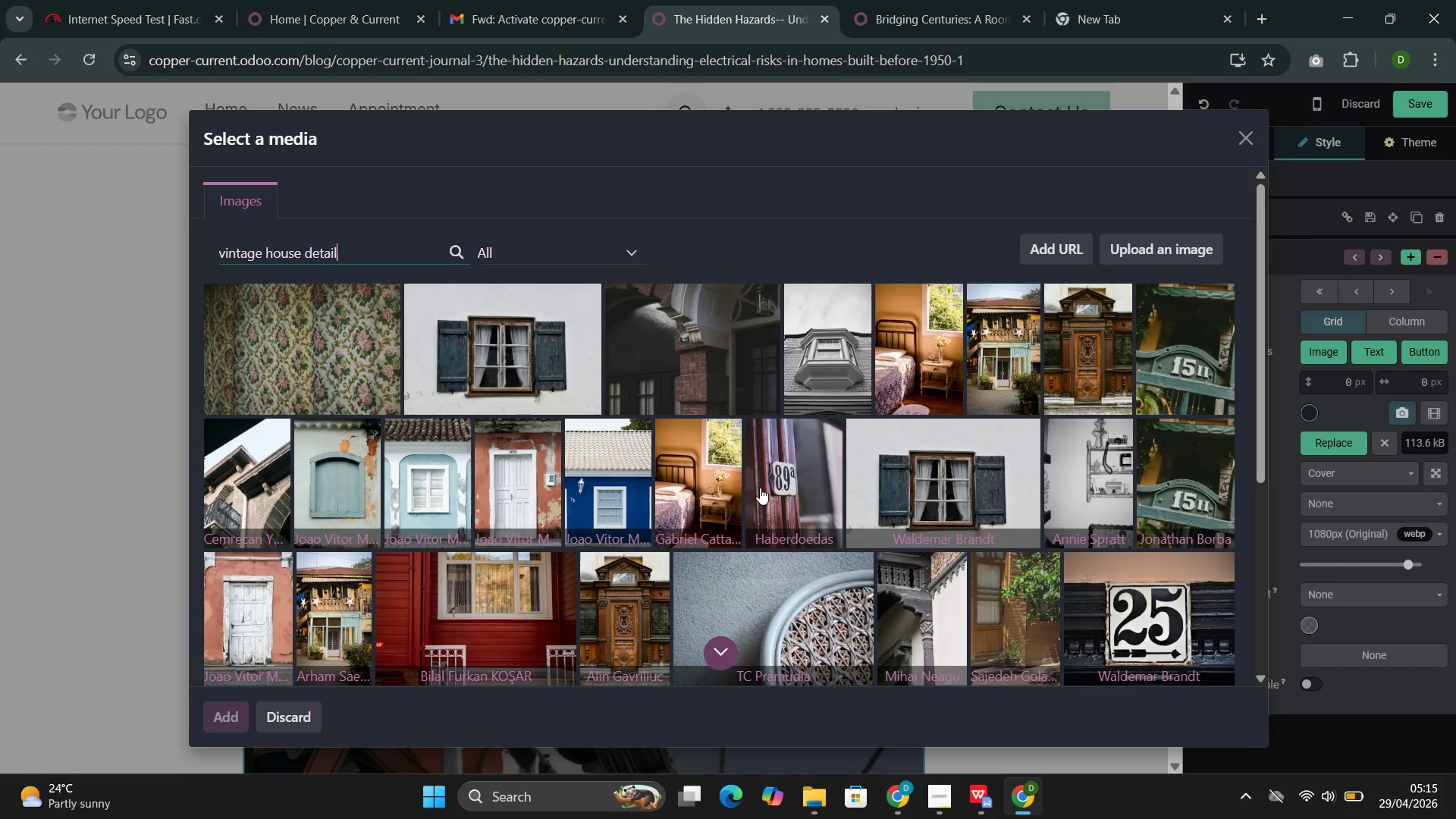 
wait(6.33)
 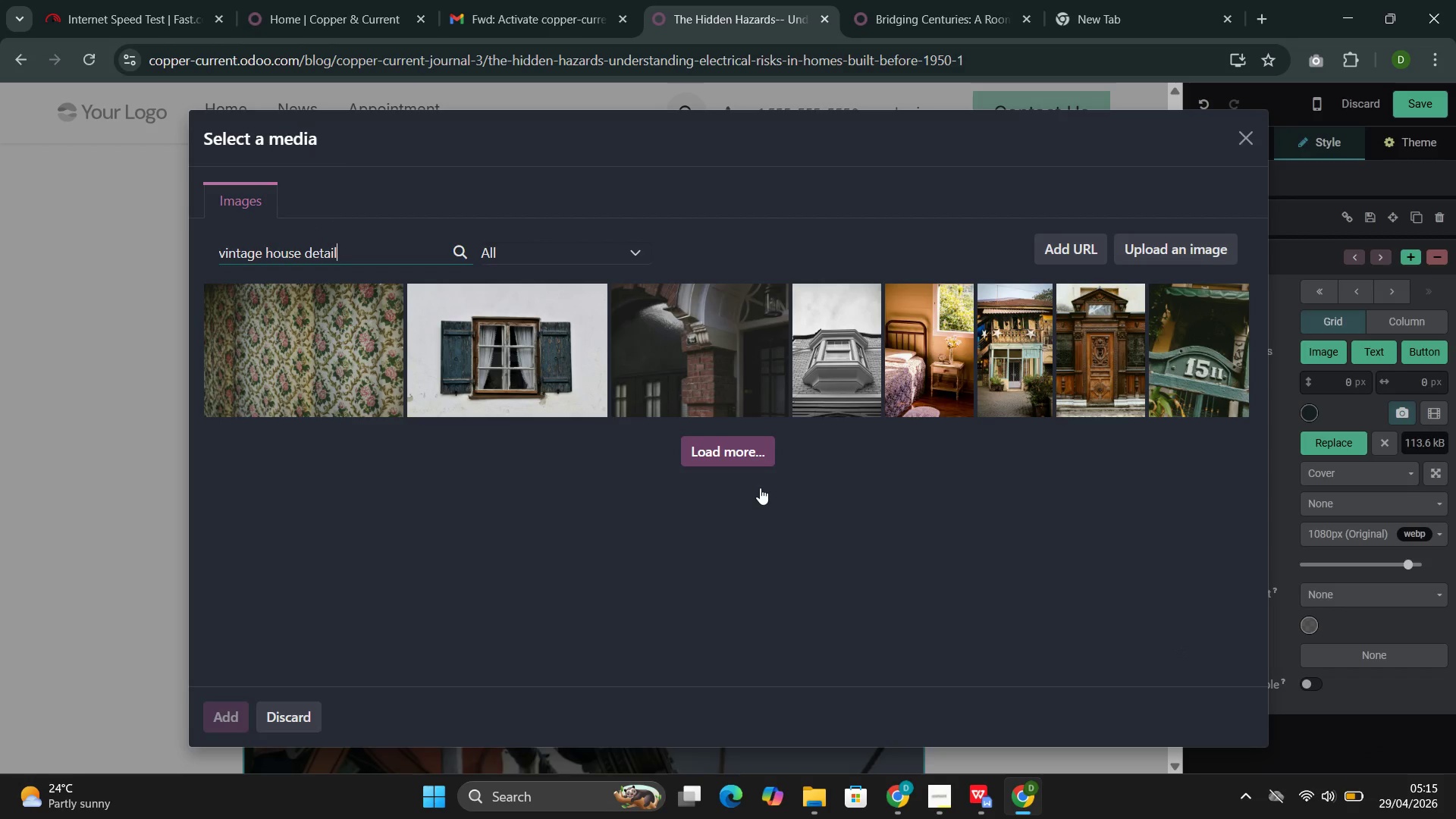 
left_click([459, 491])
 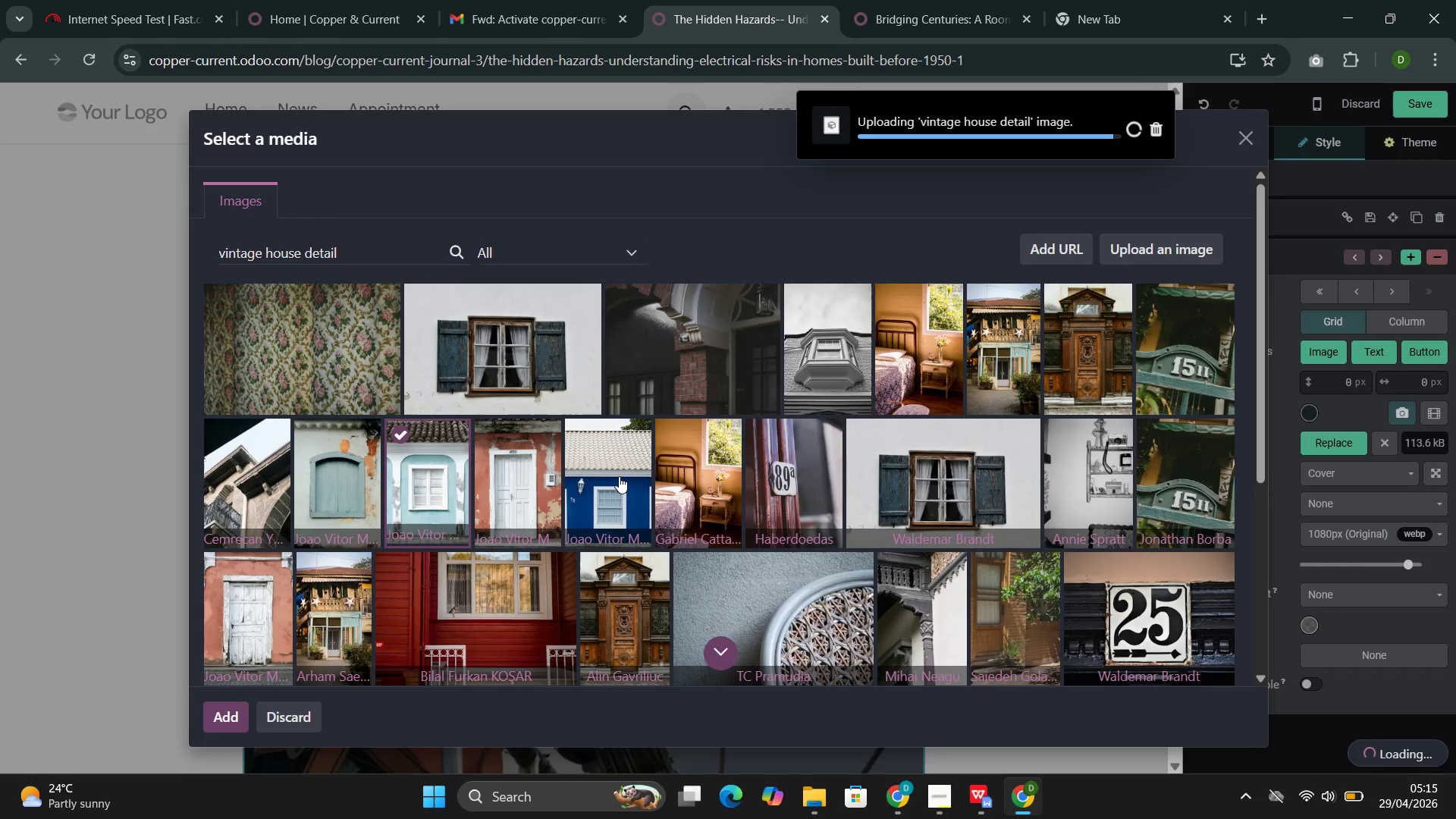 
scroll: coordinate [621, 470], scroll_direction: down, amount: 2.0
 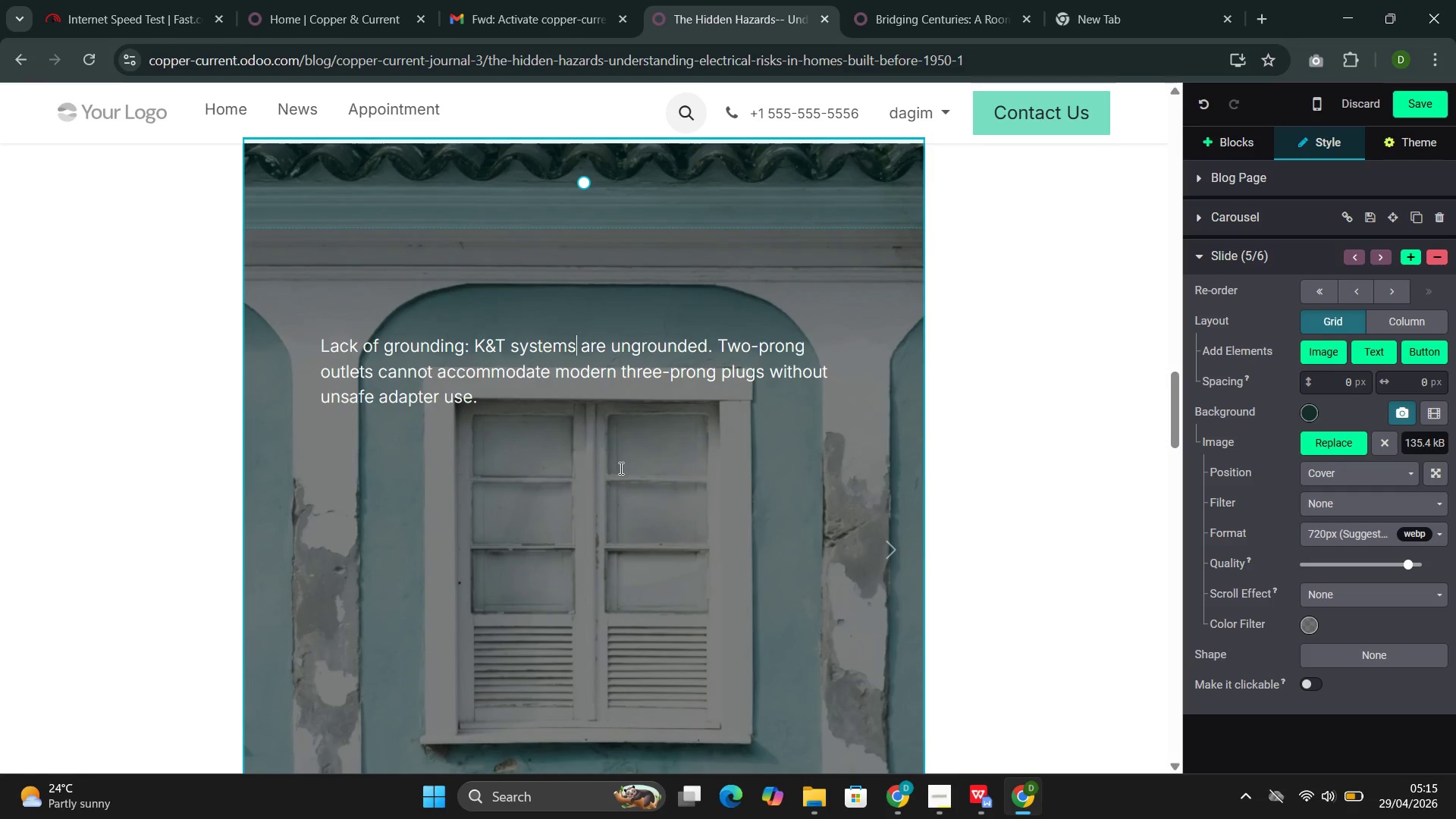 
wait(12.7)
 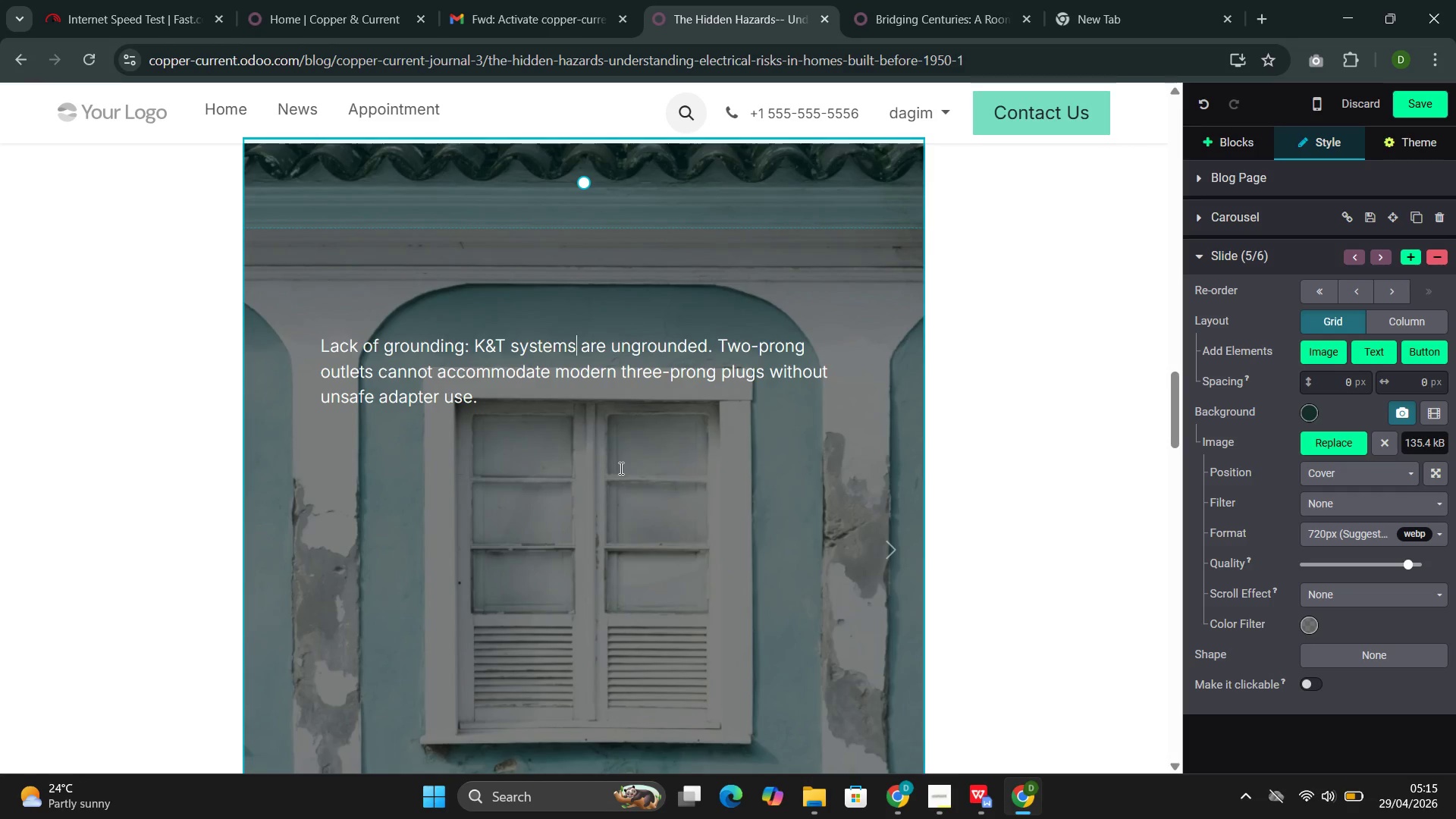 
scroll: coordinate [962, 457], scroll_direction: up, amount: 9.0
 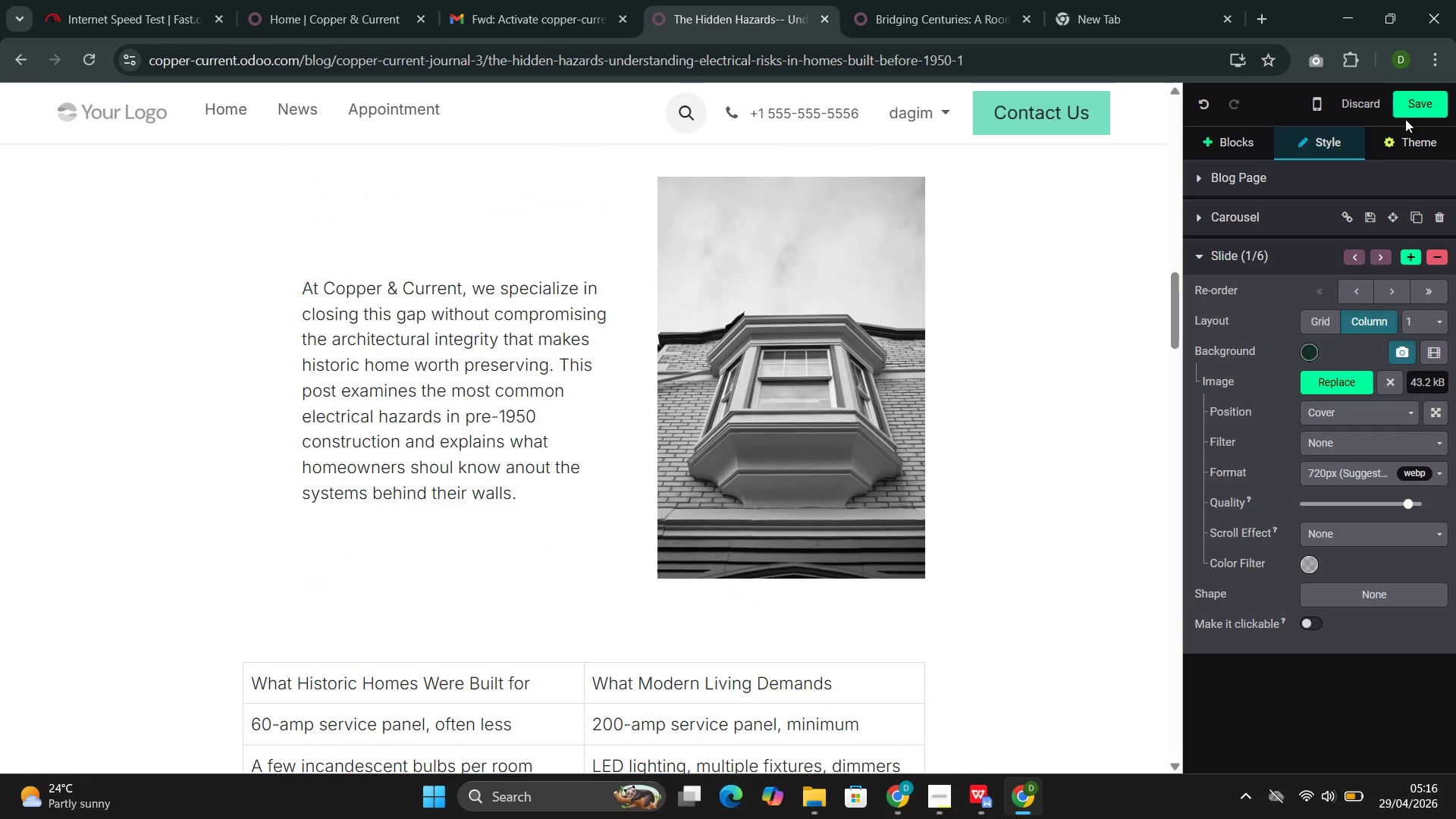 
left_click([1409, 108])
 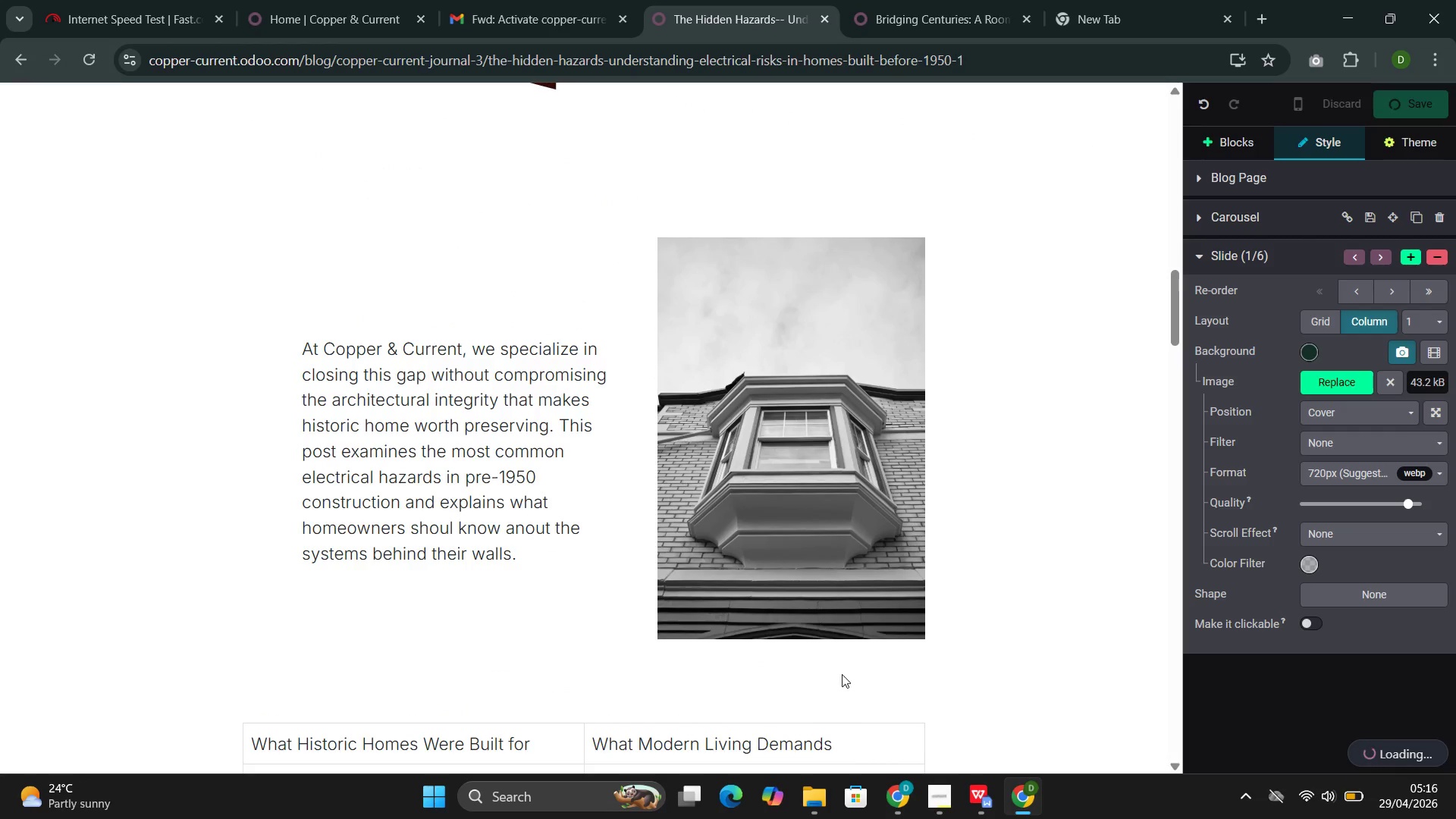 
mouse_move([940, 771])
 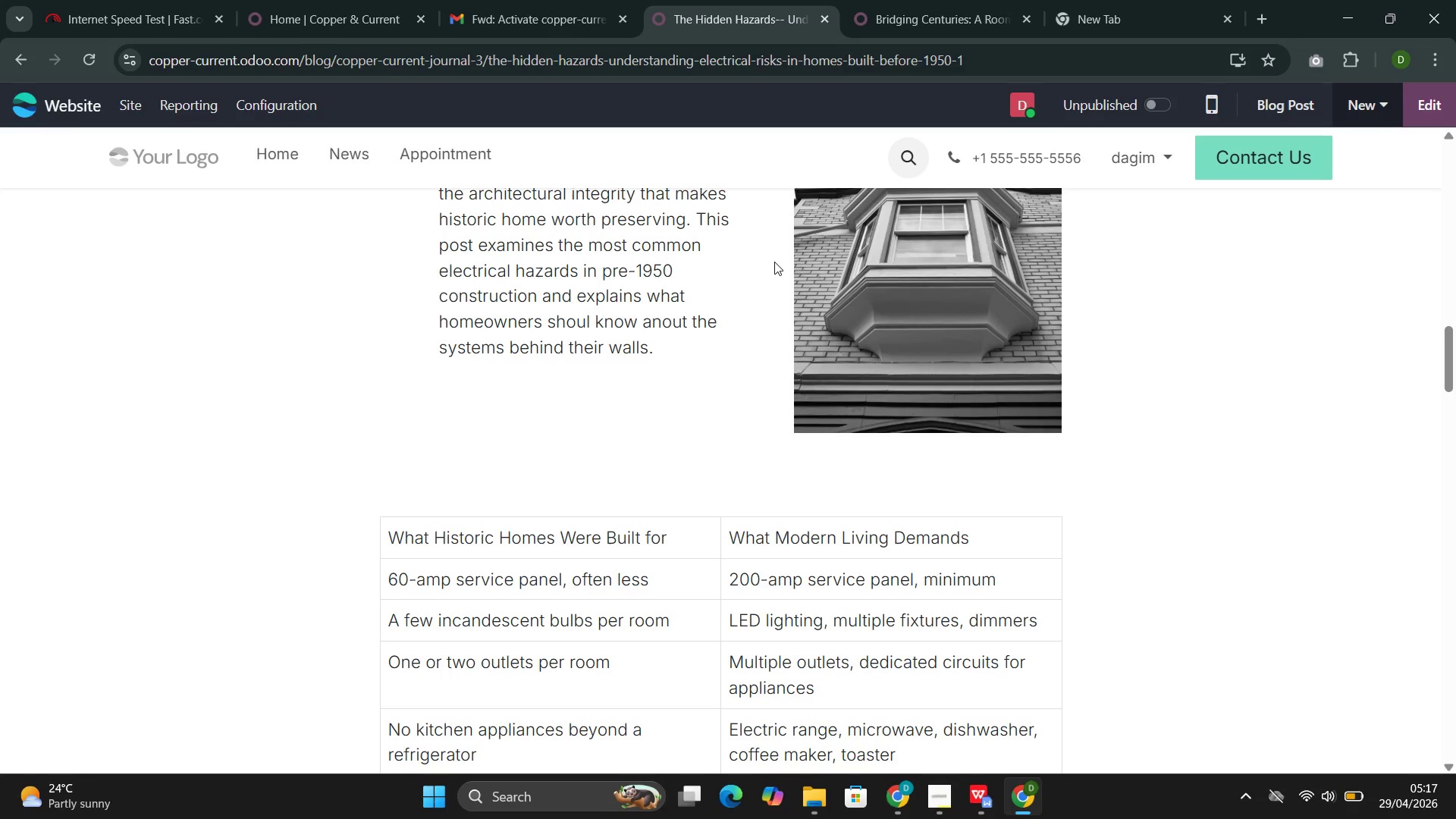 
wait(59.34)
 